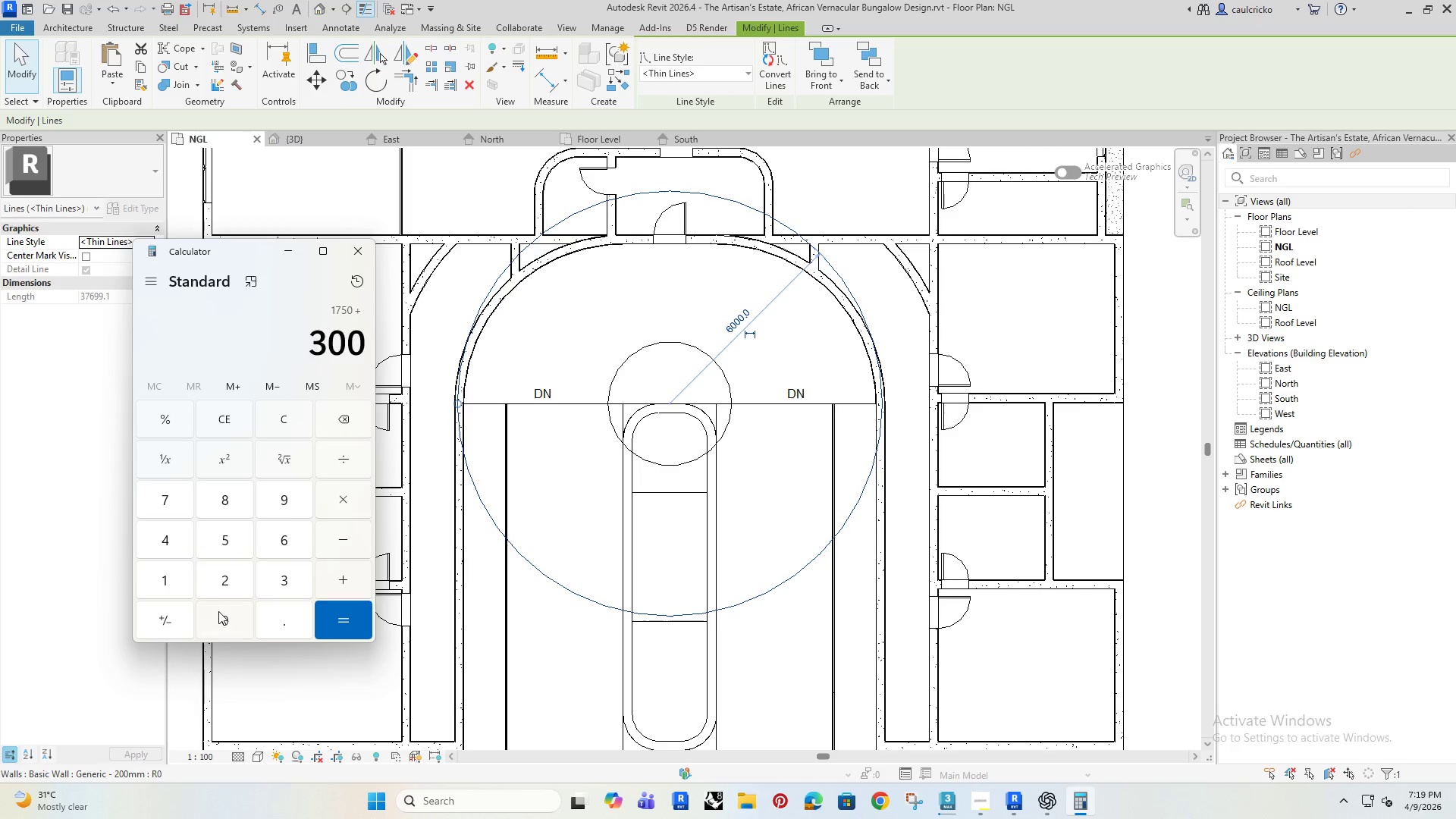 
triple_click([218, 611])
 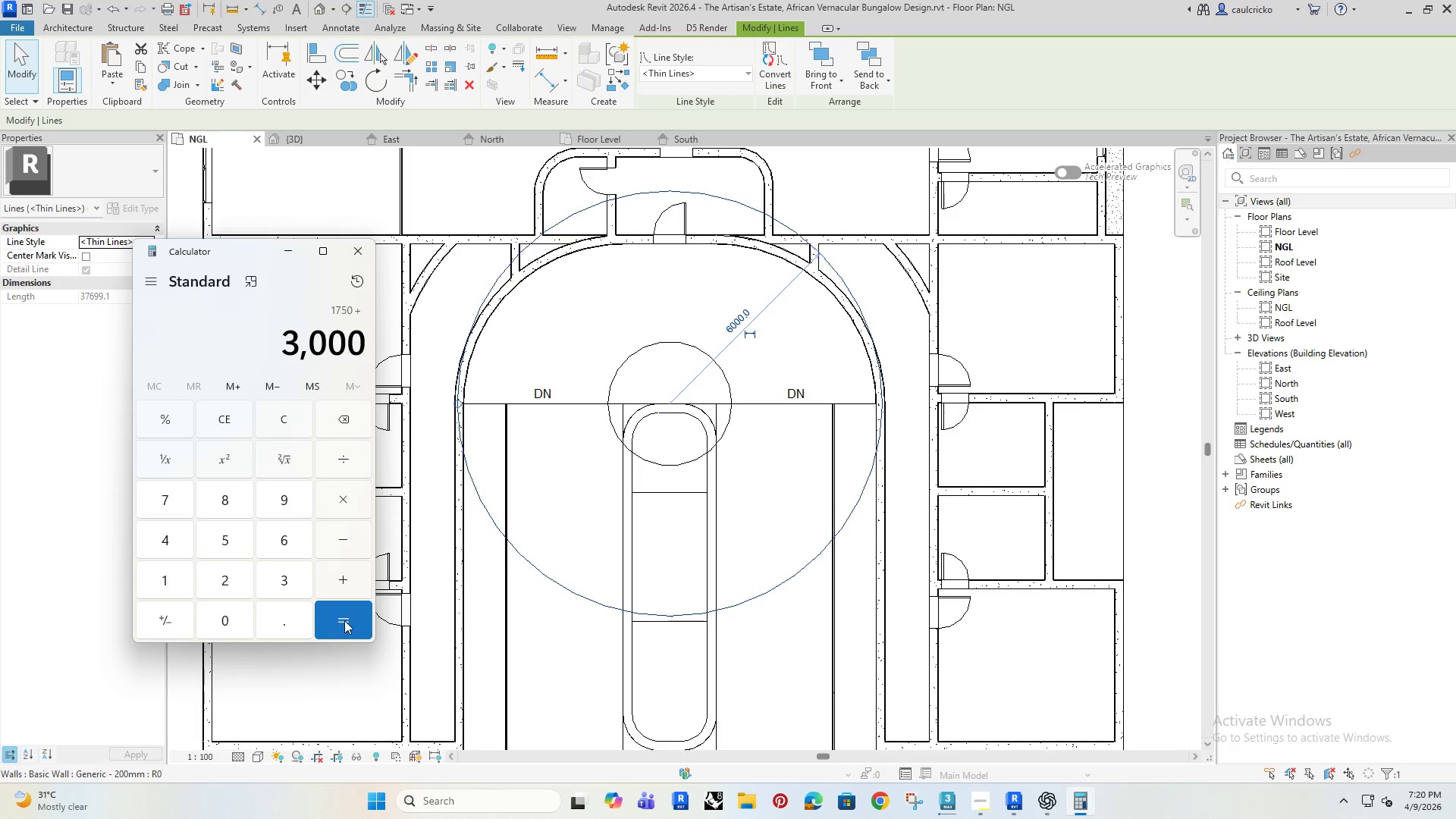 
triple_click([344, 620])
 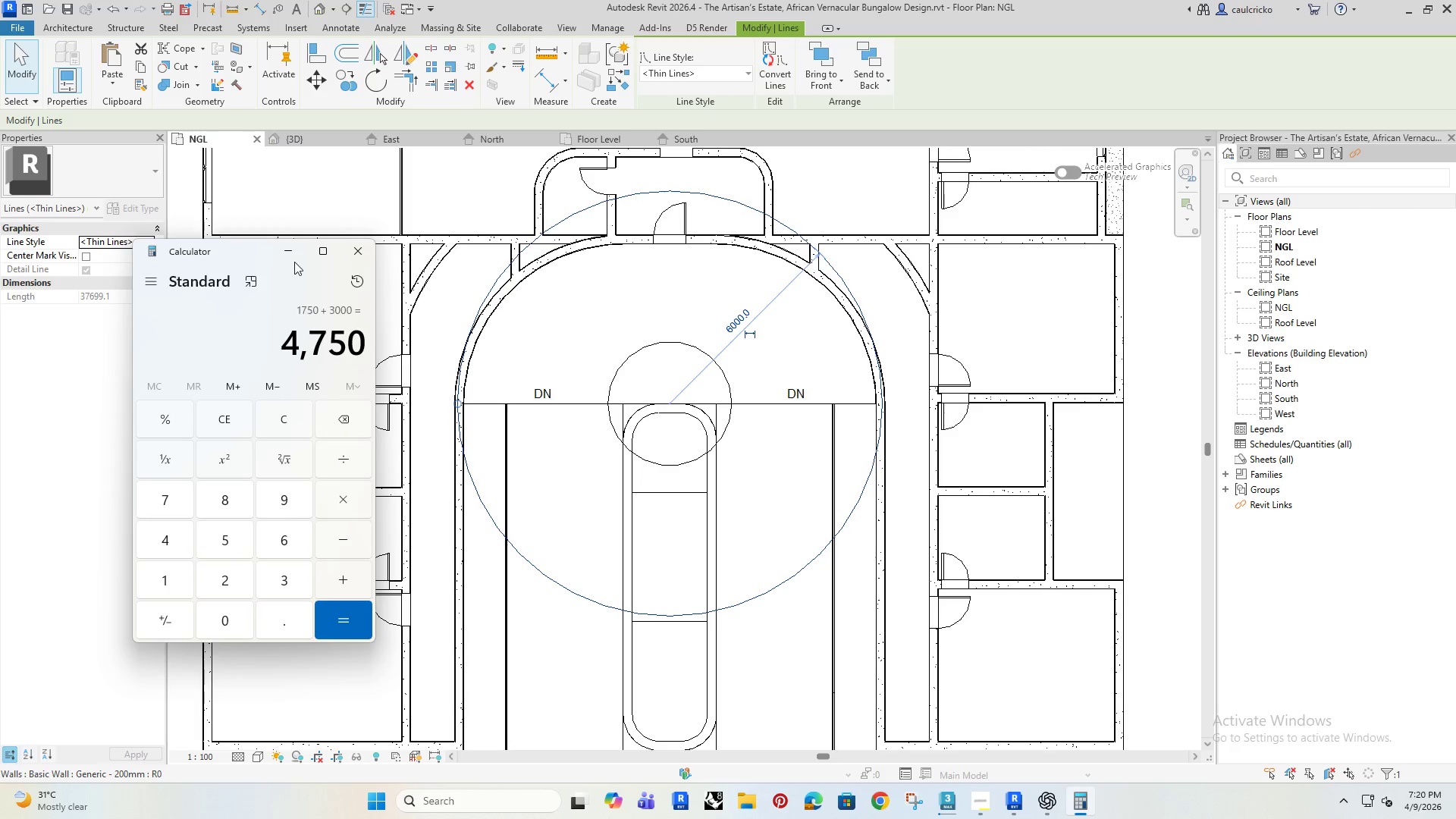 
left_click([291, 250])
 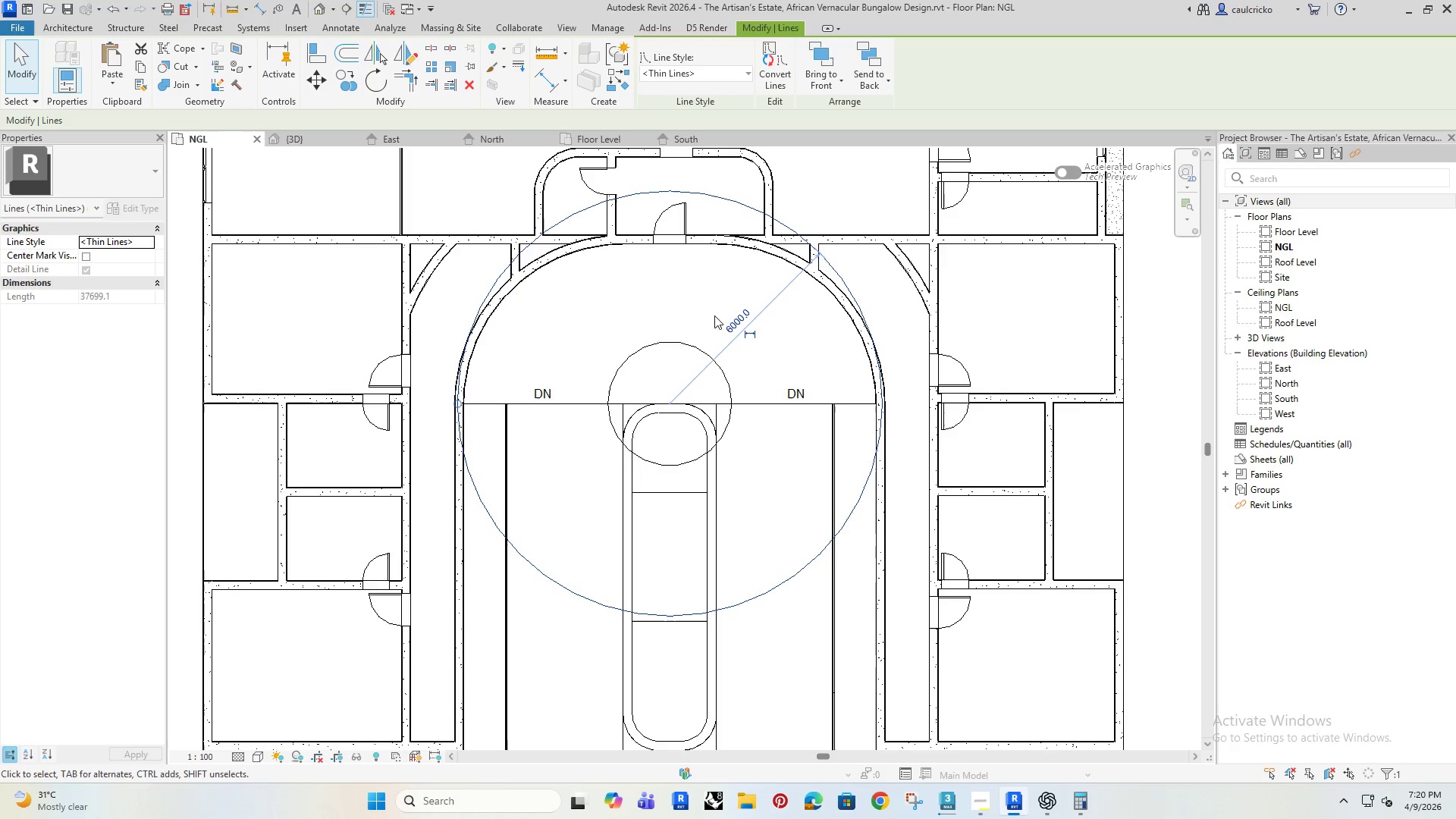 
left_click([733, 321])
 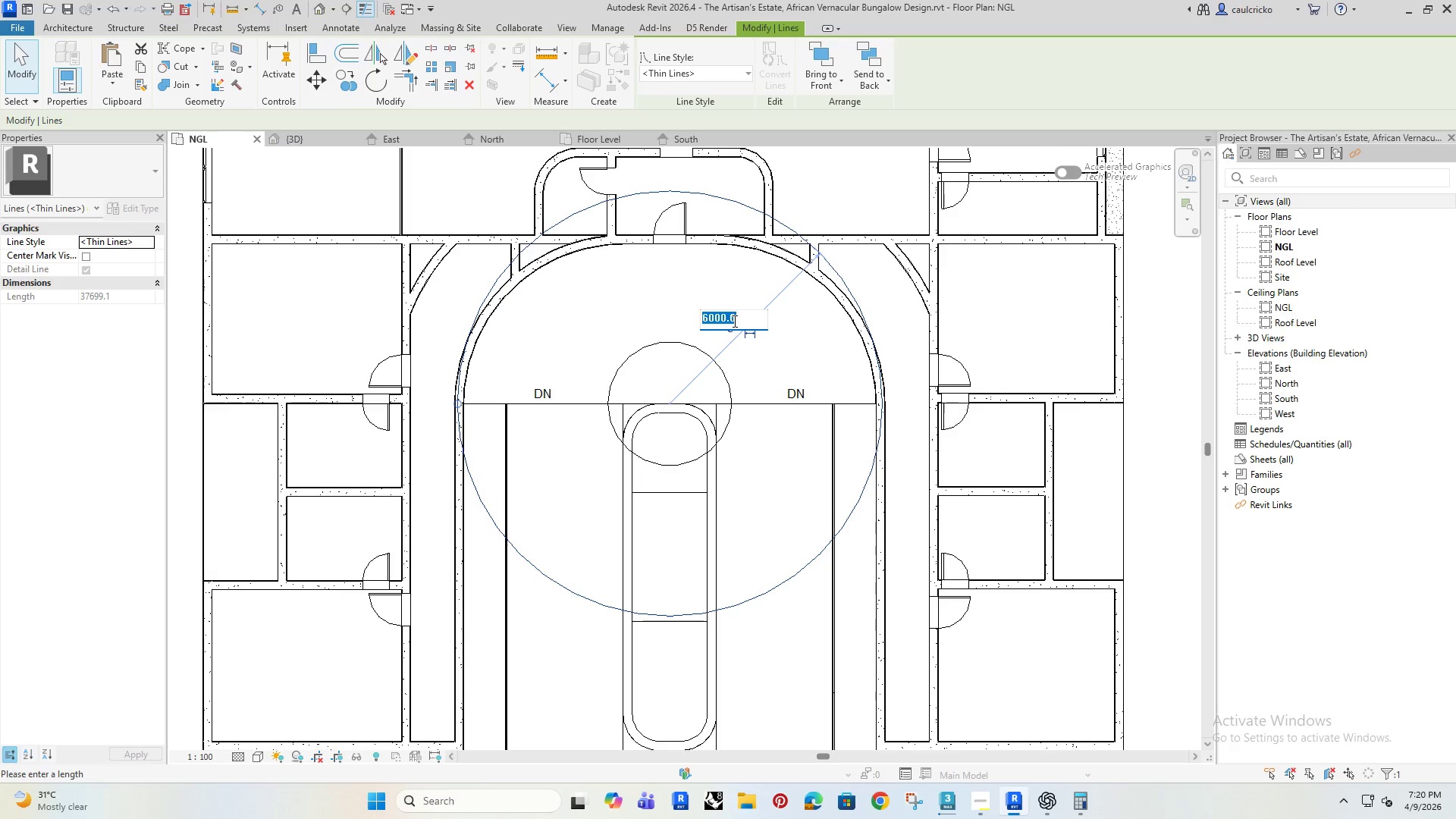 
type(4750)
 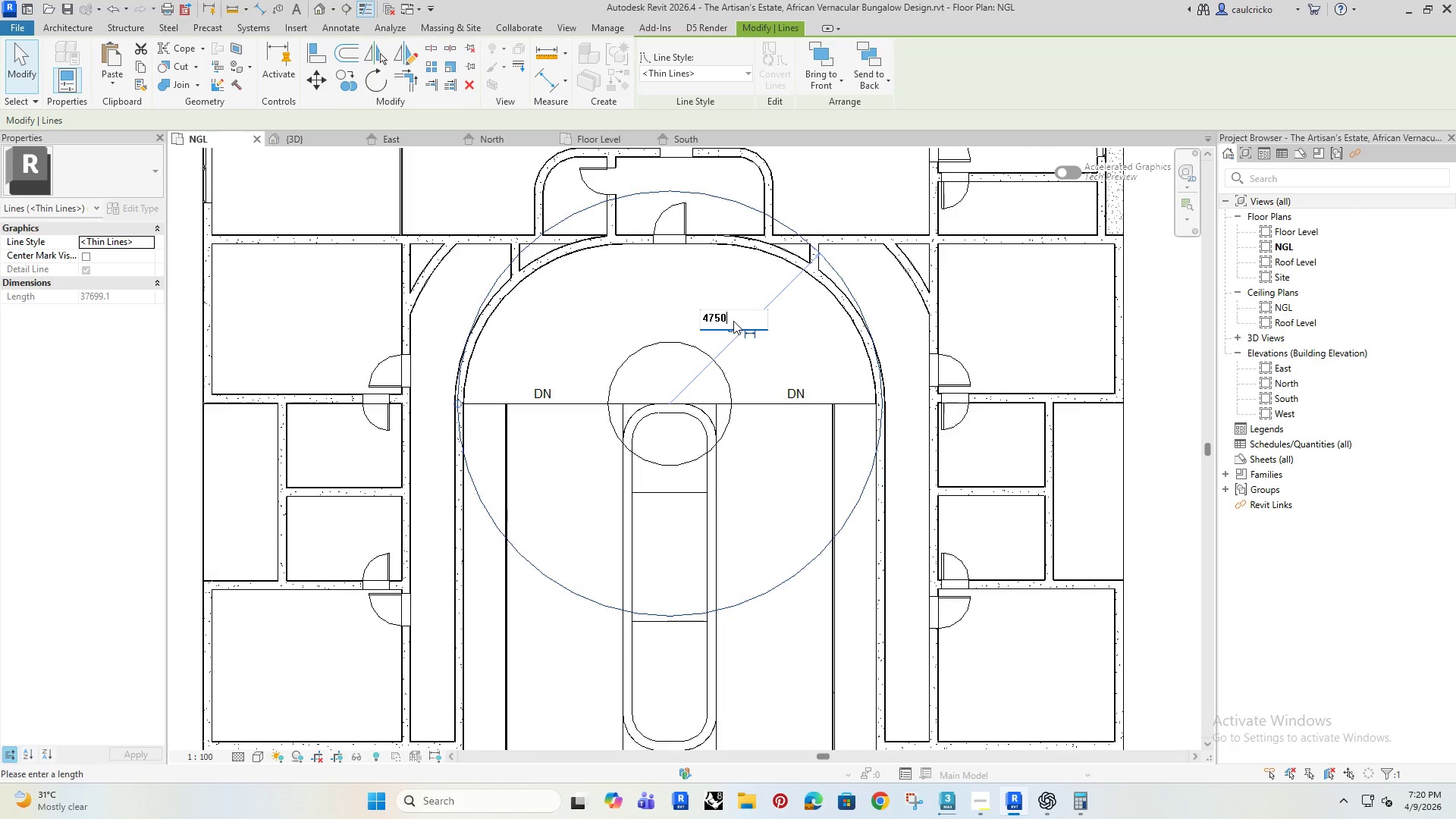 
key(Enter)
 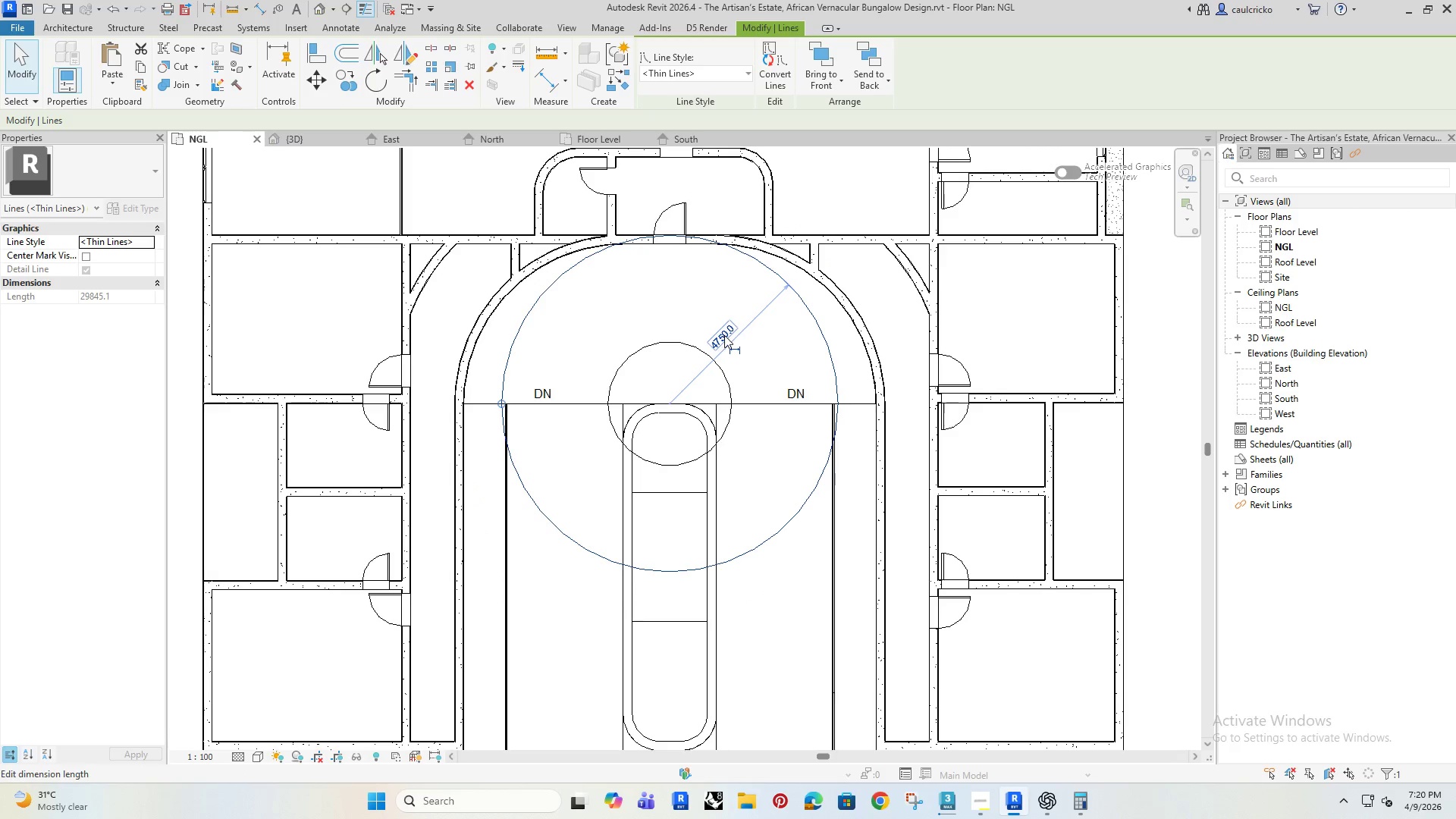 
left_click([680, 347])
 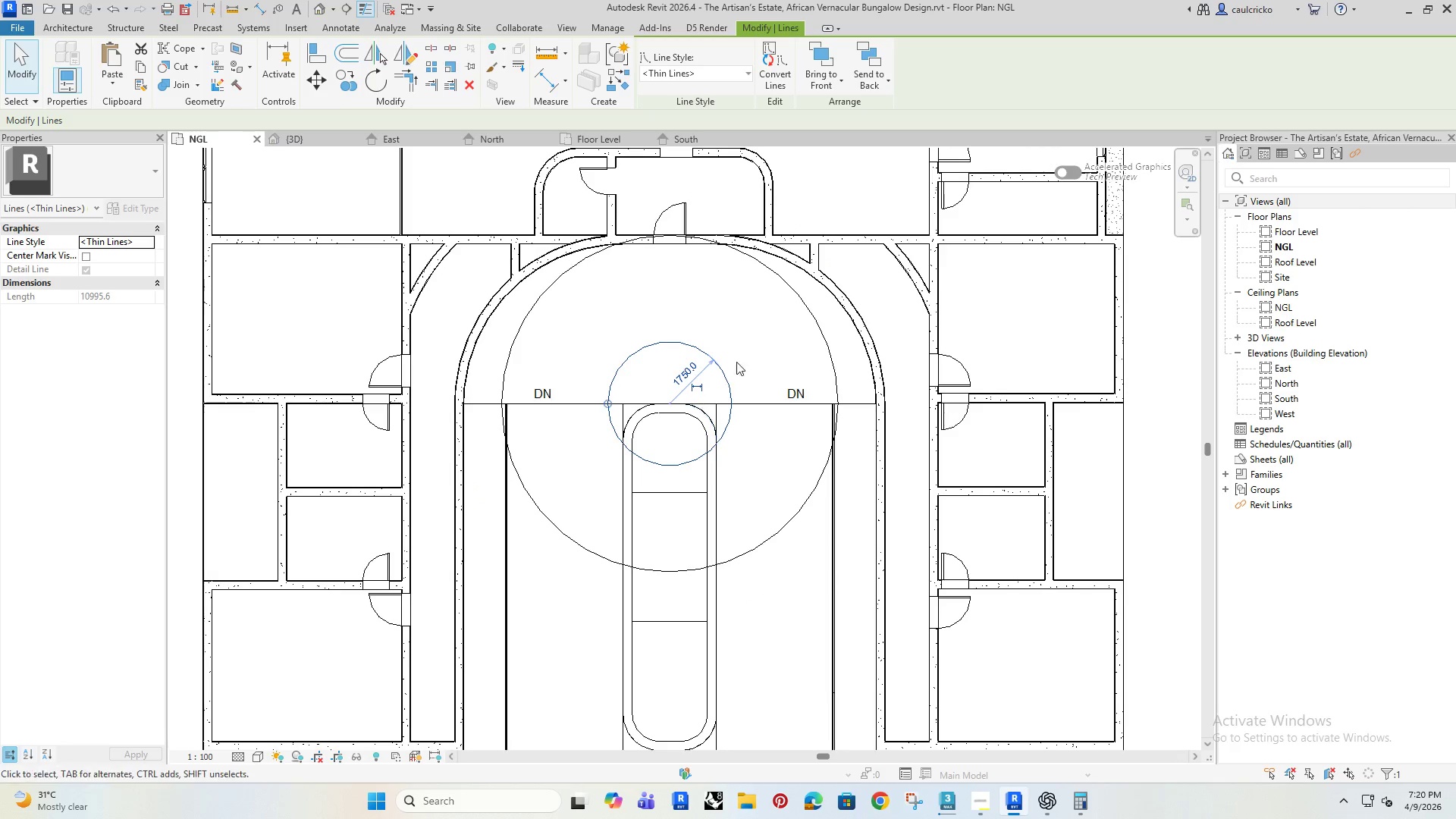 
left_click([806, 305])
 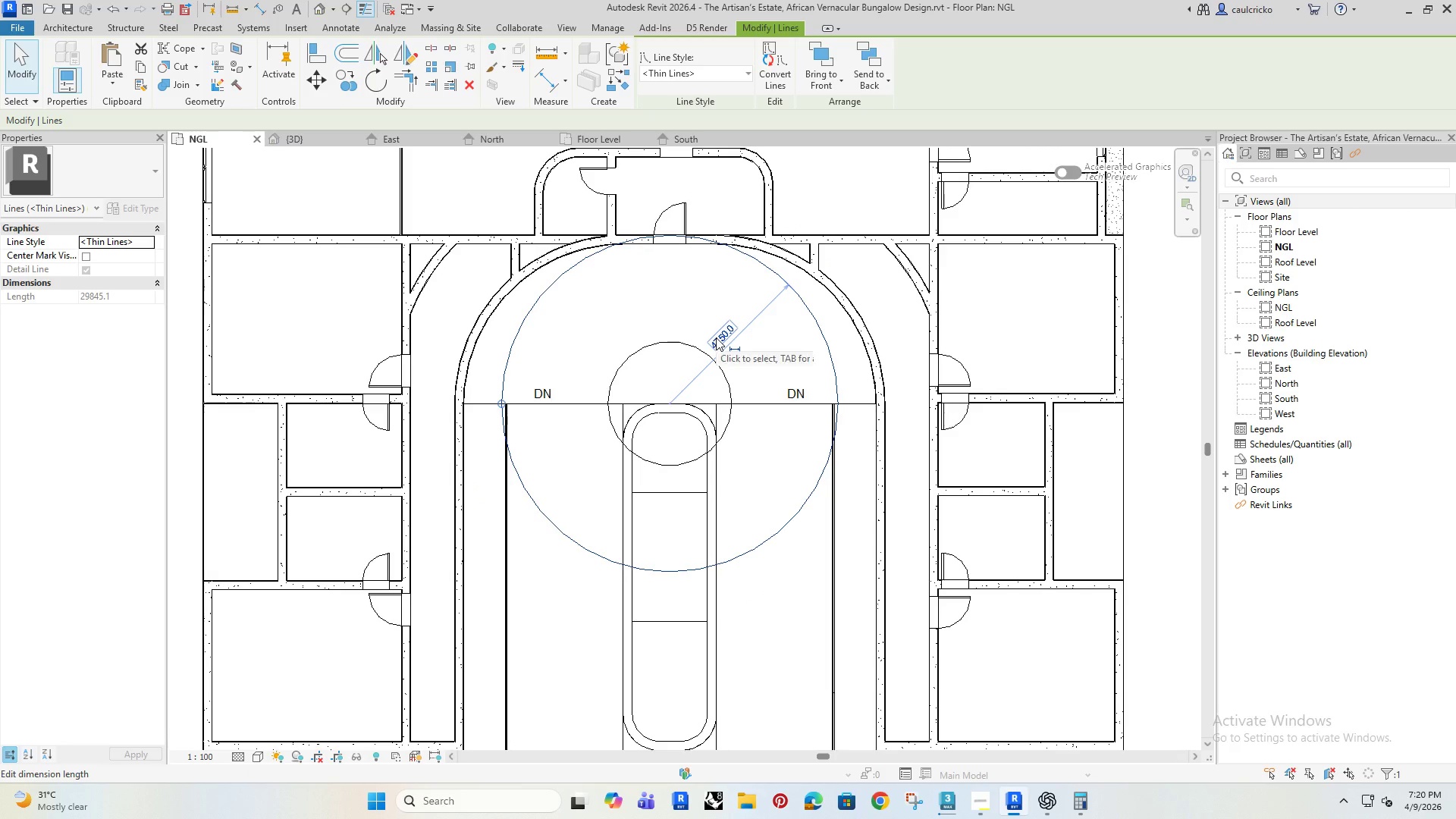 
left_click([716, 337])
 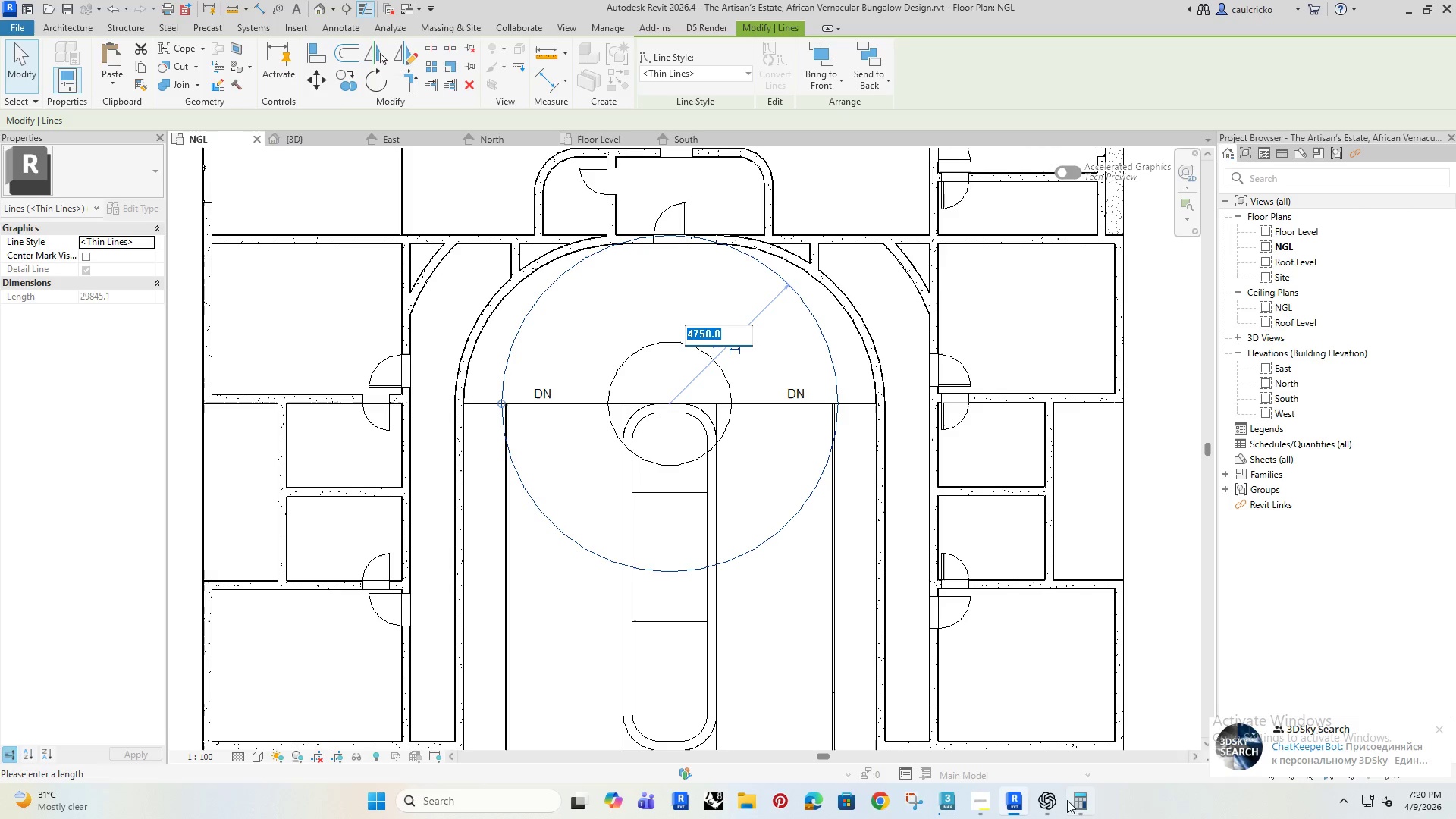 
left_click([1089, 795])
 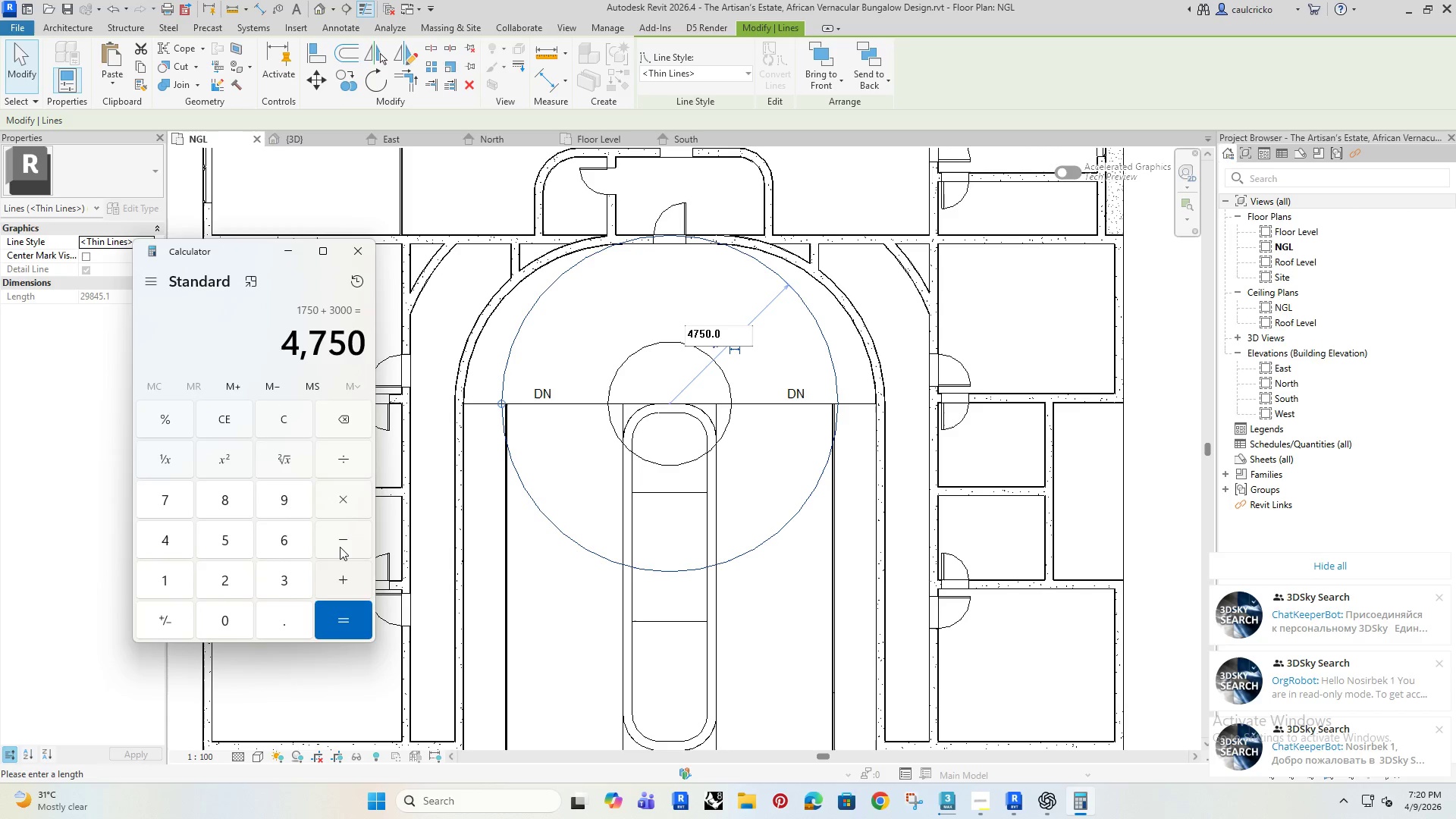 
mouse_move([350, 281])
 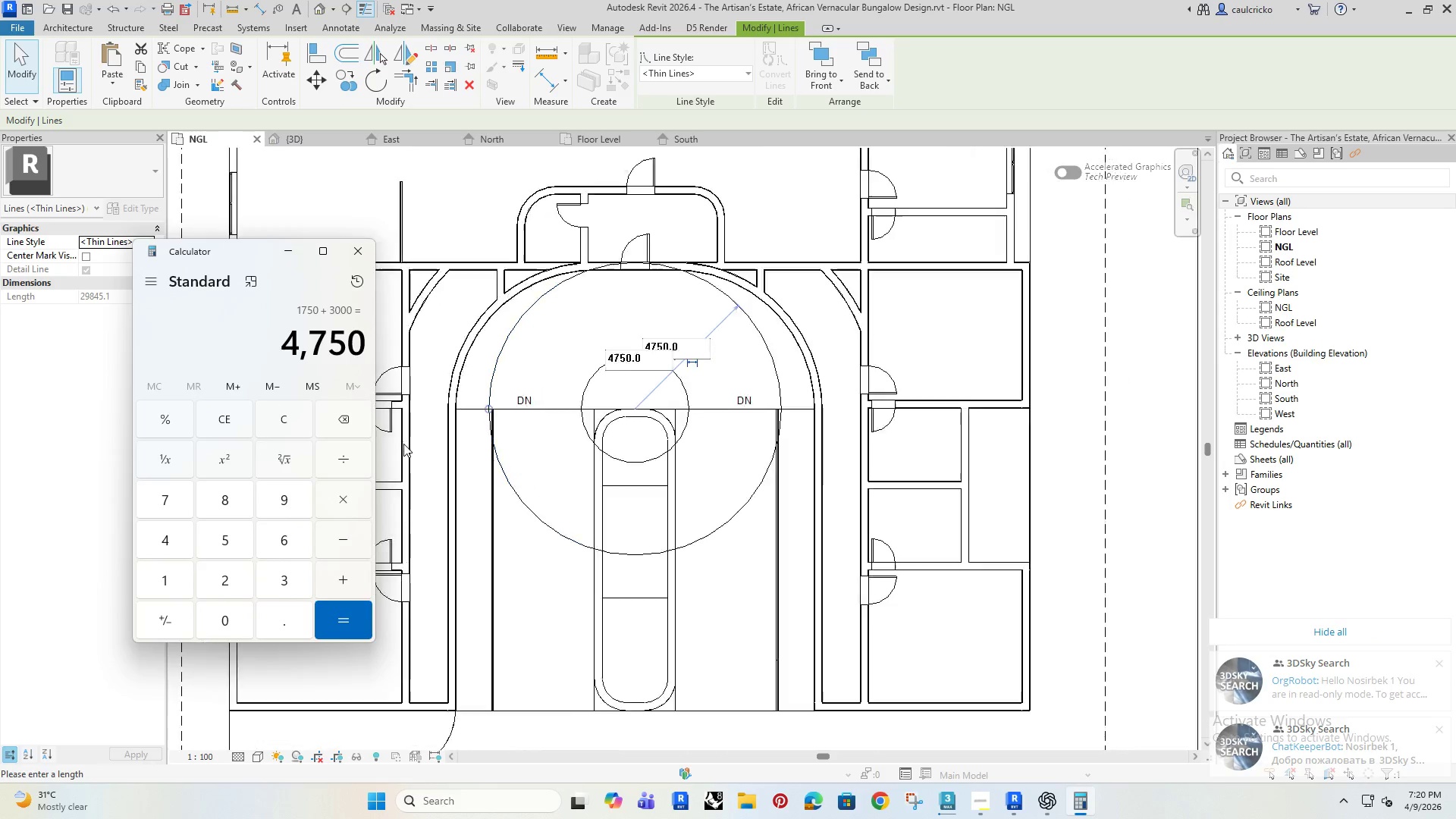 
scroll: coordinate [403, 444], scroll_direction: down, amount: 4.0
 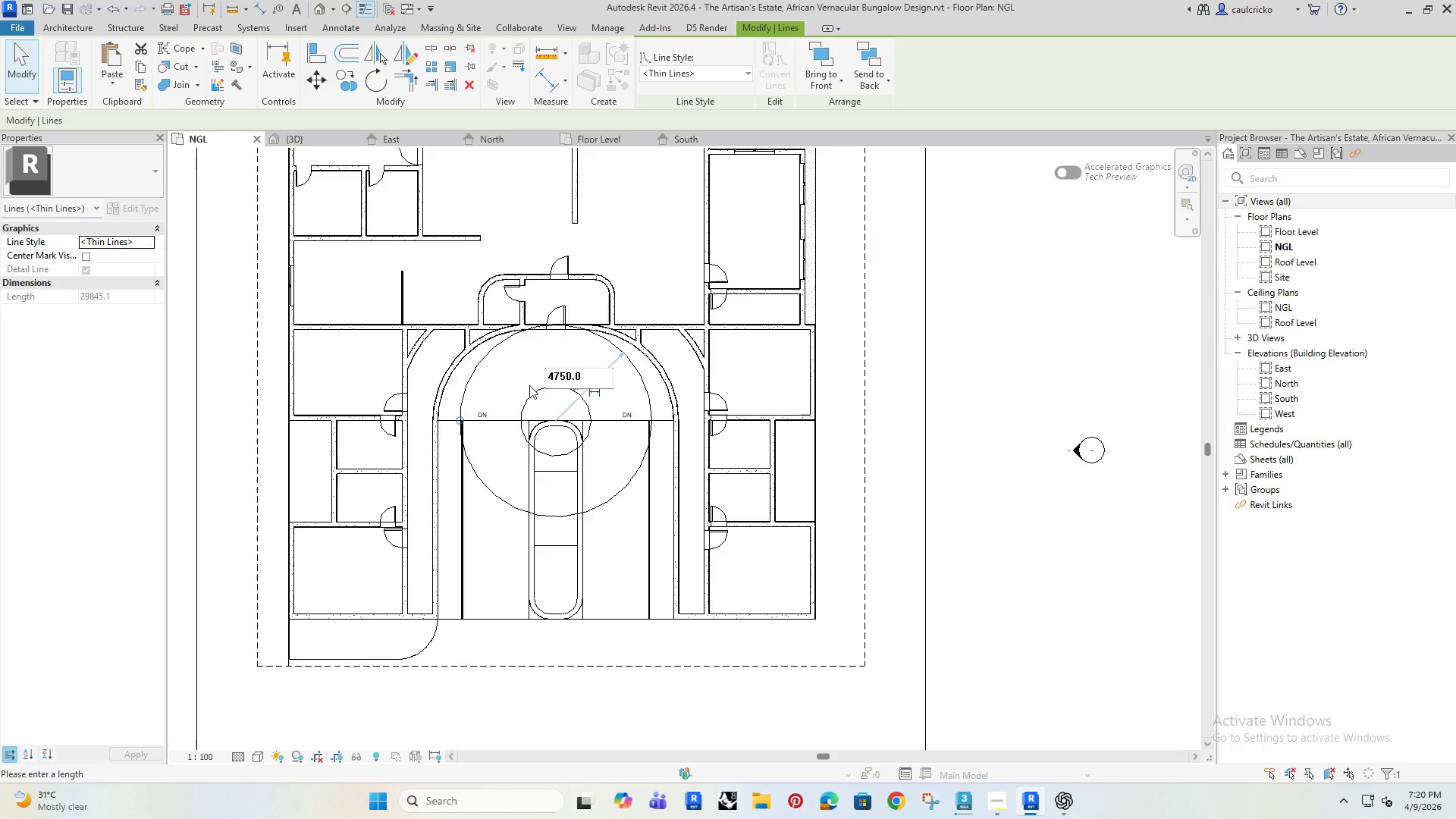 
left_click([533, 392])
 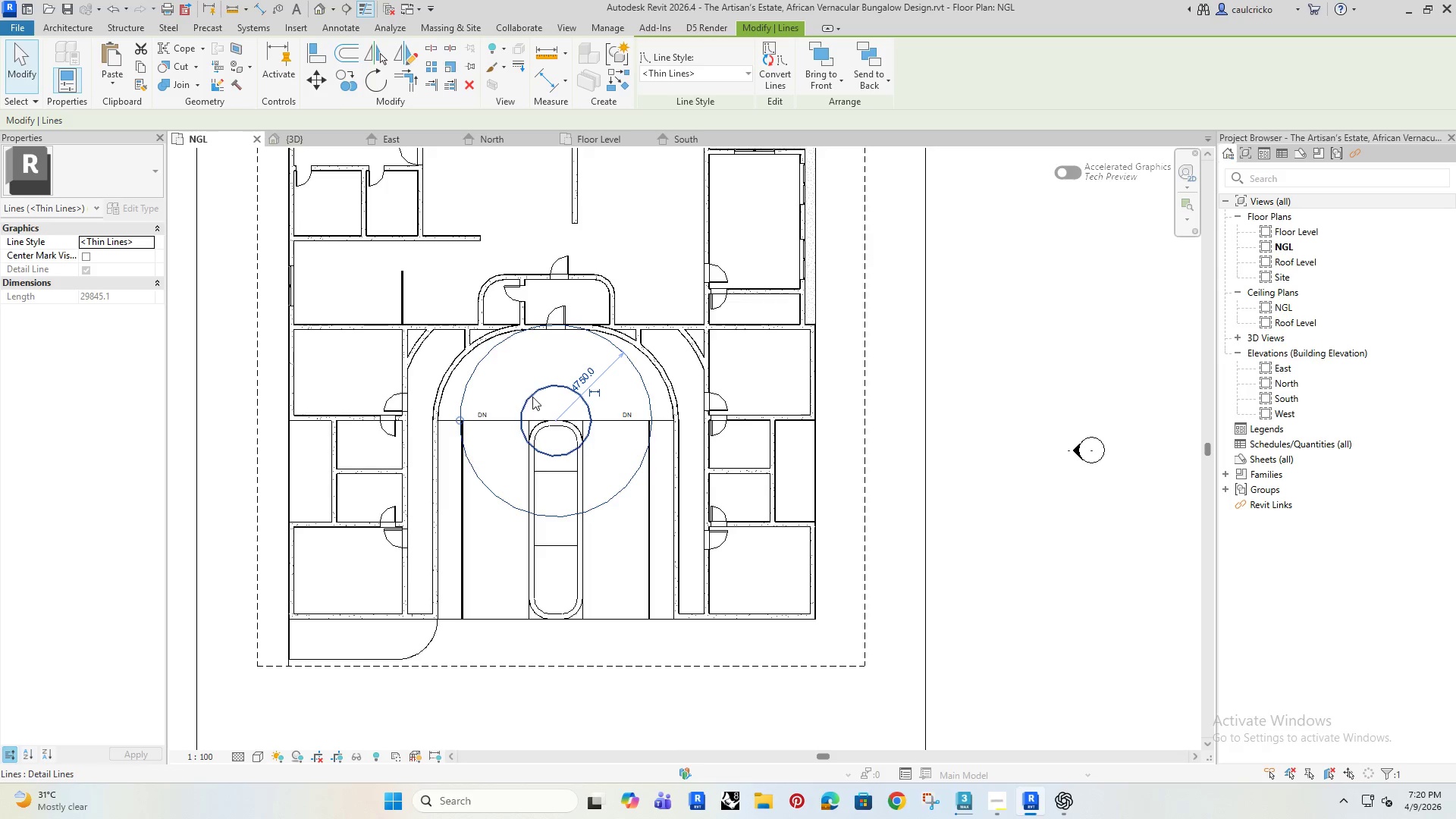 
left_click([532, 397])
 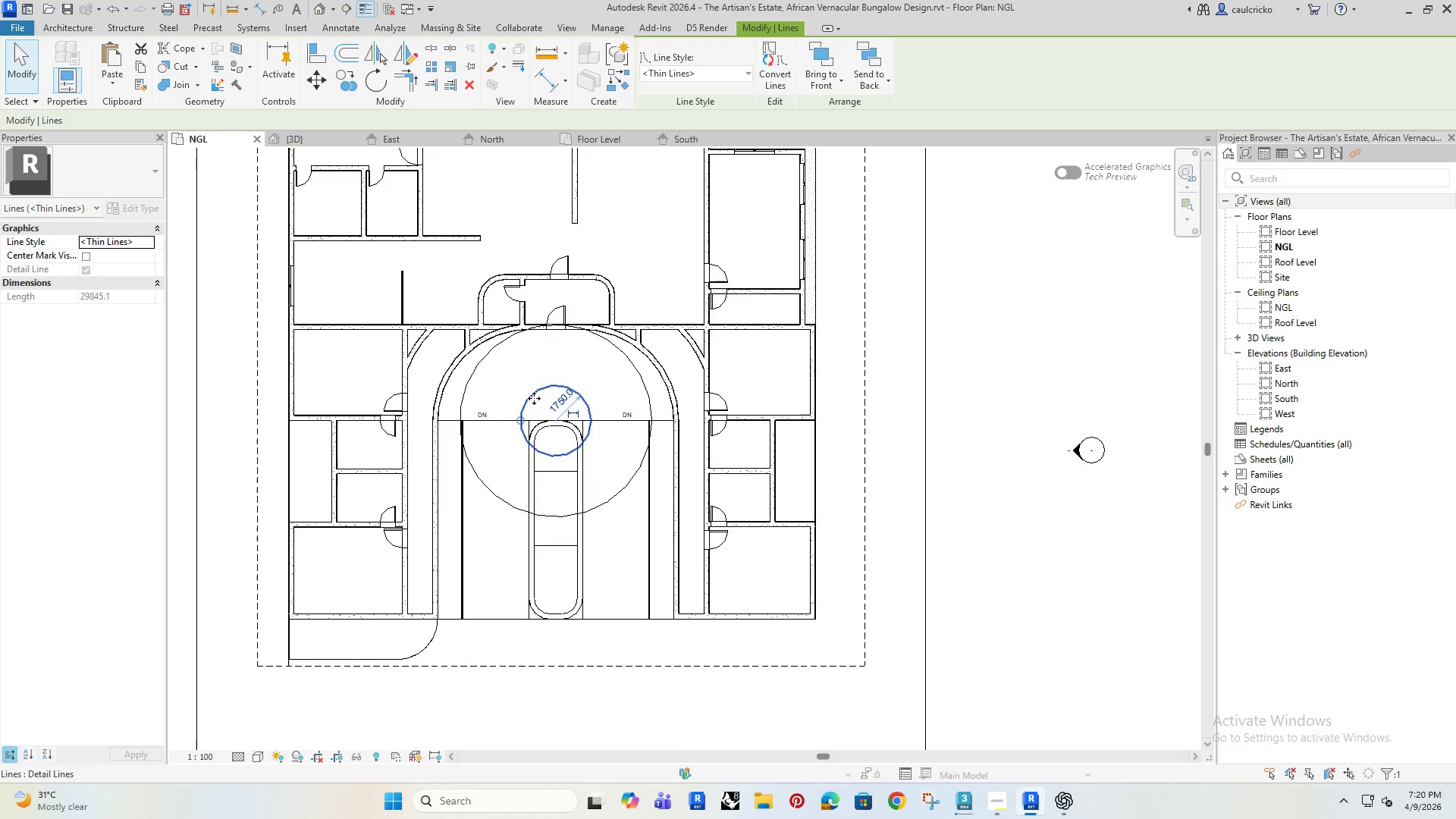 
key(Delete)
 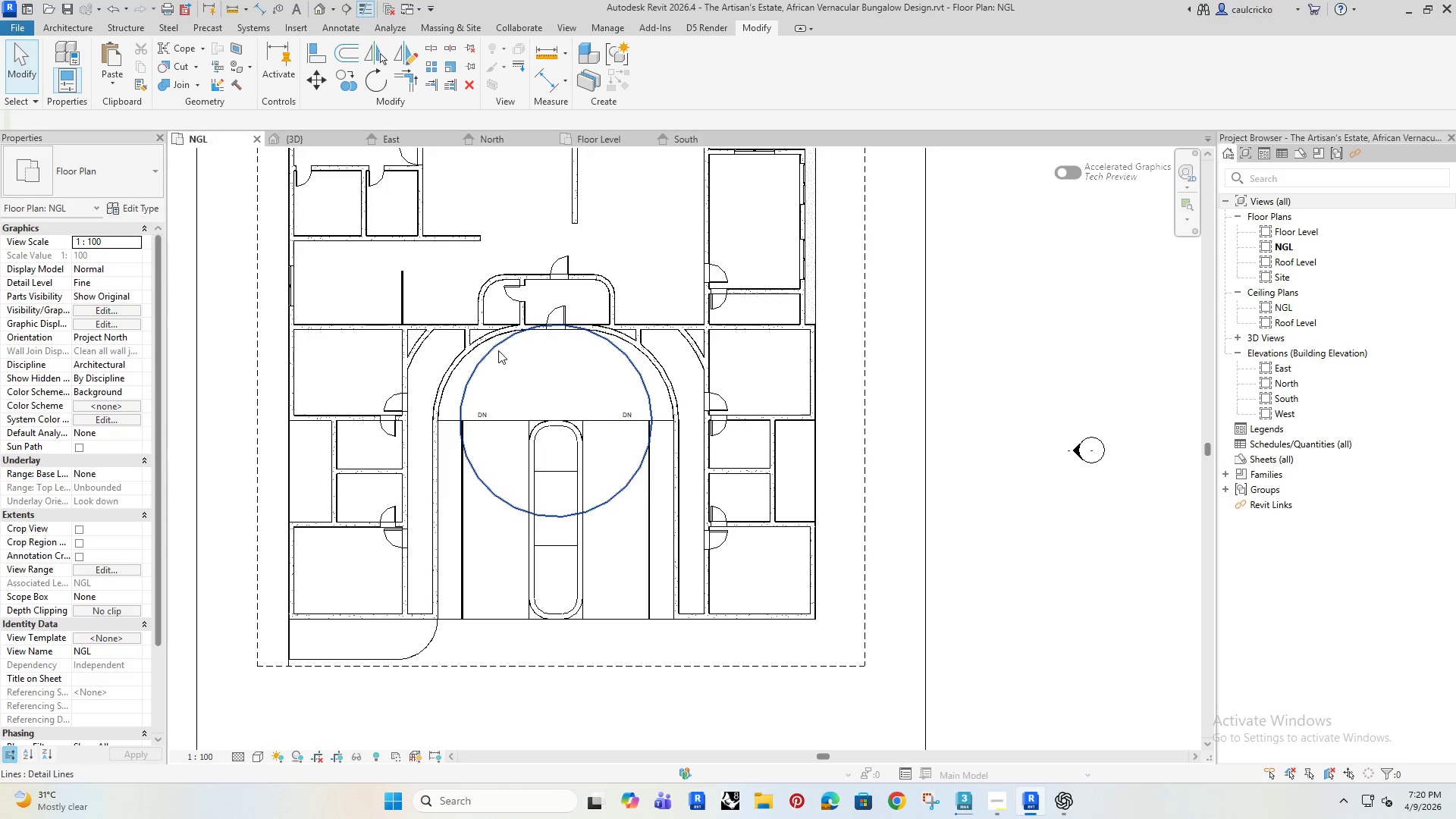 
left_click([498, 350])
 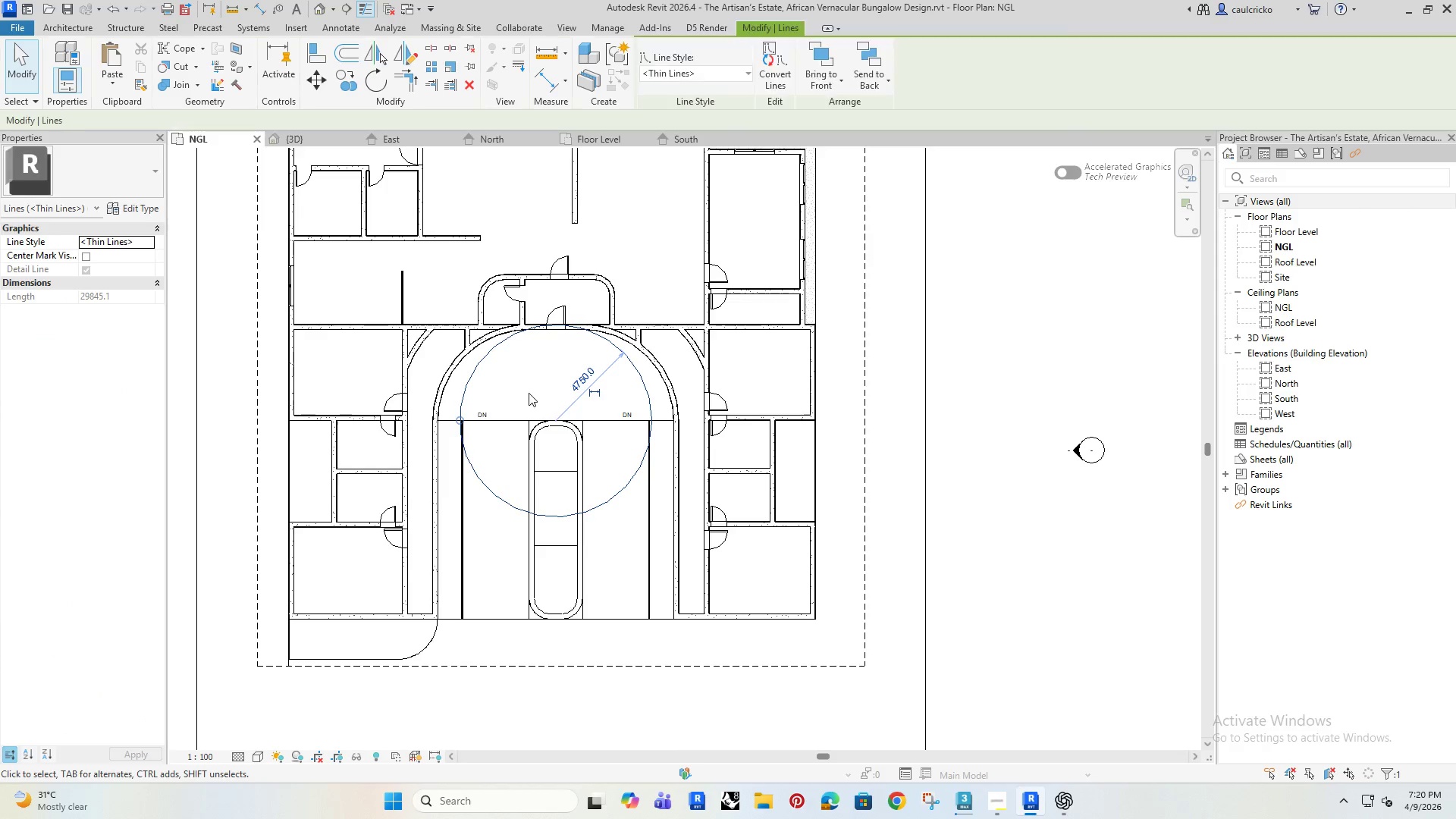 
scroll: coordinate [535, 411], scroll_direction: up, amount: 3.0
 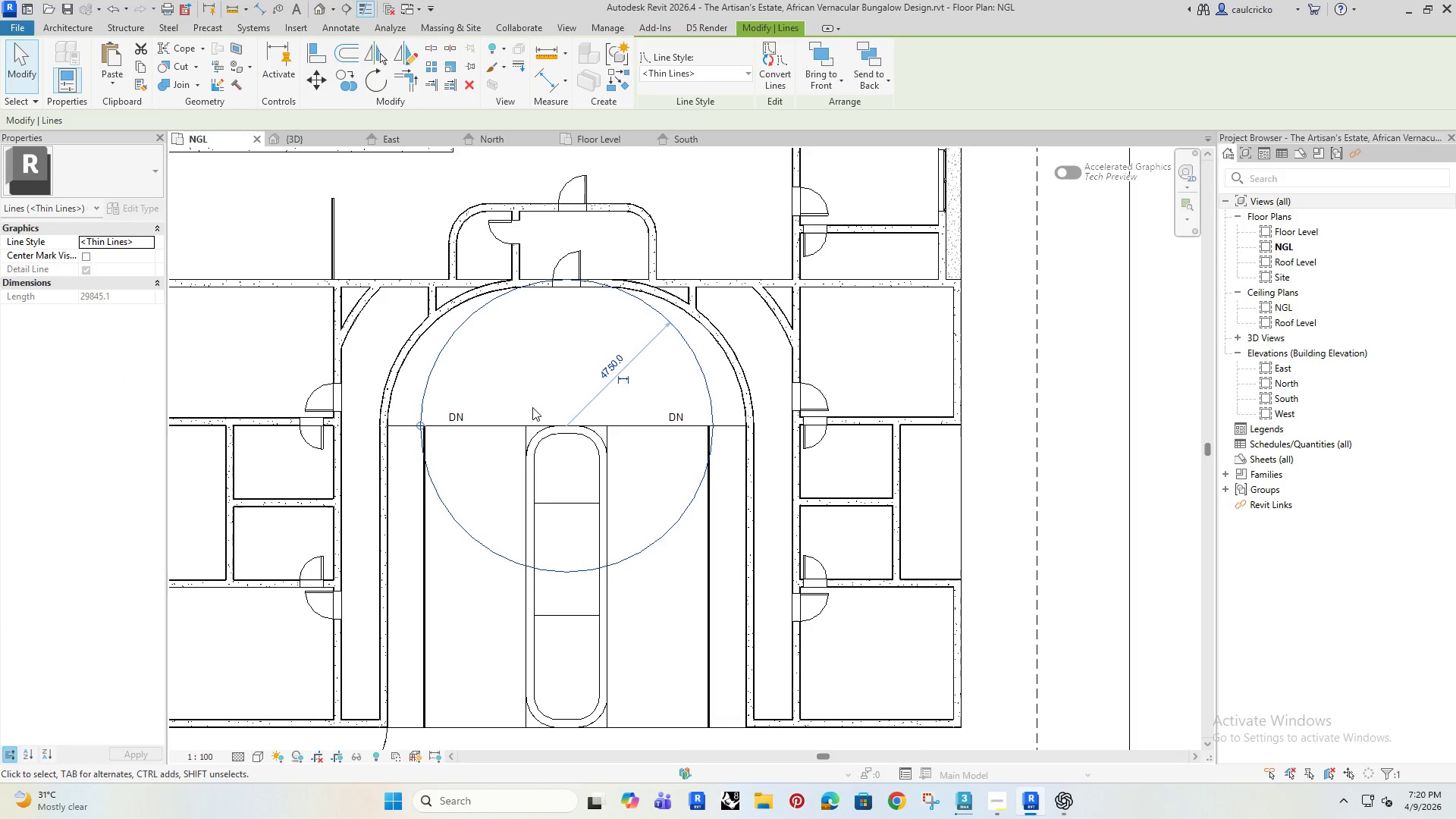 
key(Delete)
 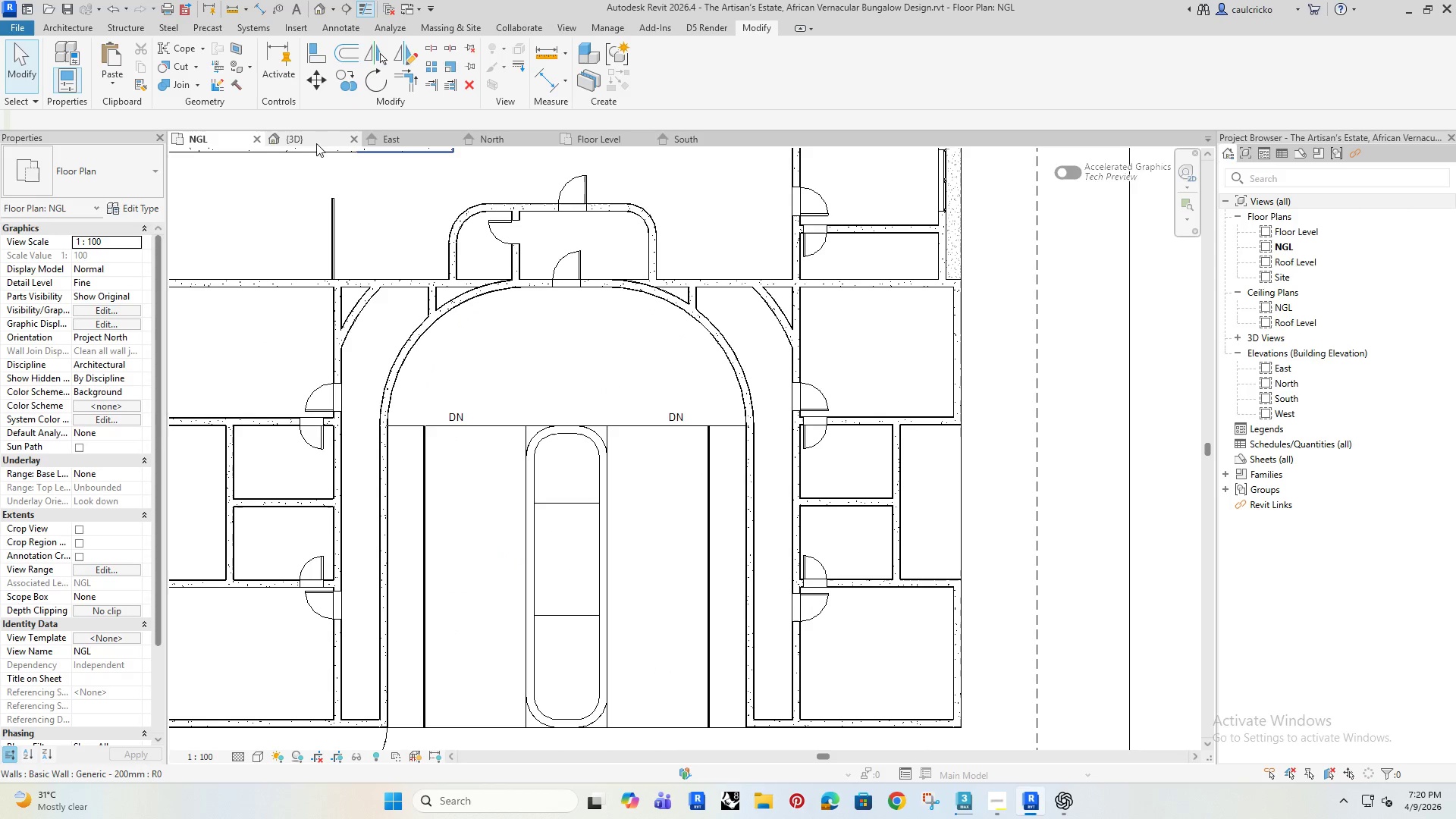 
left_click([306, 138])
 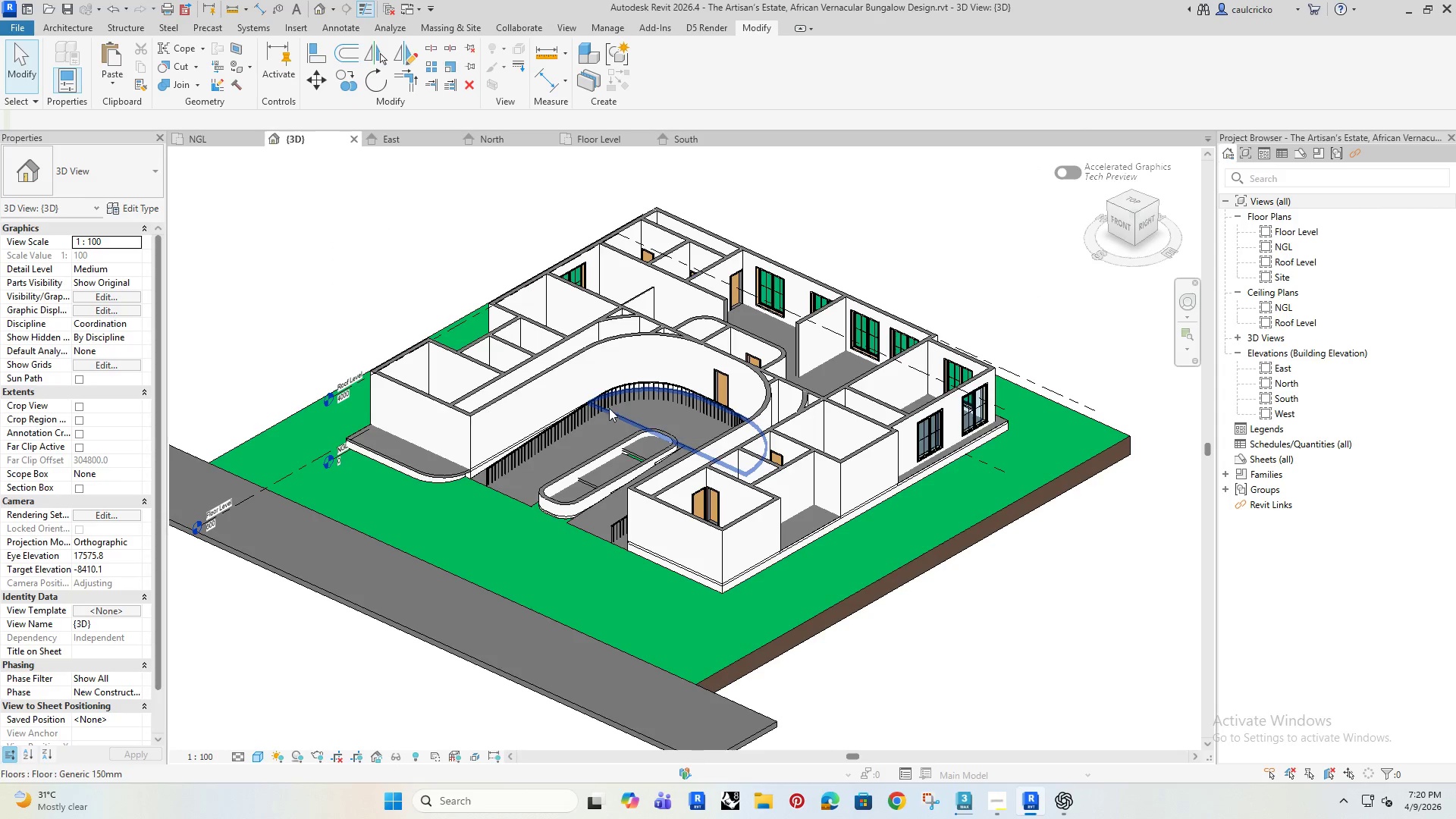 
hold_key(key=ShiftRight, duration=1.49)
 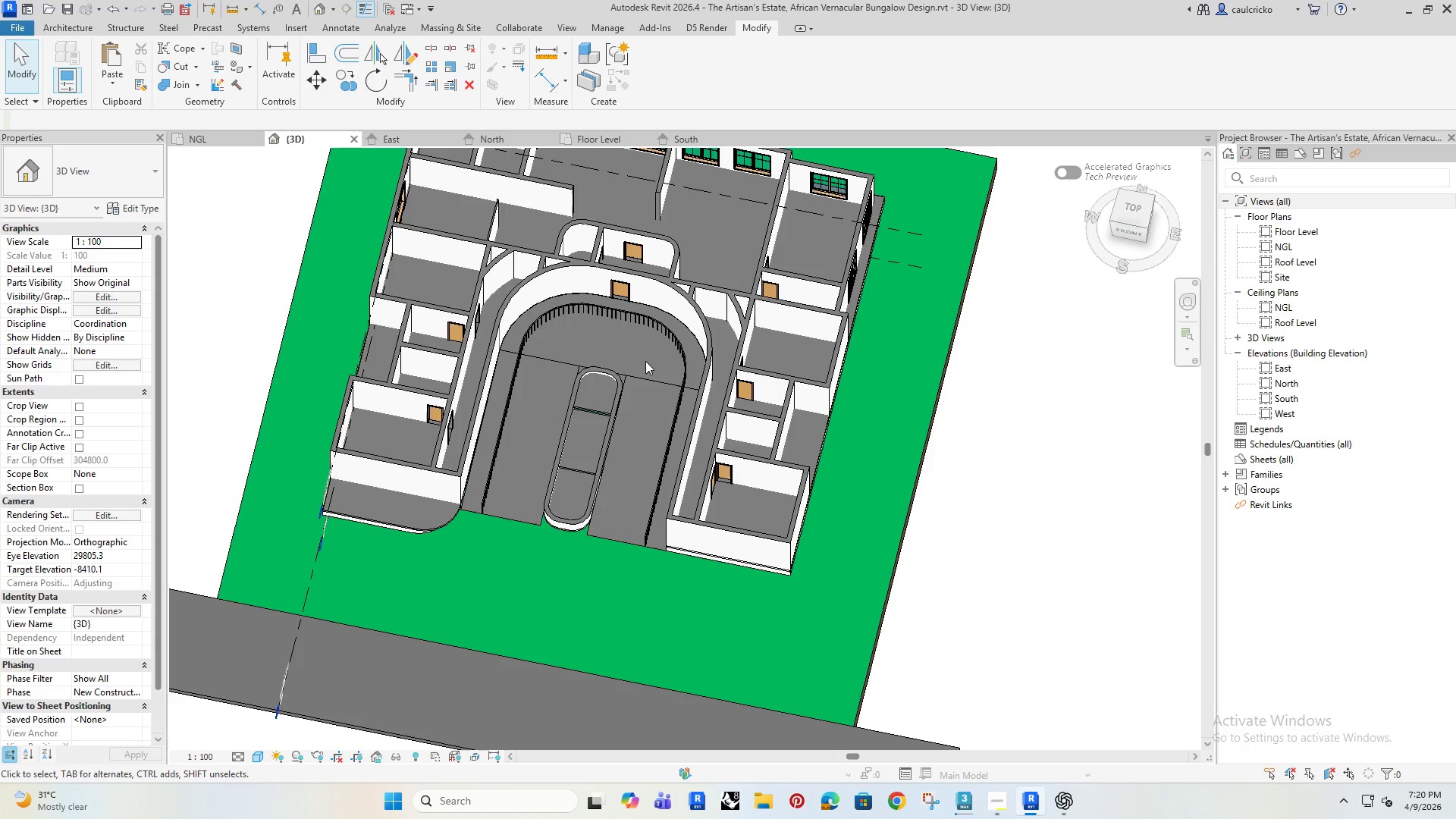 
hold_key(key=ShiftRight, duration=1.38)
 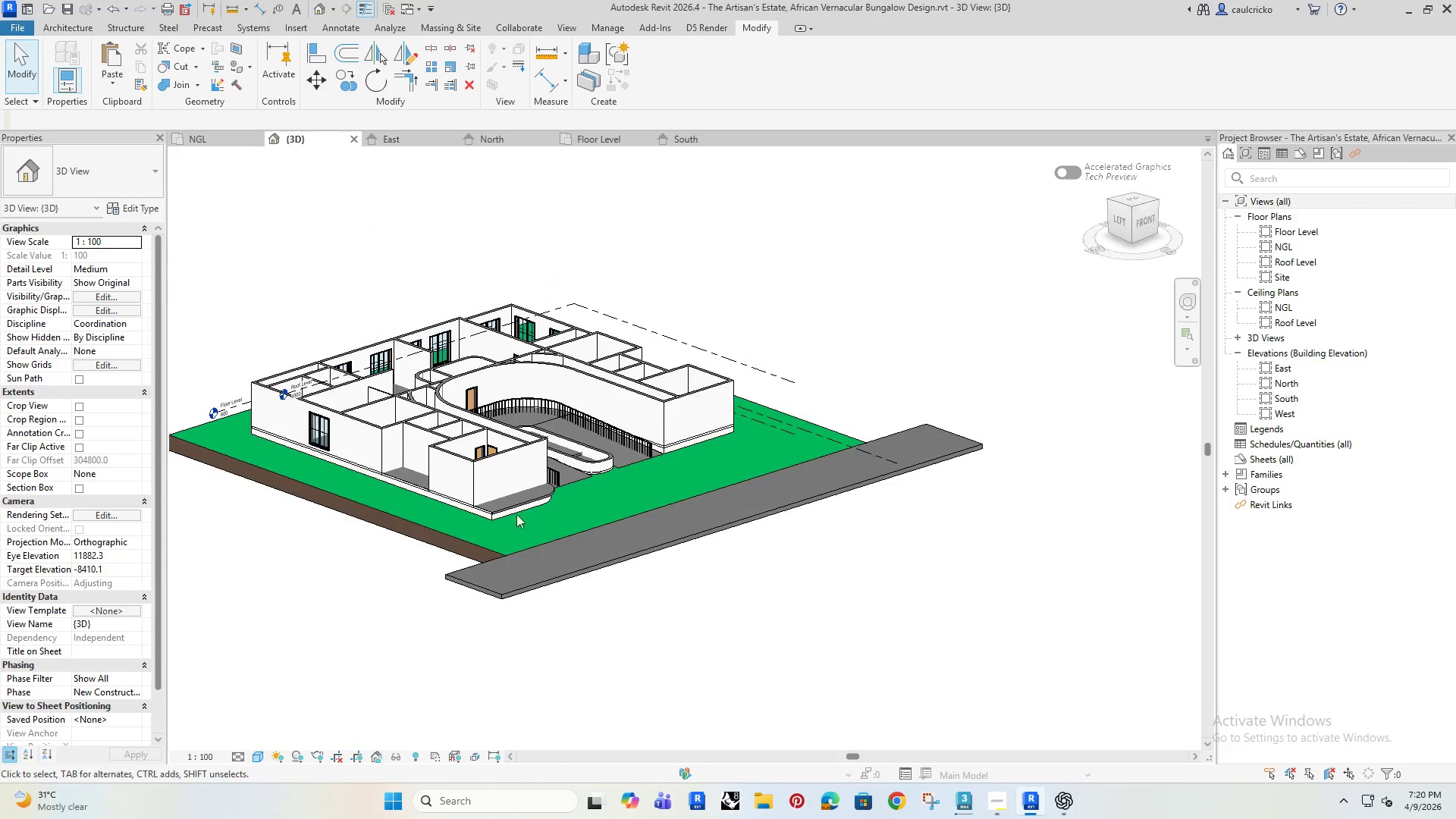 
scroll: coordinate [642, 354], scroll_direction: down, amount: 2.0
 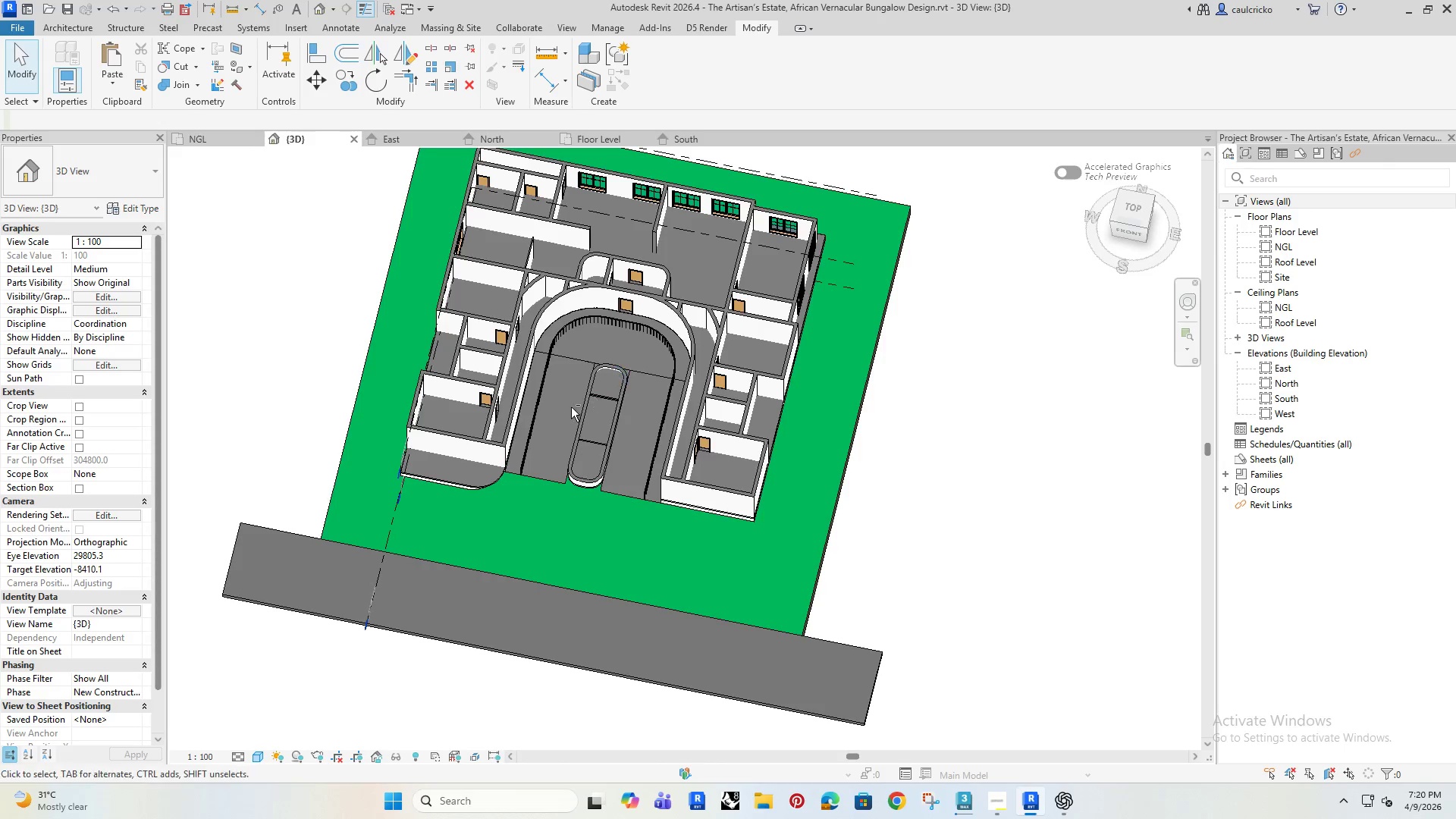 
hold_key(key=ShiftRight, duration=0.66)
 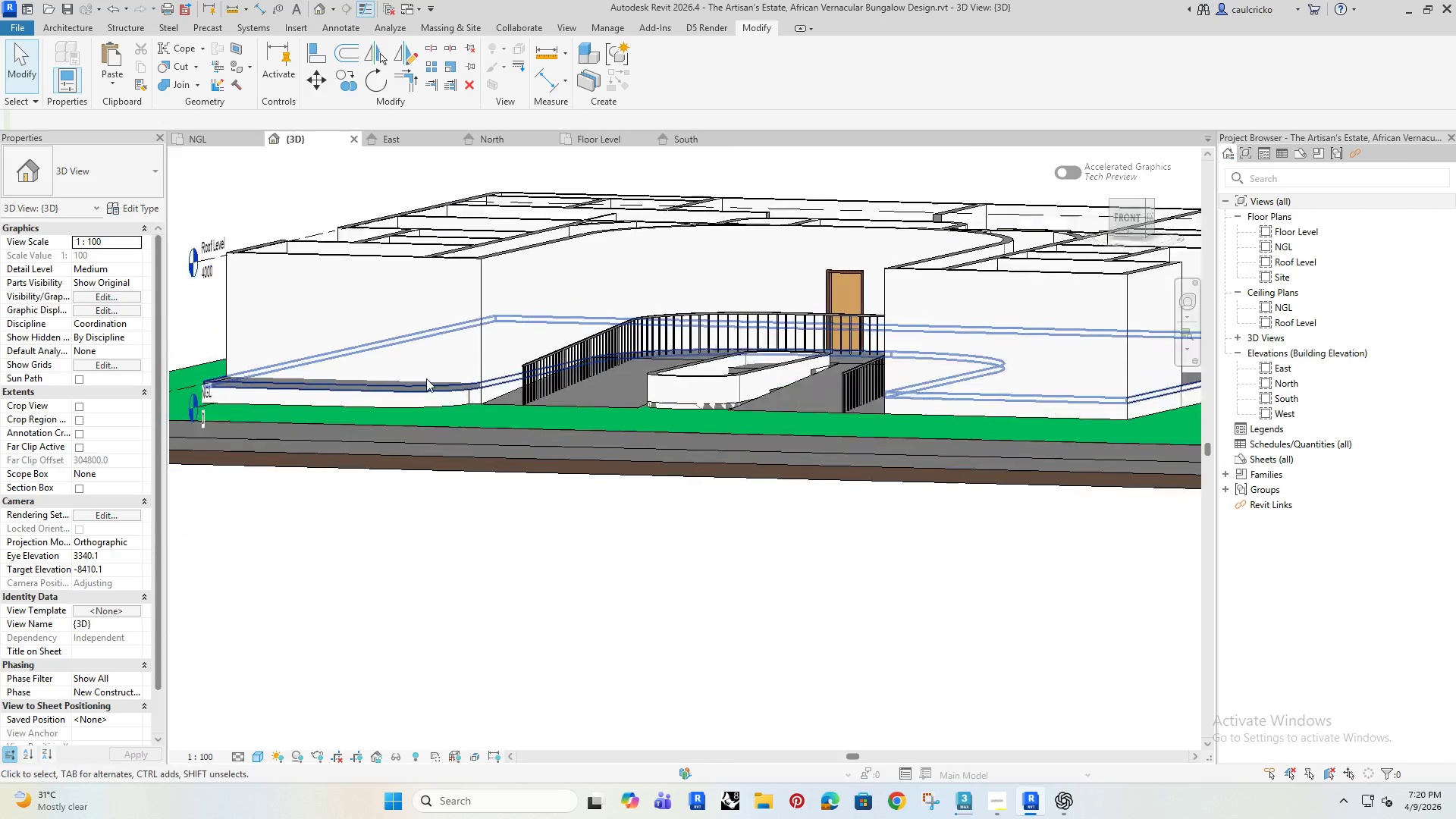 
scroll: coordinate [426, 378], scroll_direction: up, amount: 11.0
 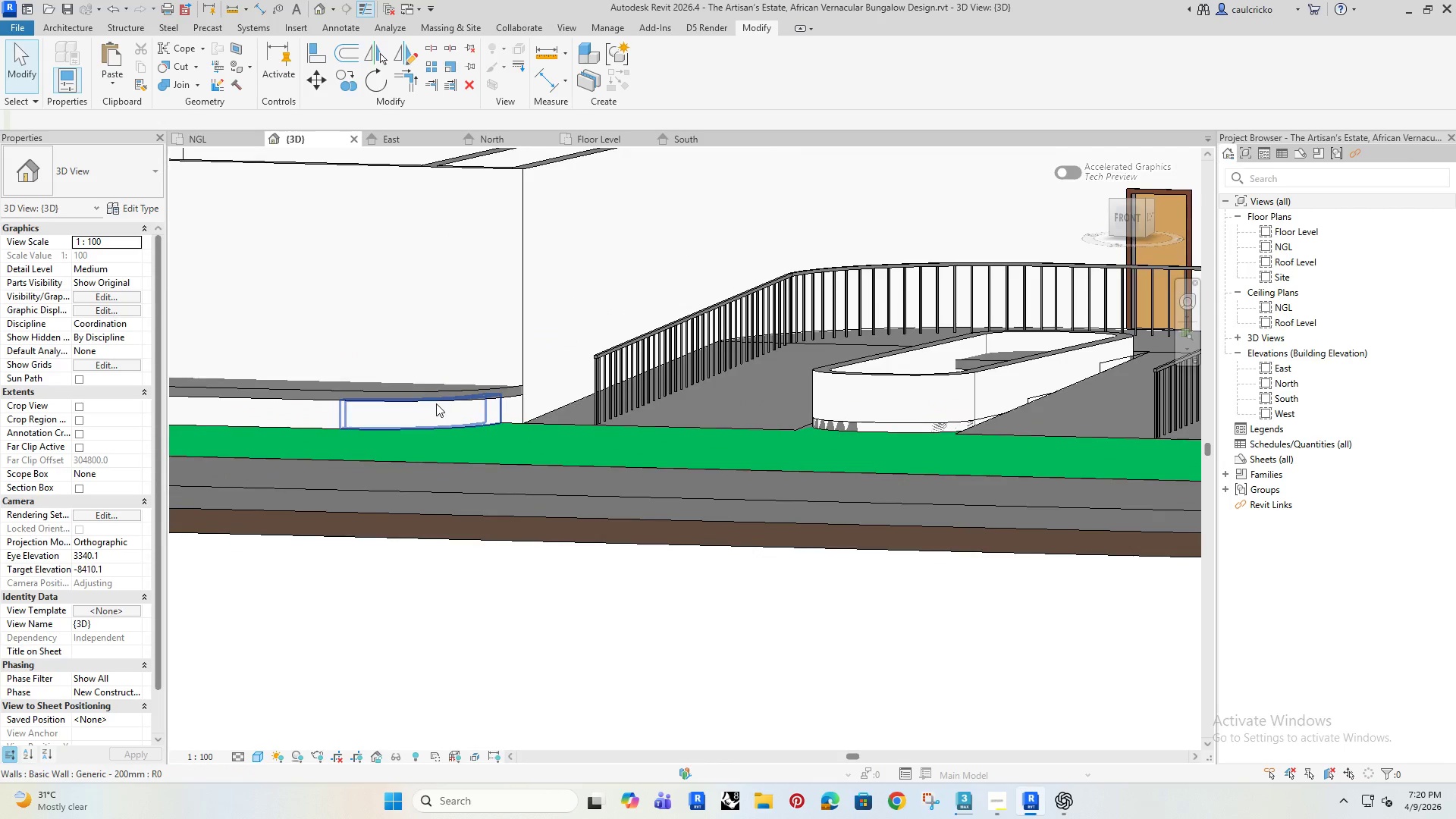 
left_click([436, 403])
 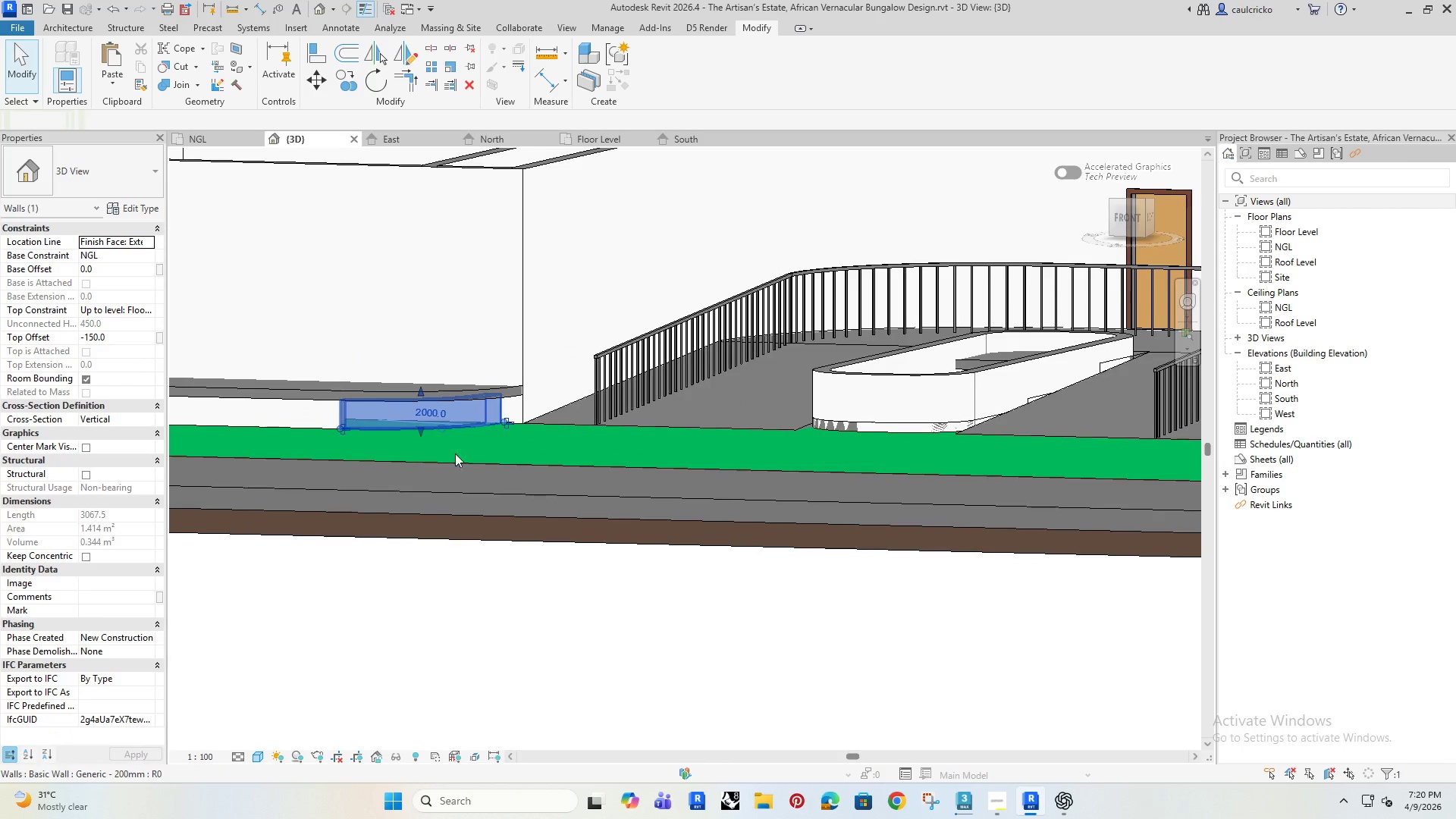 
hold_key(key=ShiftRight, duration=0.73)
 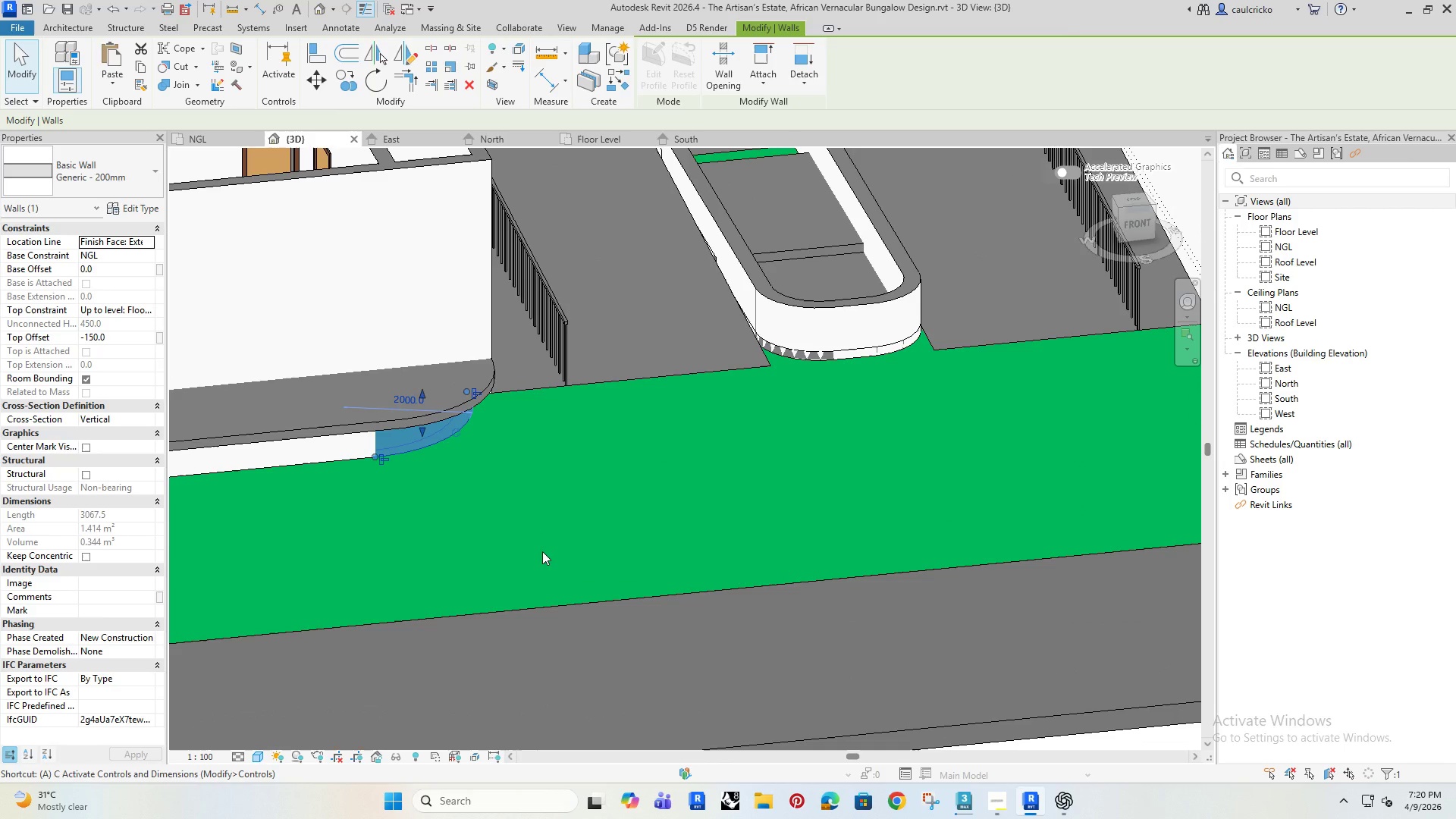 
type(al)
 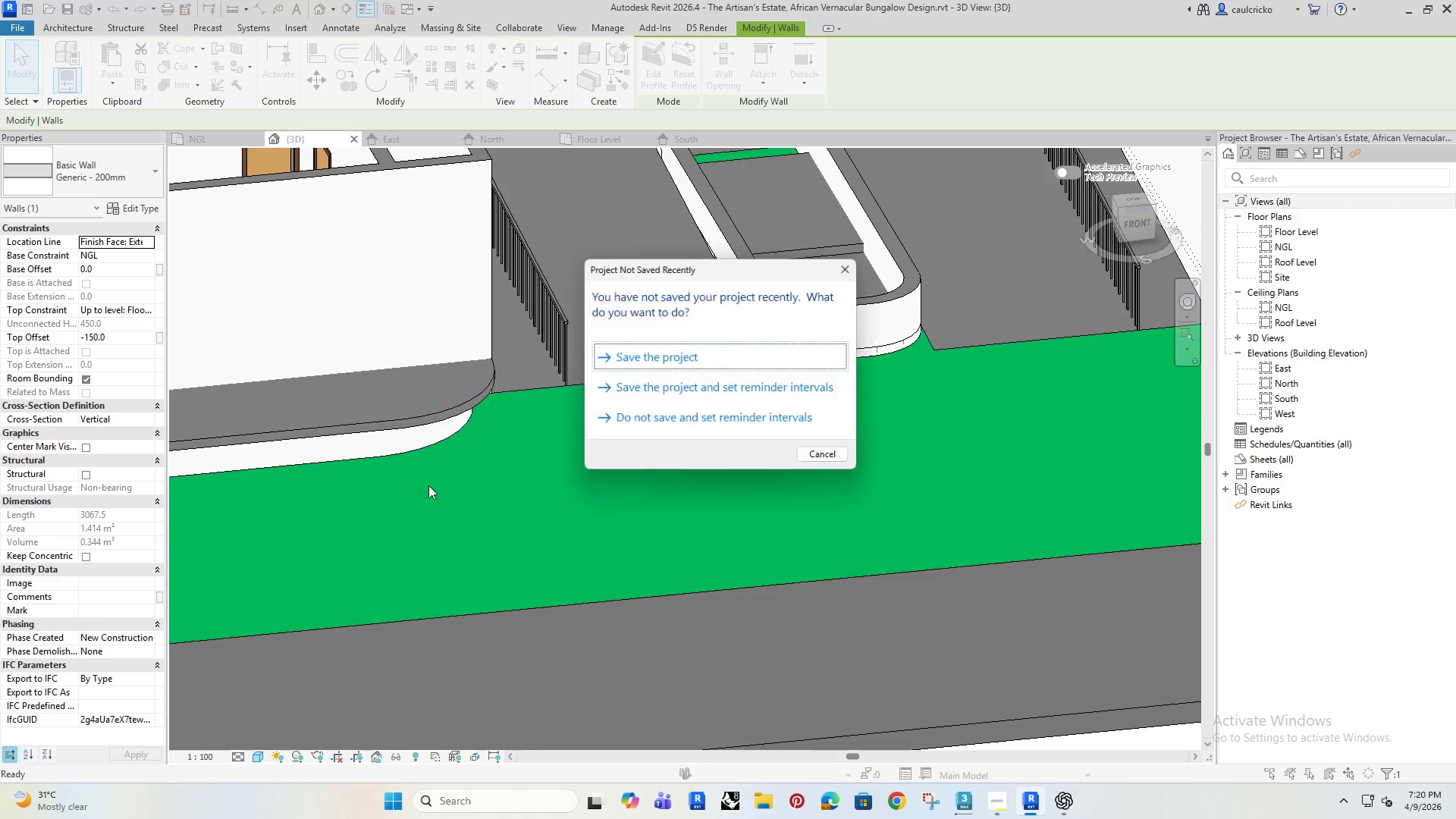 
scroll: coordinate [428, 486], scroll_direction: up, amount: 3.0
 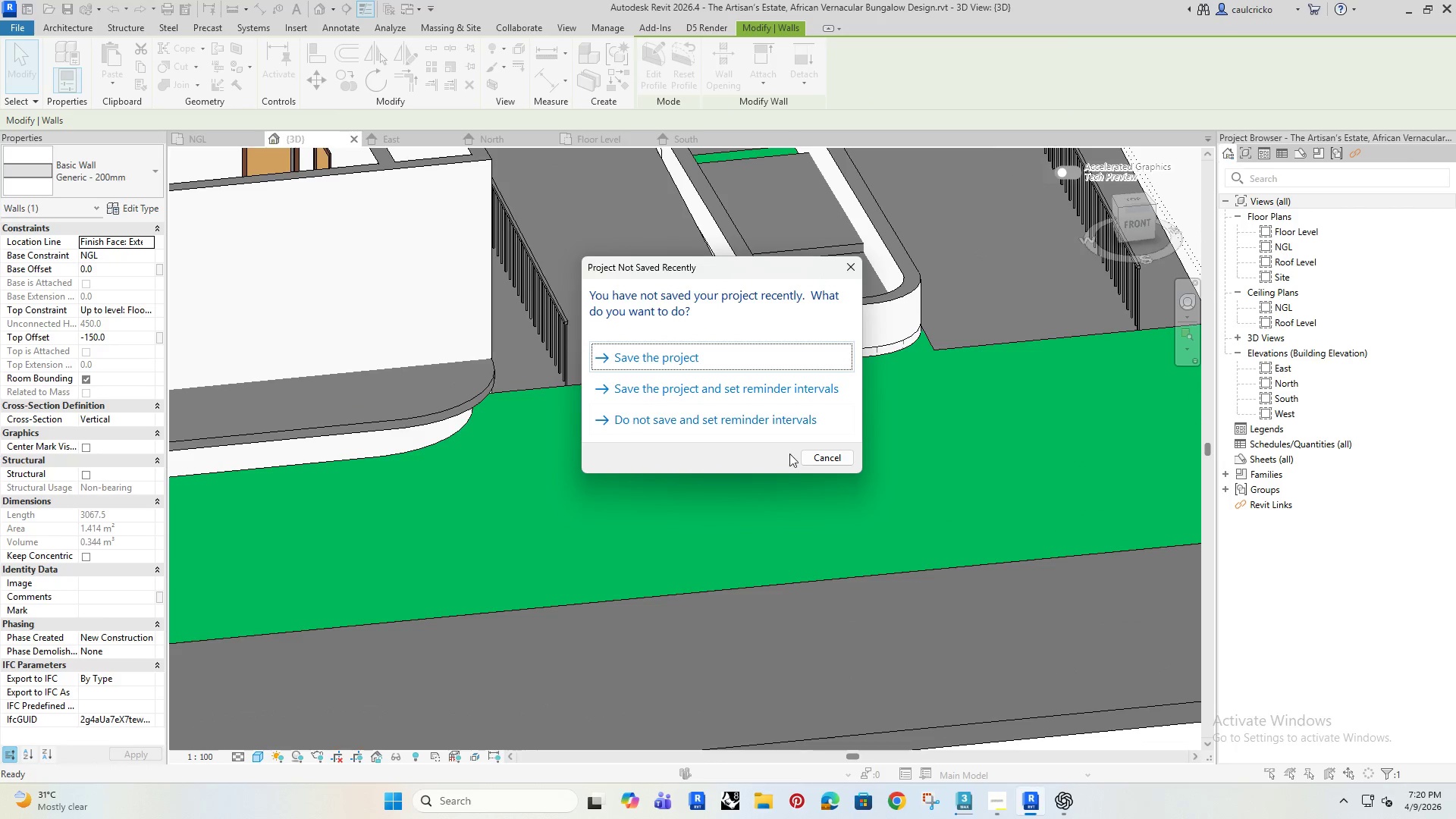 
left_click([811, 457])
 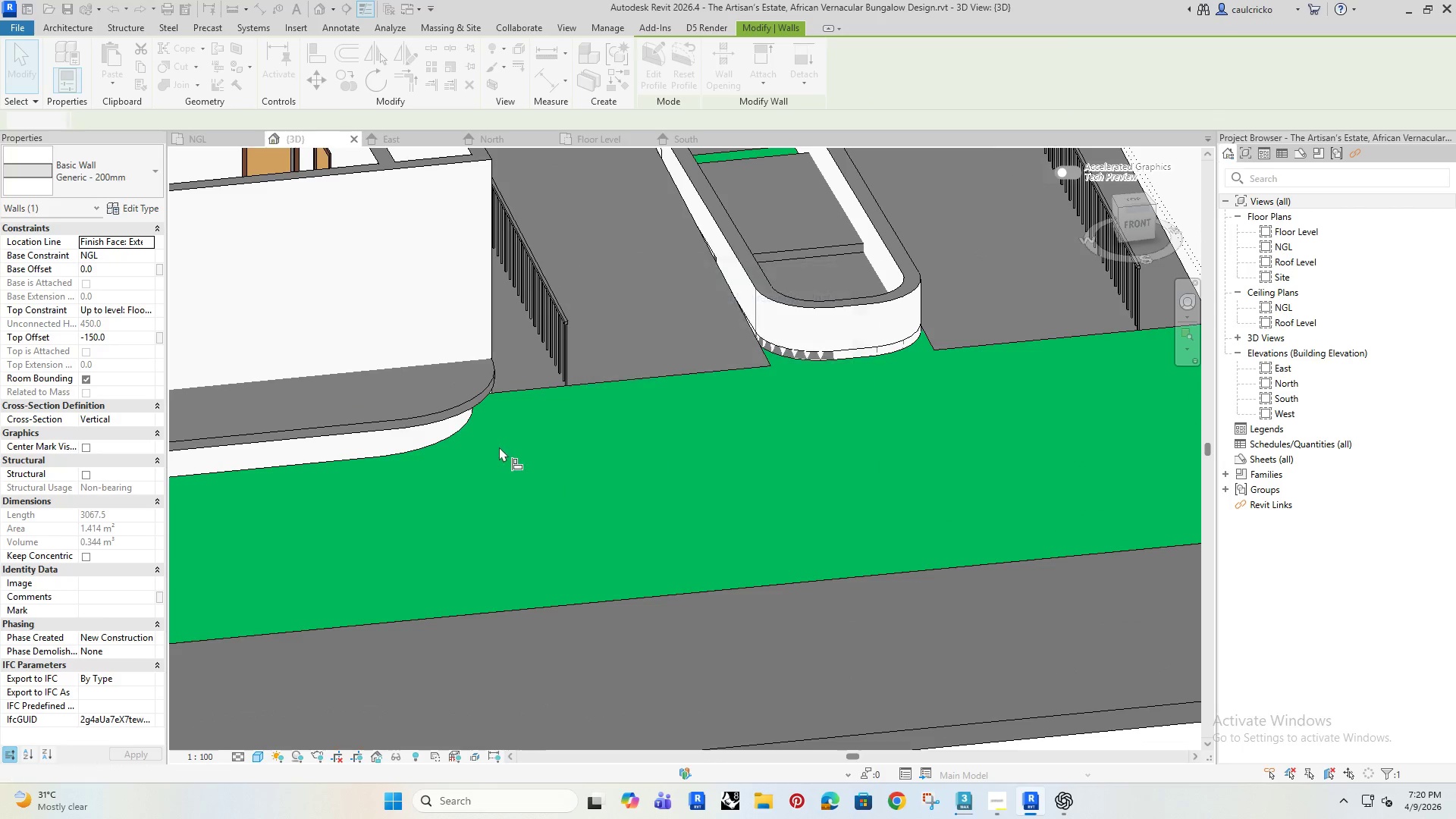 
scroll: coordinate [407, 378], scroll_direction: up, amount: 5.0
 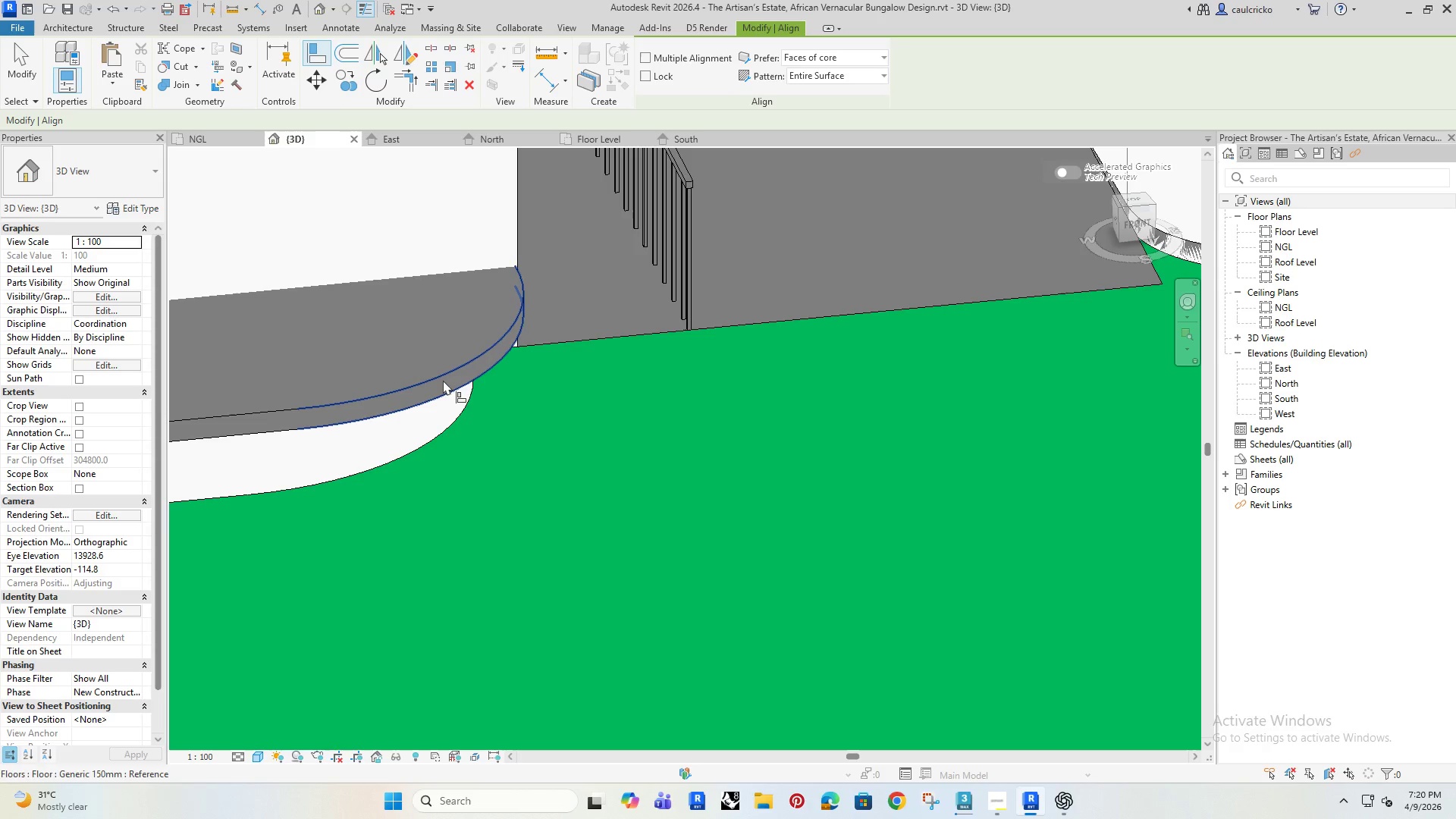 
key(Tab)
 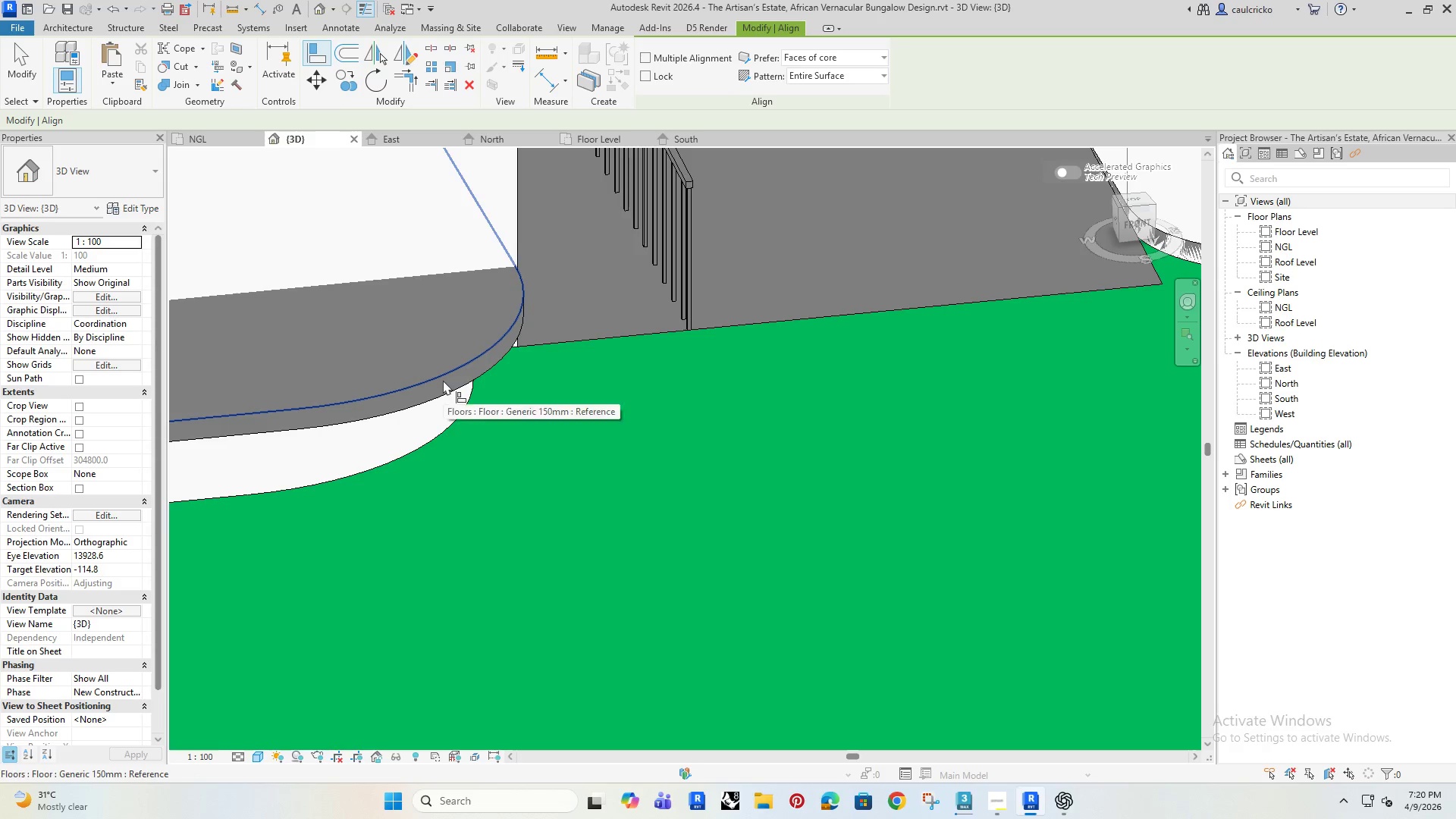 
key(Tab)
 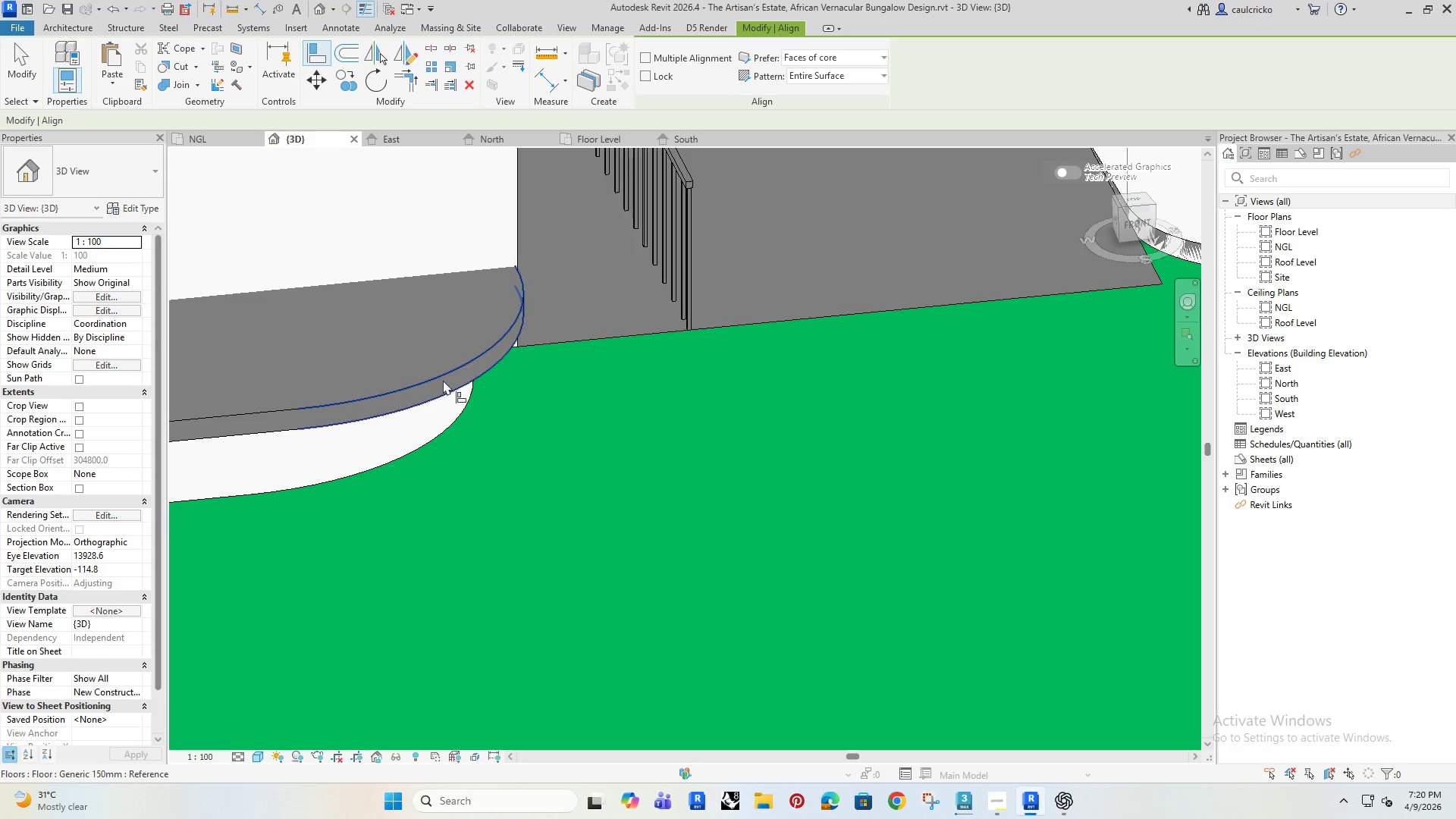 
key(Tab)
 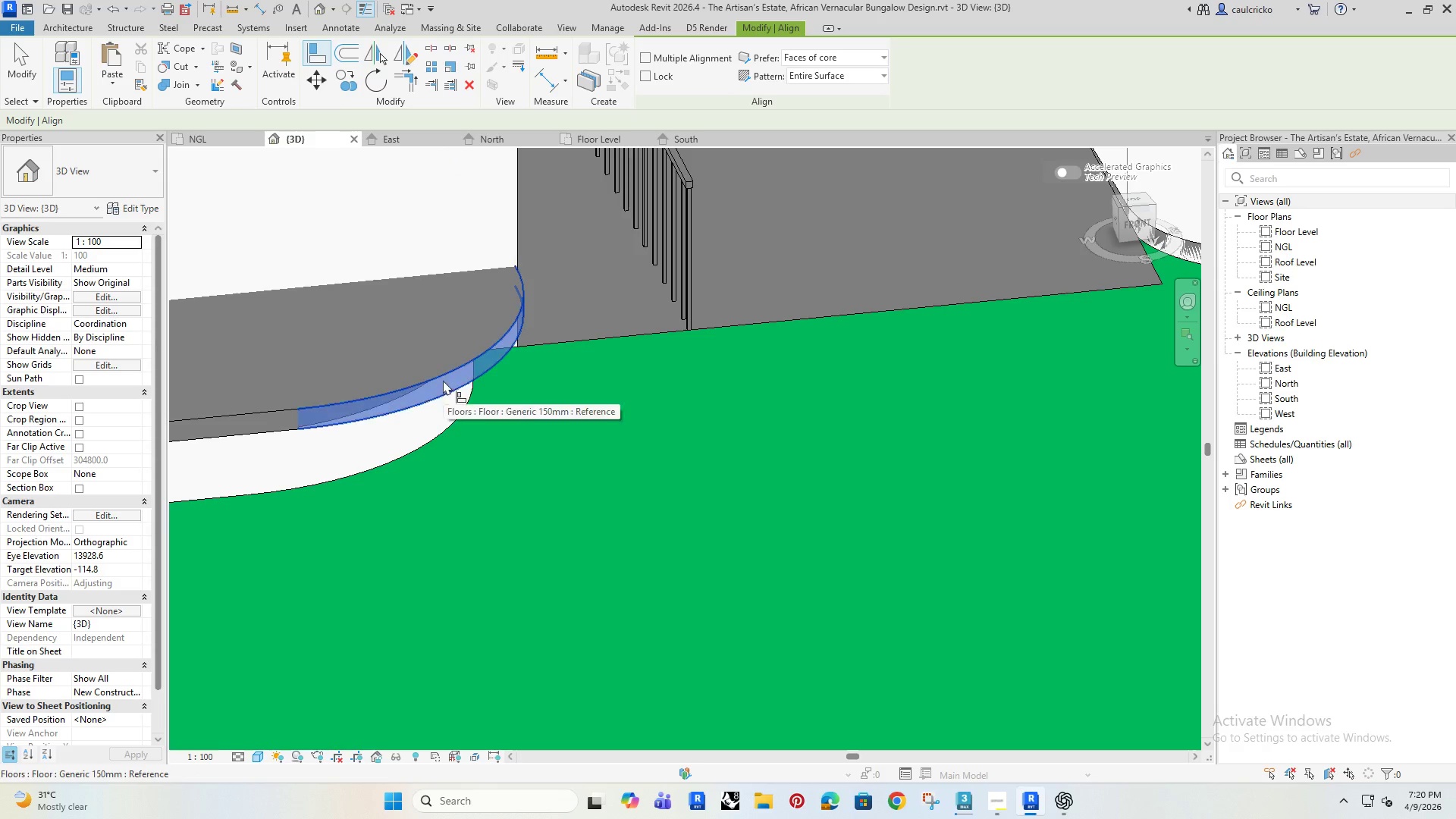 
left_click([443, 380])
 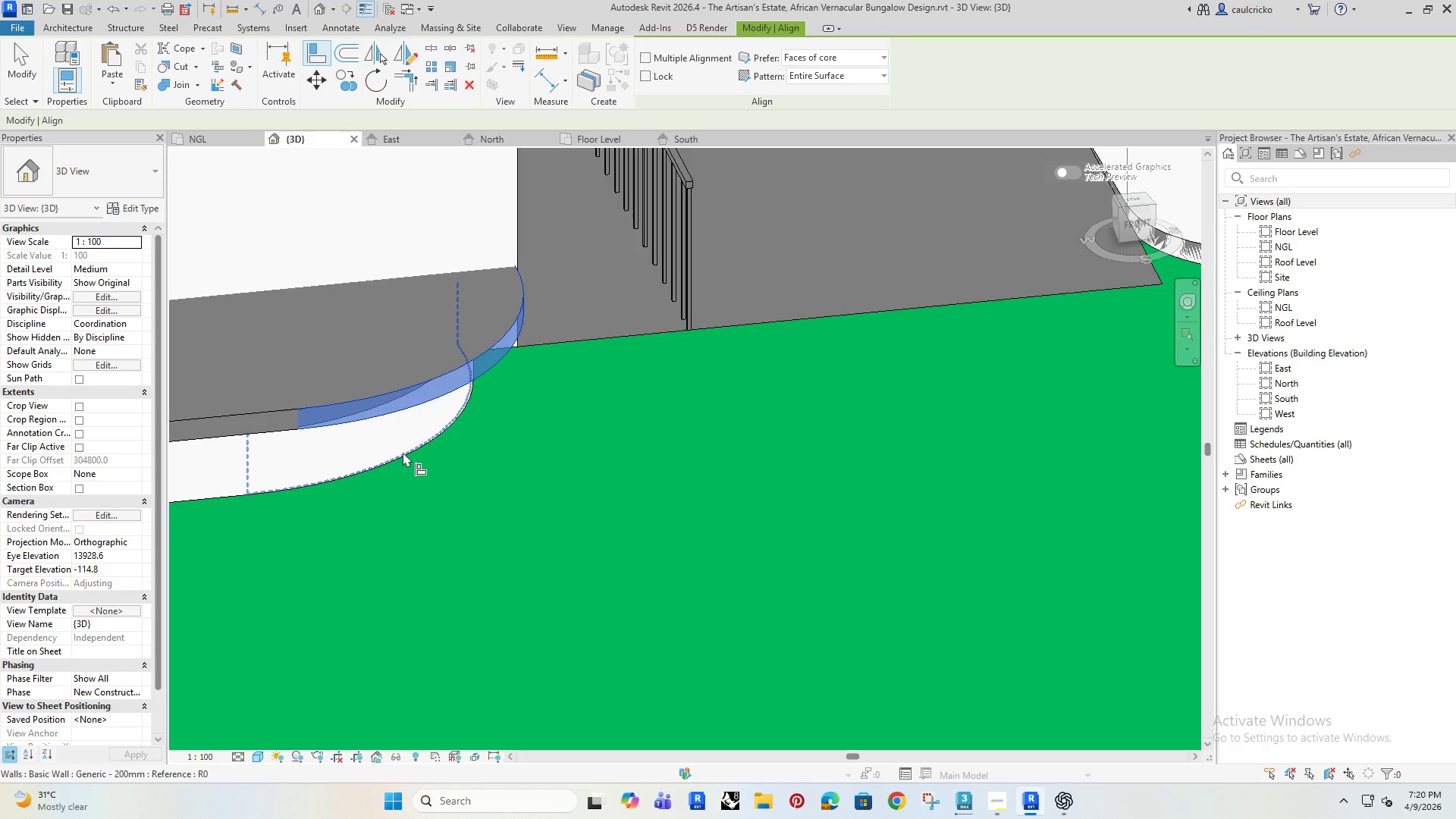 
key(Tab)
 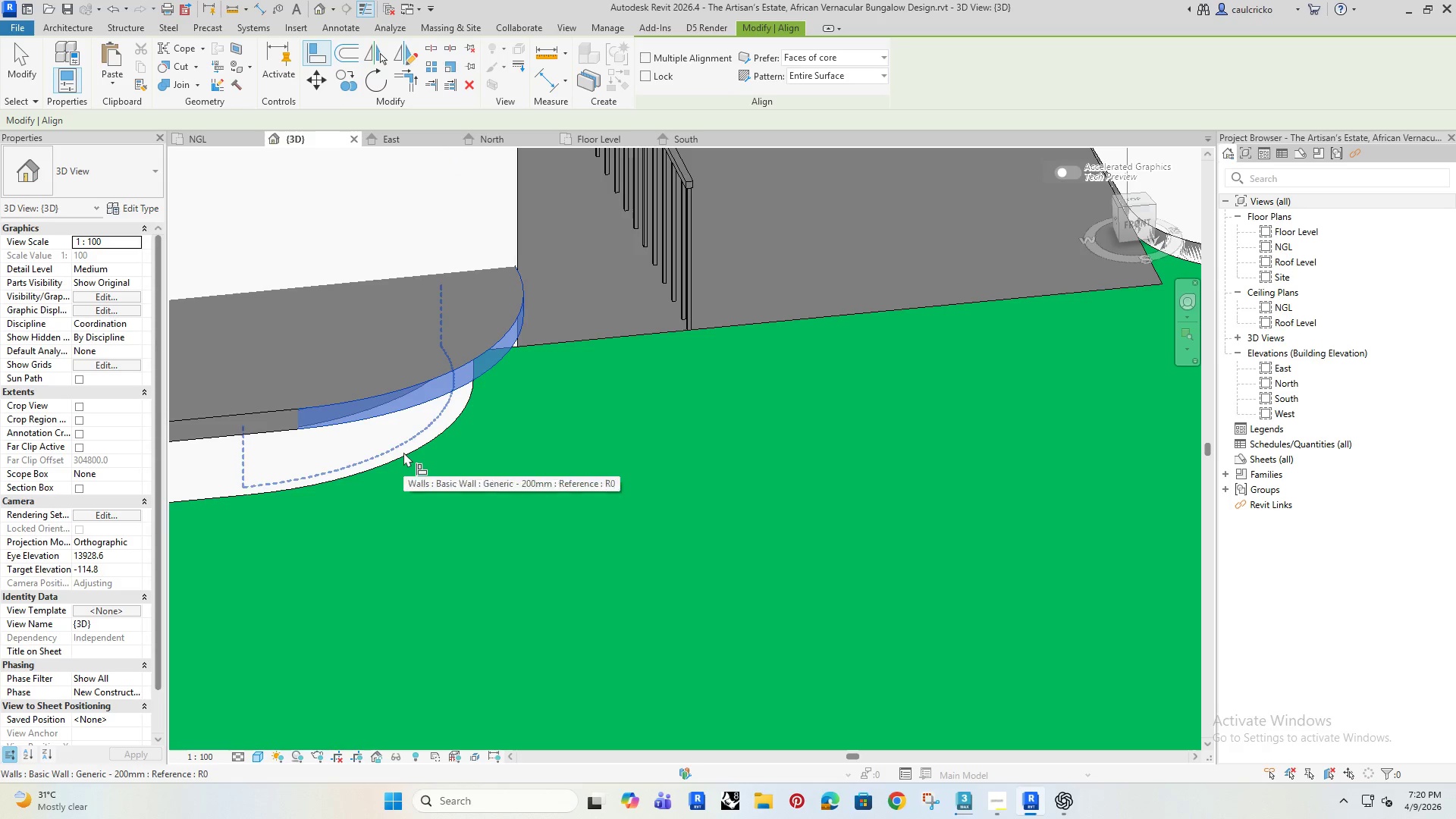 
key(Tab)
 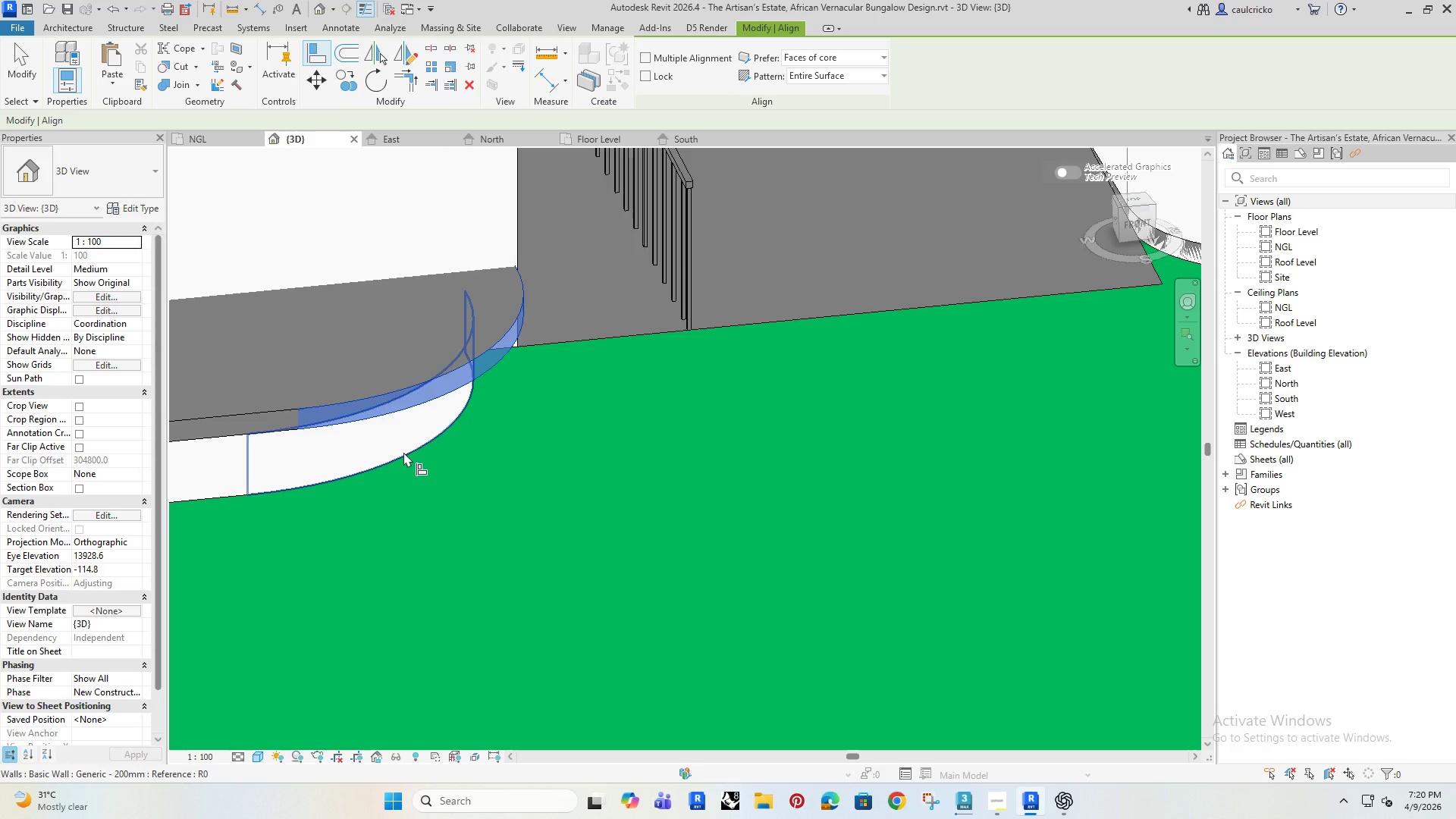 
left_click([403, 452])
 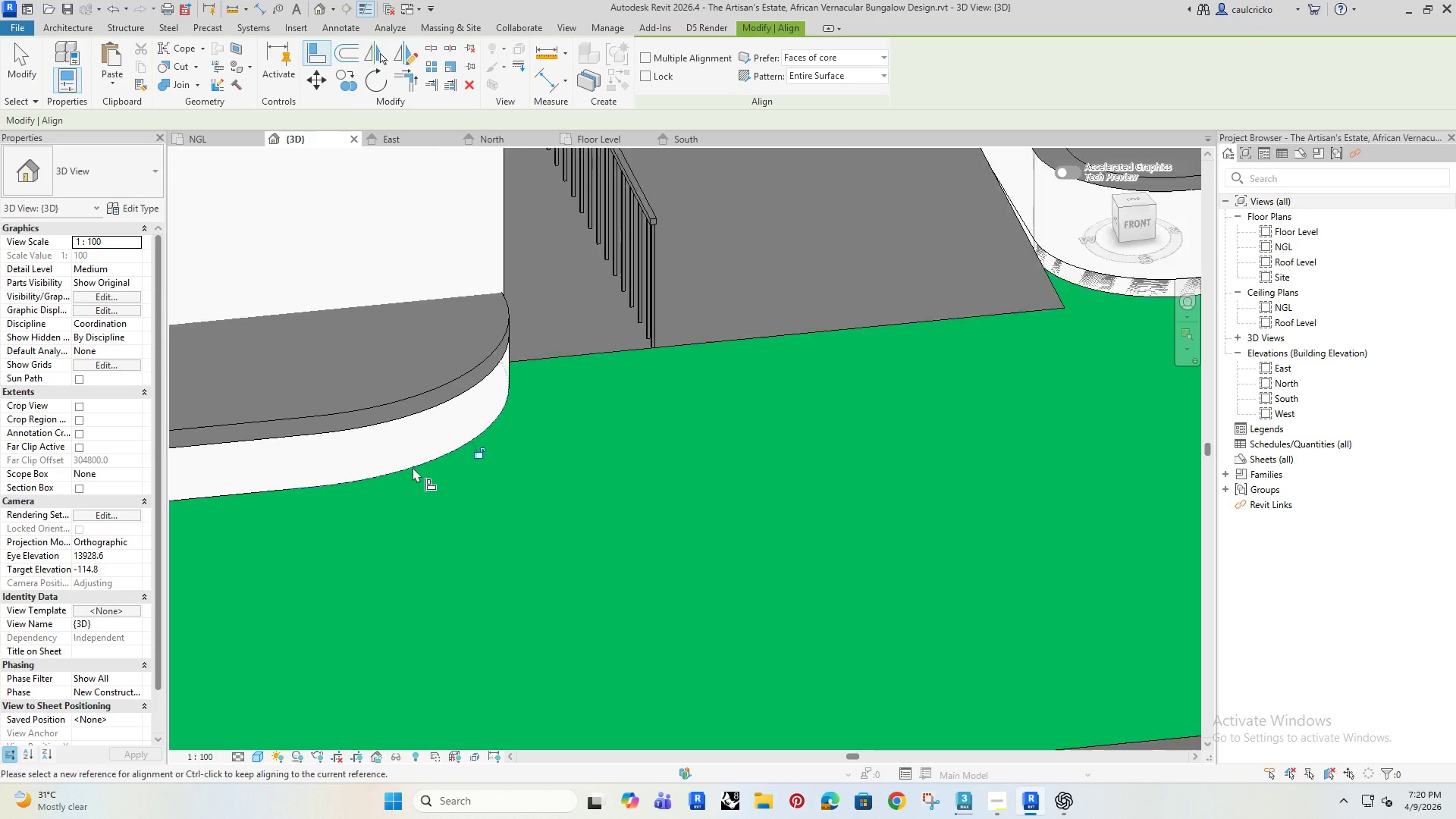 
hold_key(key=ShiftRight, duration=1.38)
 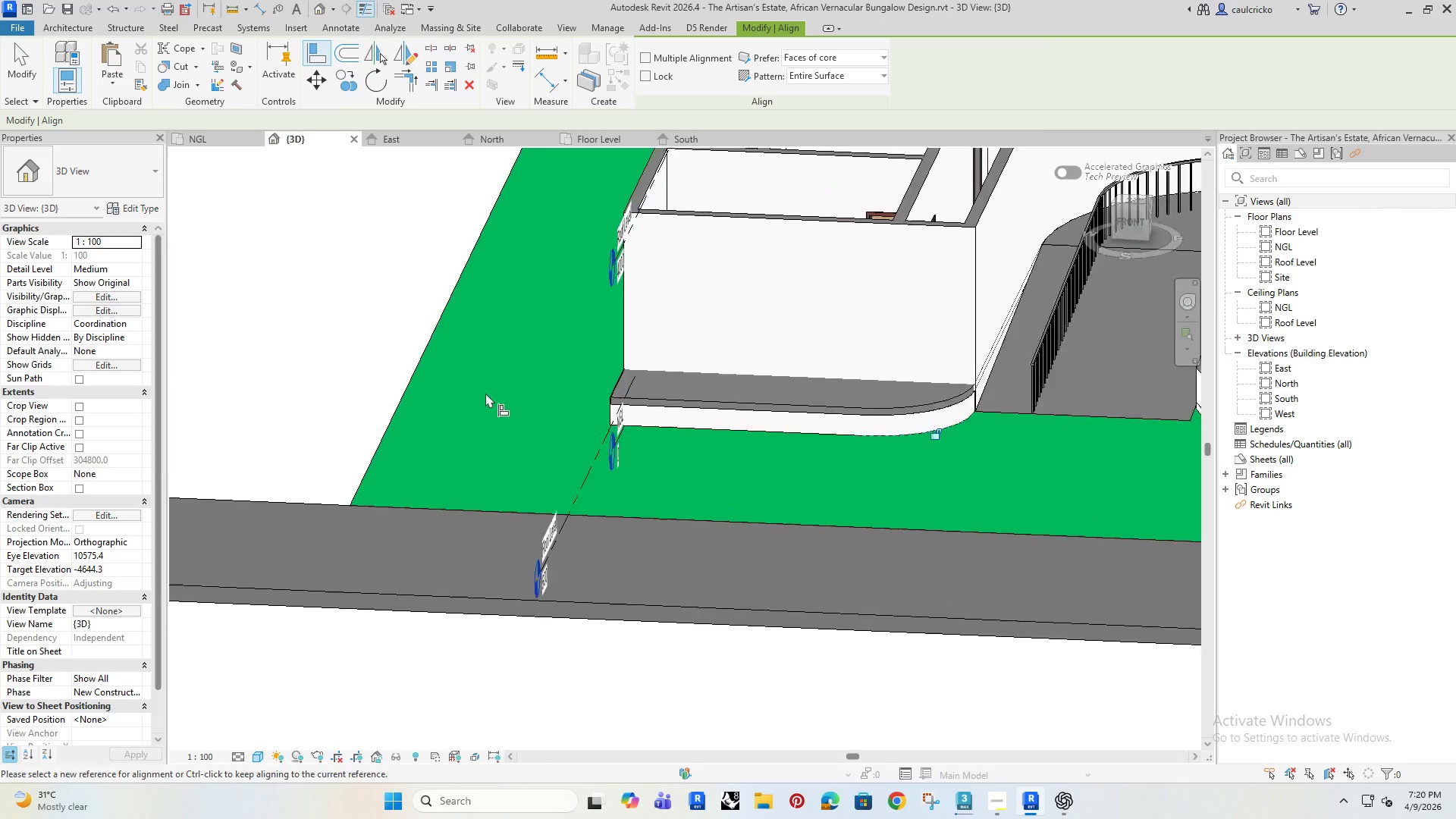 
scroll: coordinate [360, 479], scroll_direction: down, amount: 10.0
 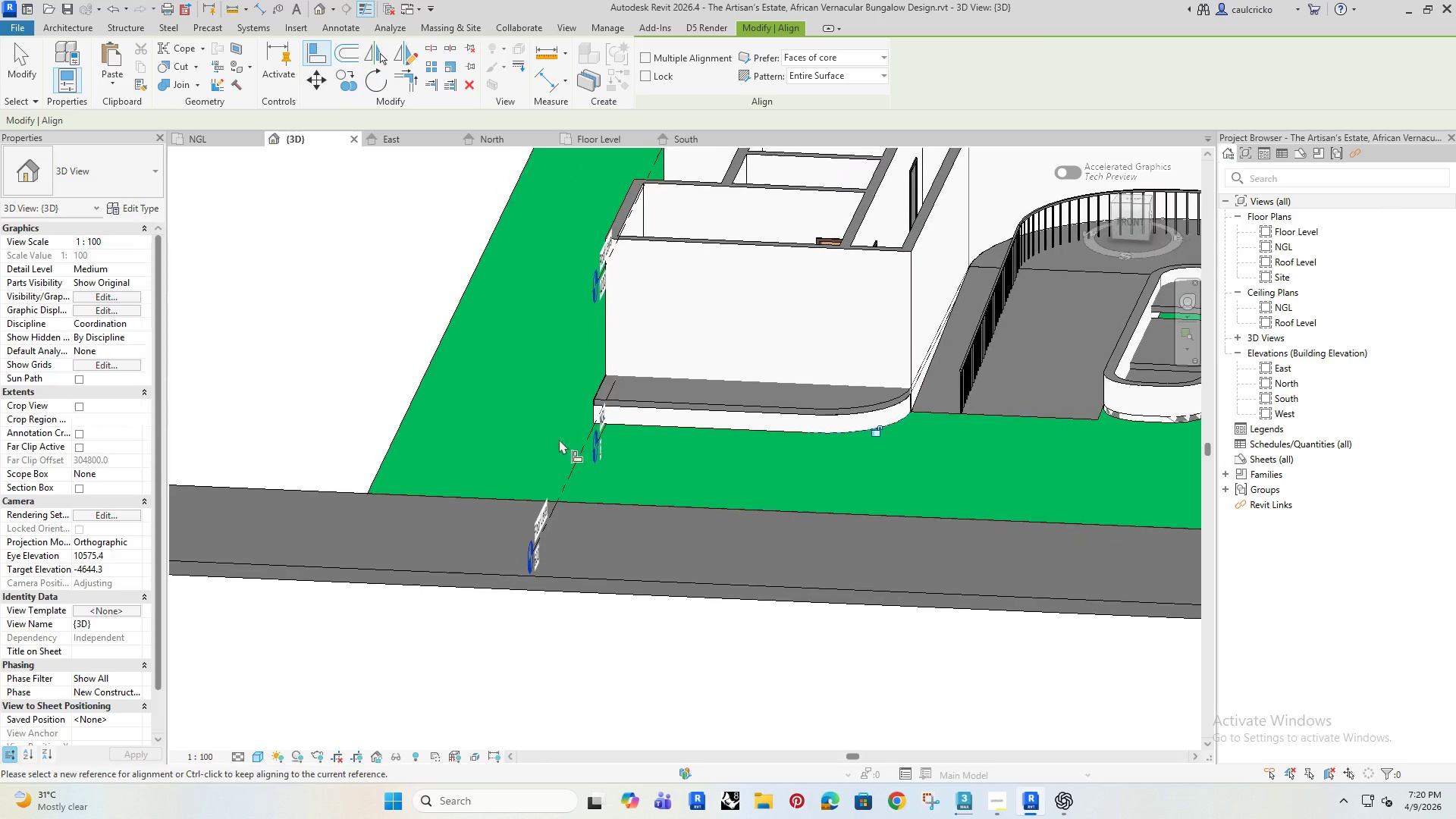 
hold_key(key=ShiftRight, duration=0.8)
 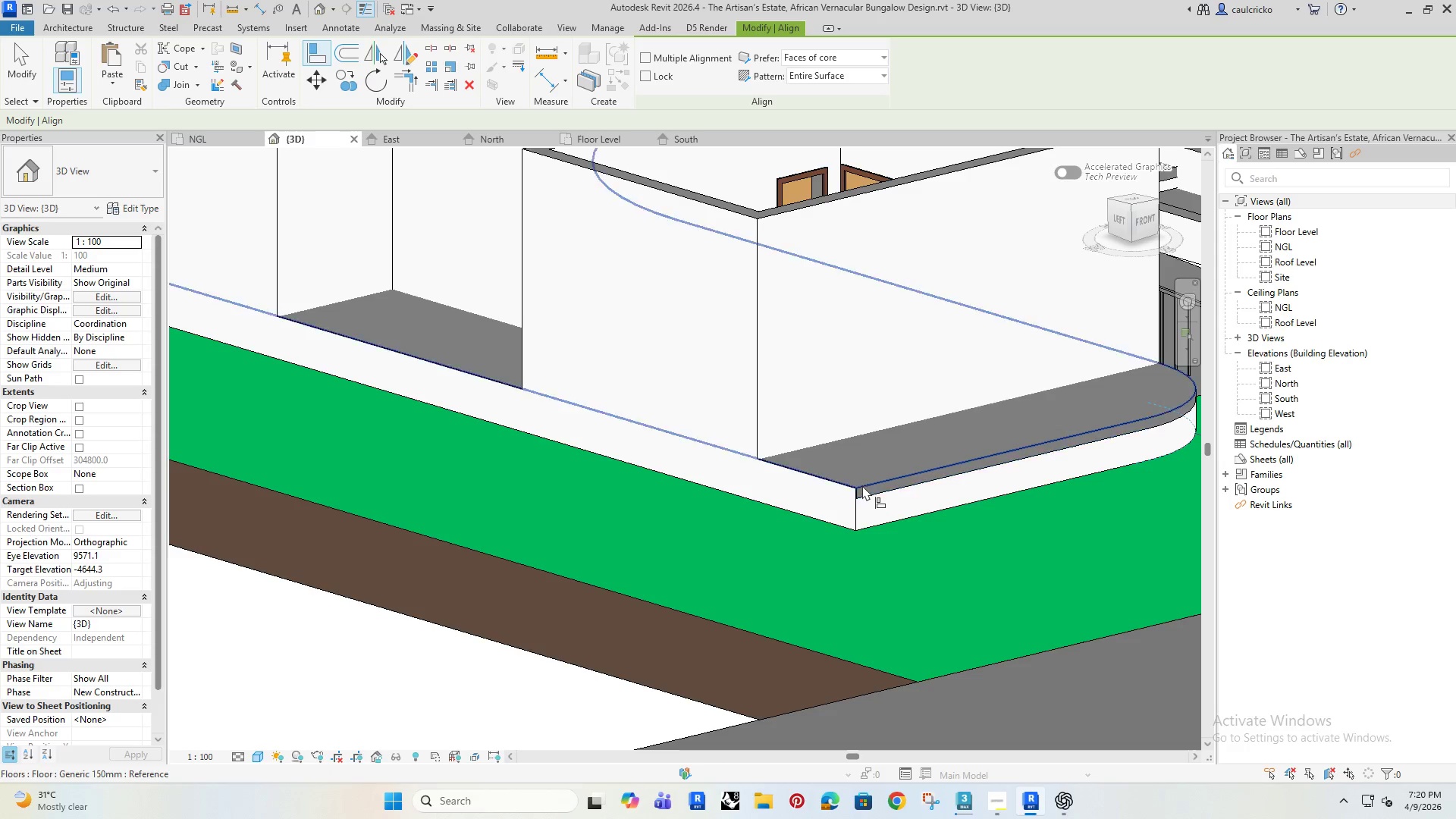 
scroll: coordinate [481, 401], scroll_direction: up, amount: 4.0
 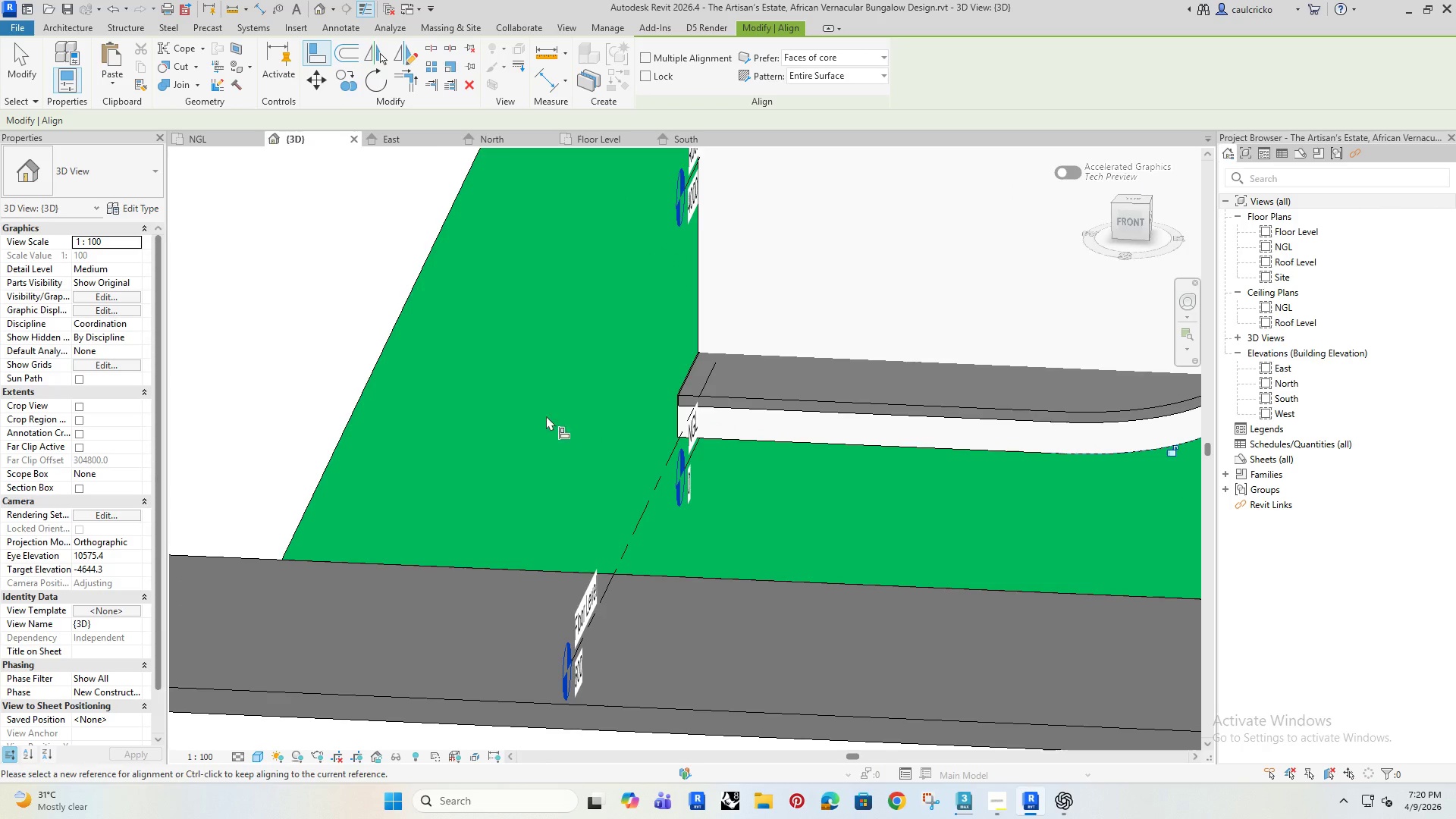 
hold_key(key=ShiftRight, duration=10.16)
scroll: coordinate [701, 480], scroll_direction: up, amount: 4.0
 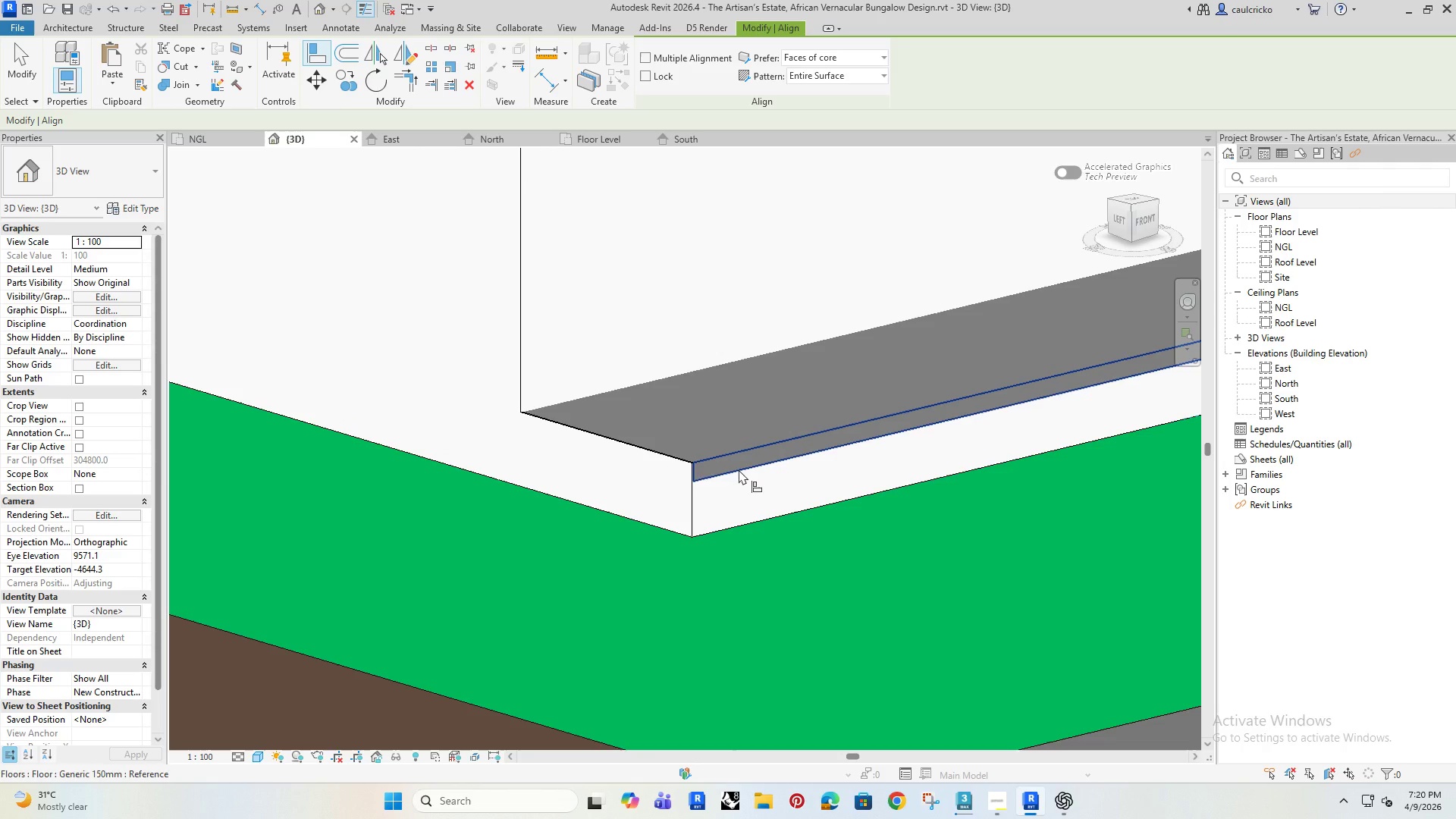 
left_click([739, 469])
 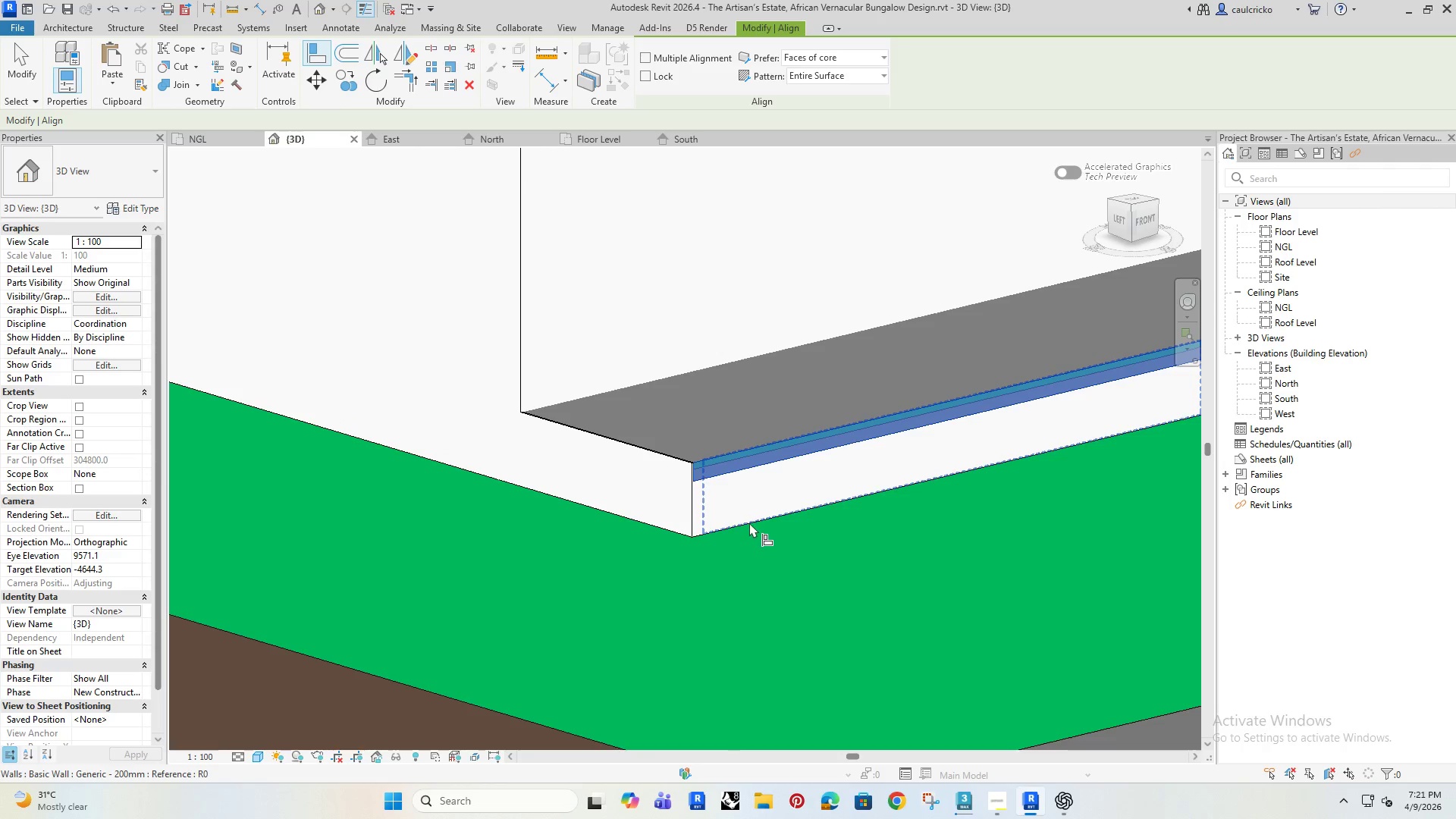 
key(Tab)
 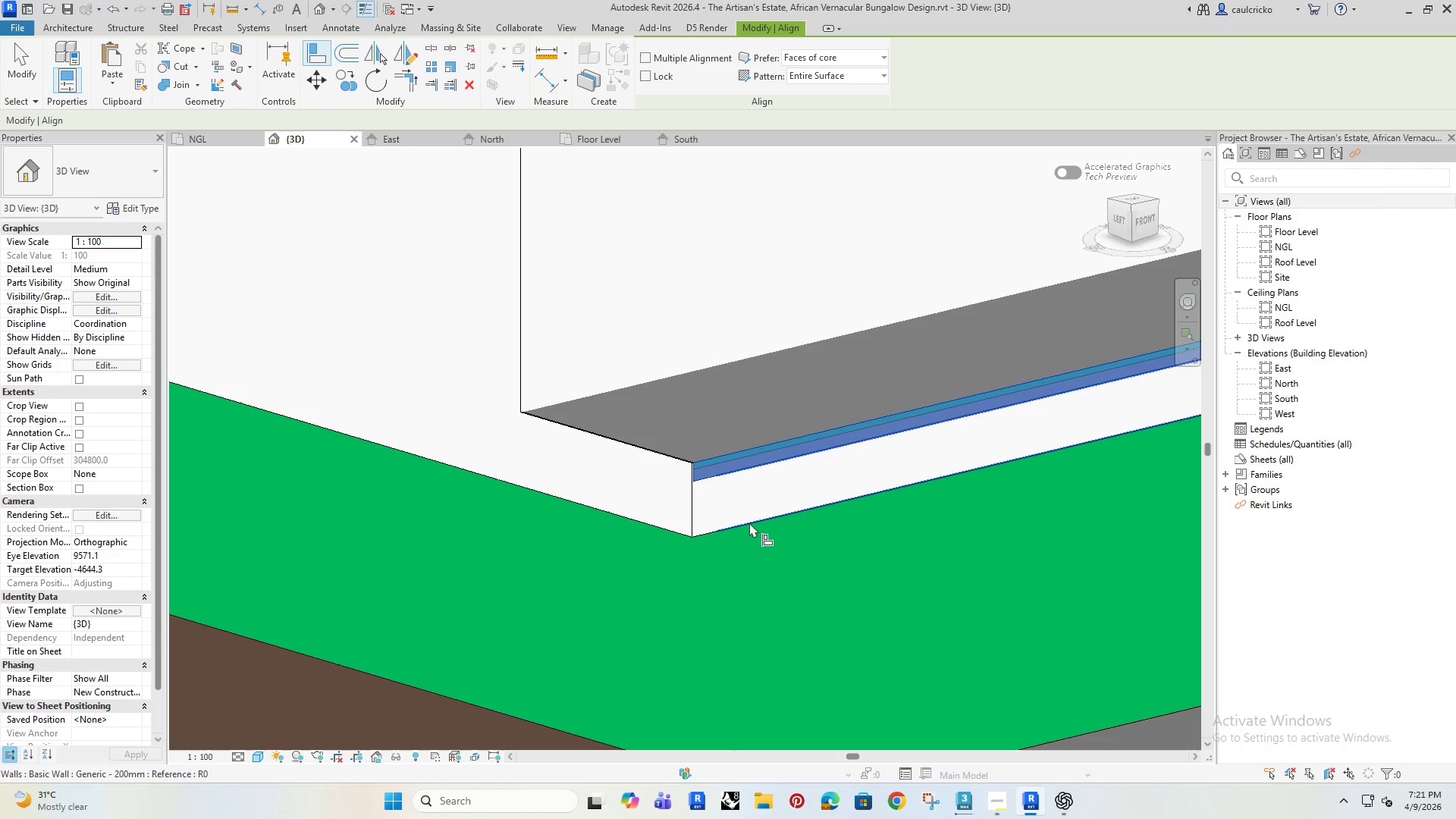 
key(Tab)
 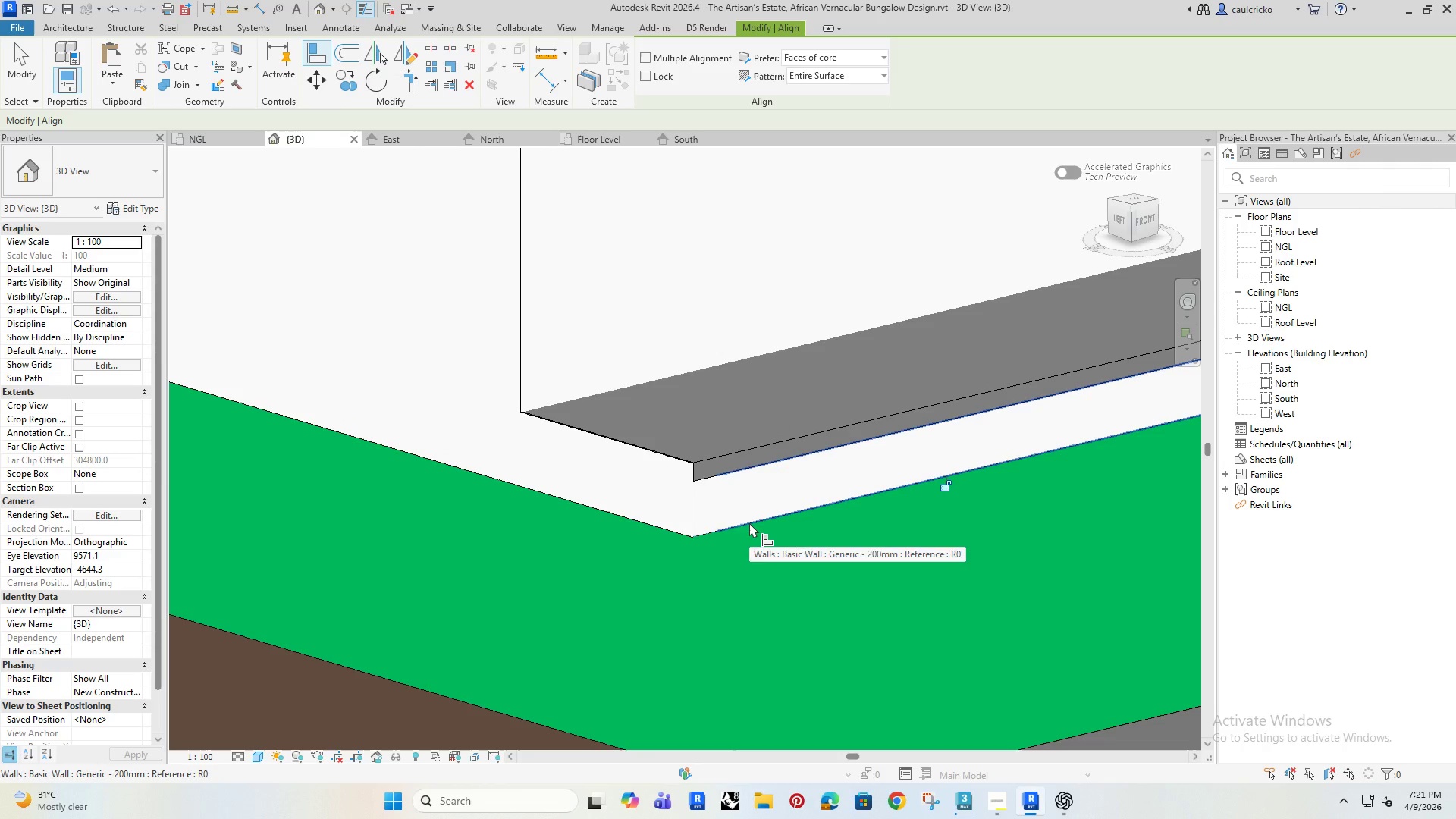 
left_click([749, 522])
 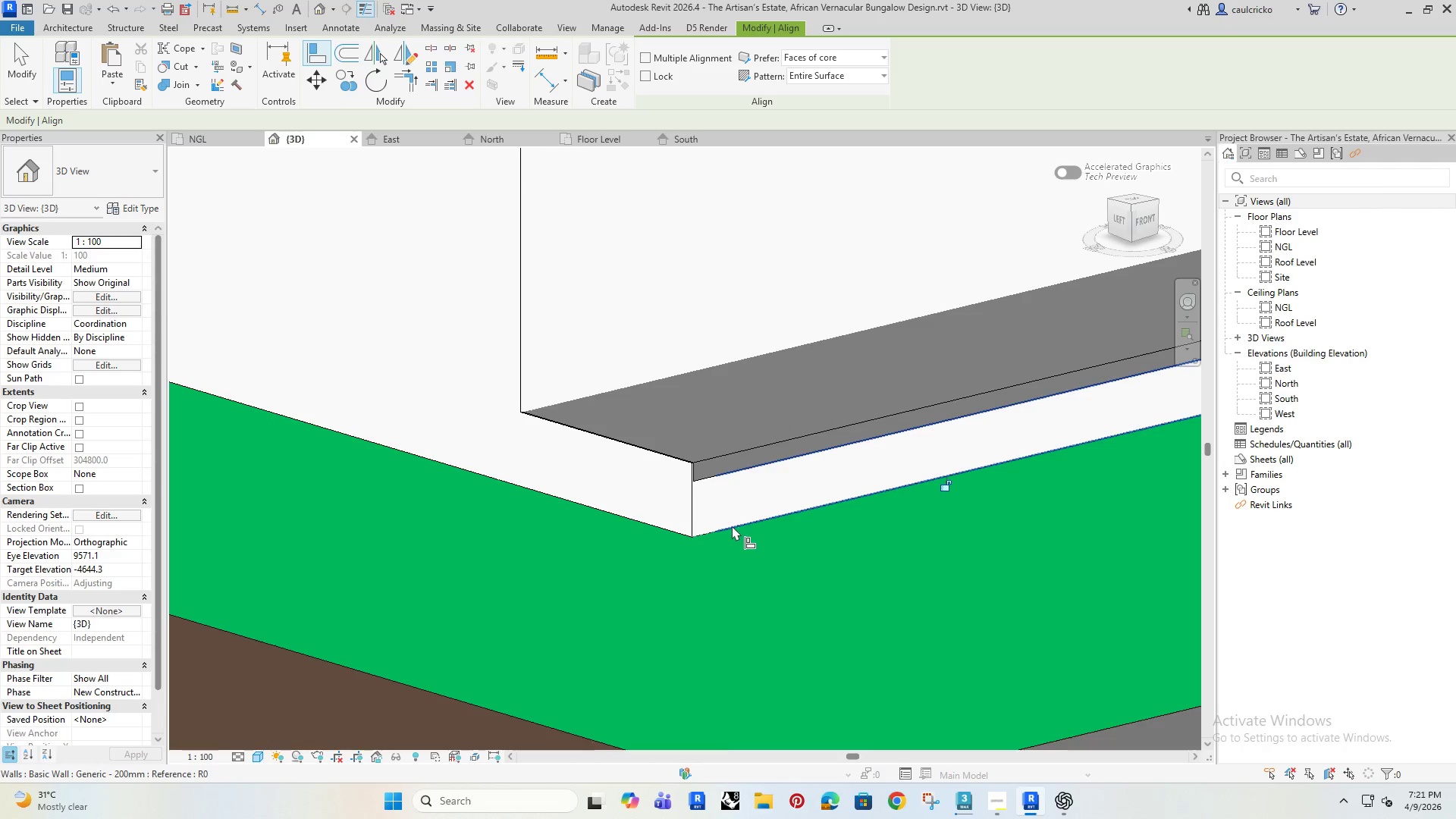 
hold_key(key=ShiftRight, duration=0.75)
 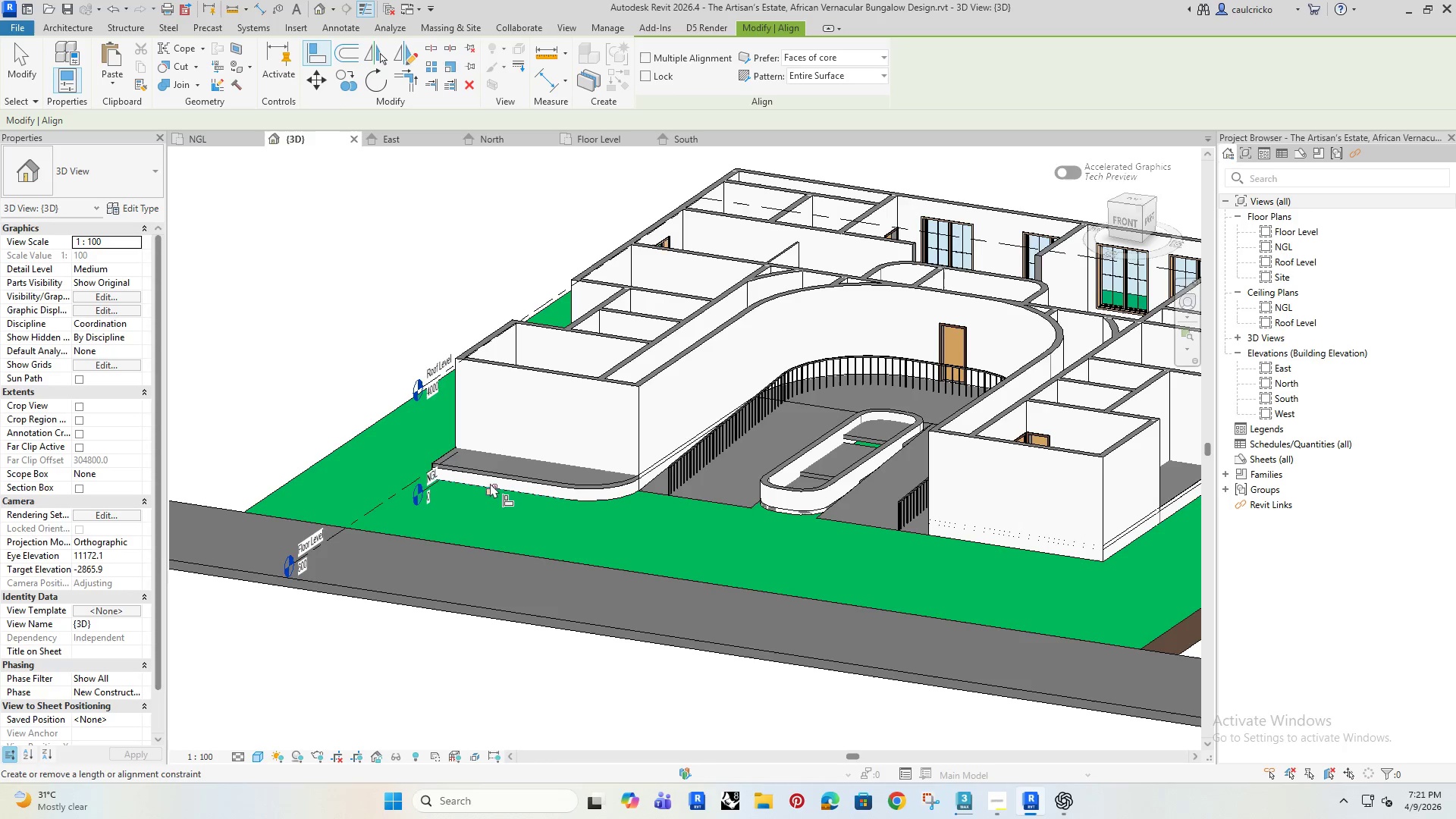 
scroll: coordinate [708, 532], scroll_direction: down, amount: 11.0
 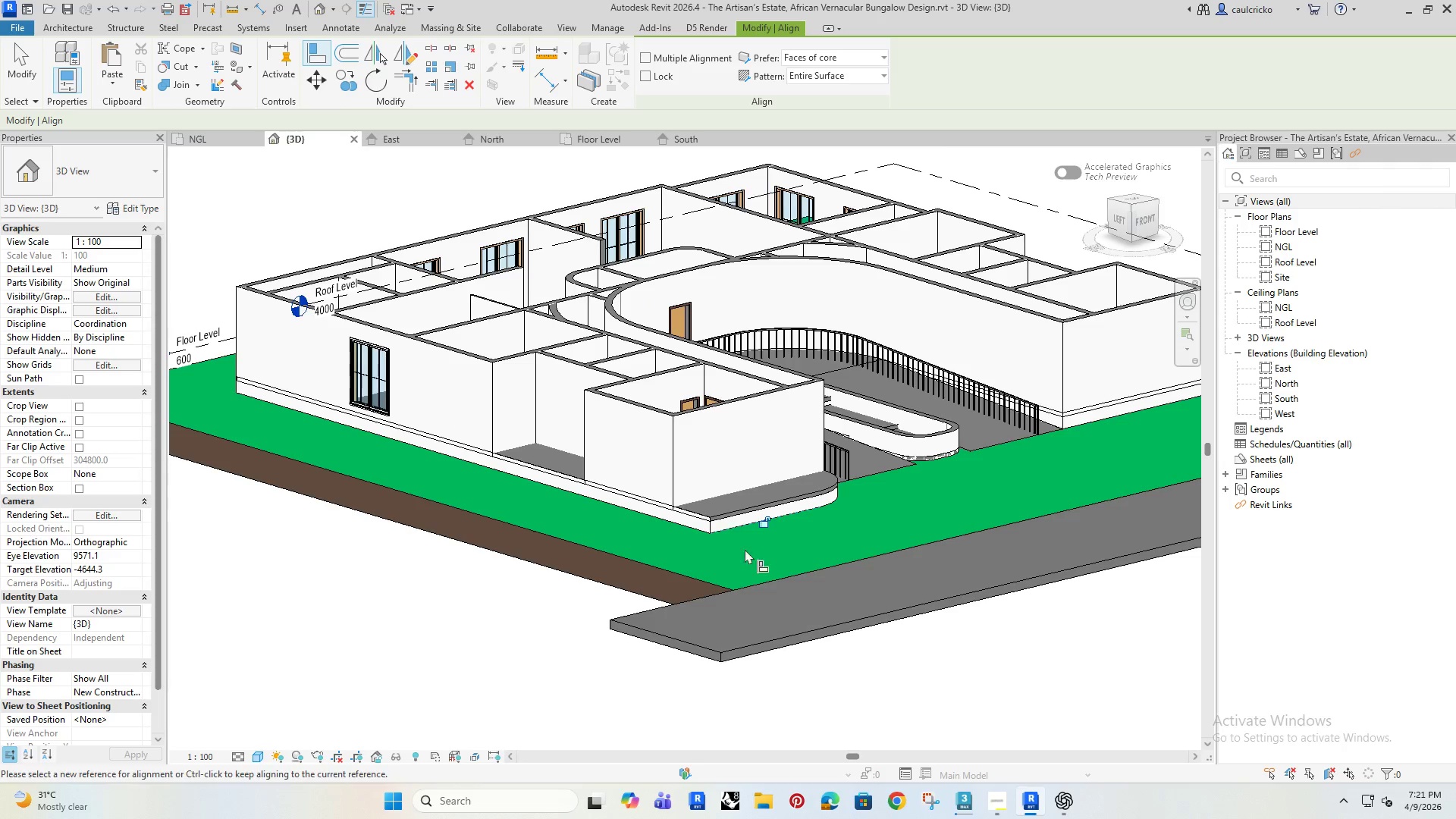 
key(Escape)
 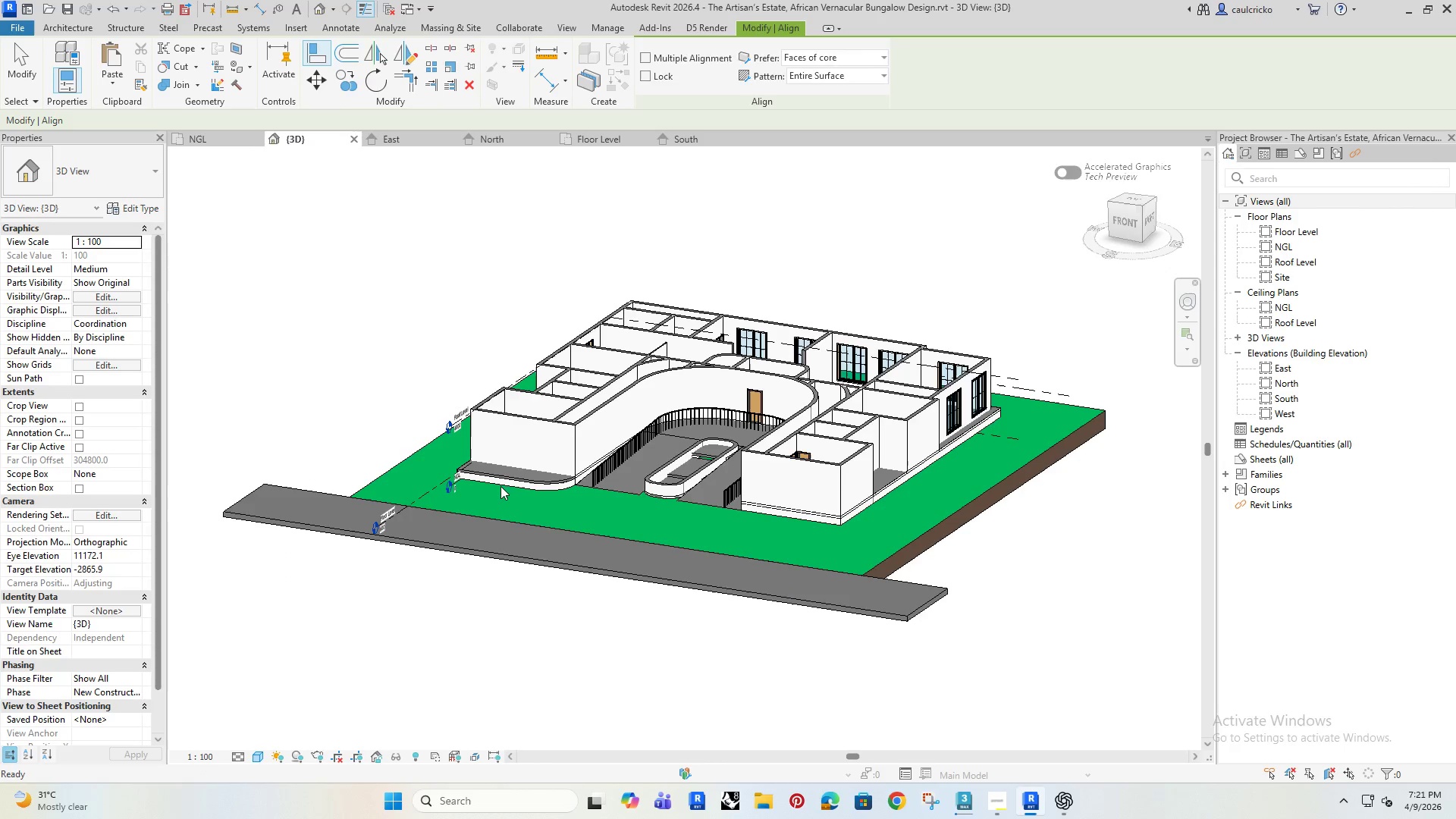 
key(Escape)
 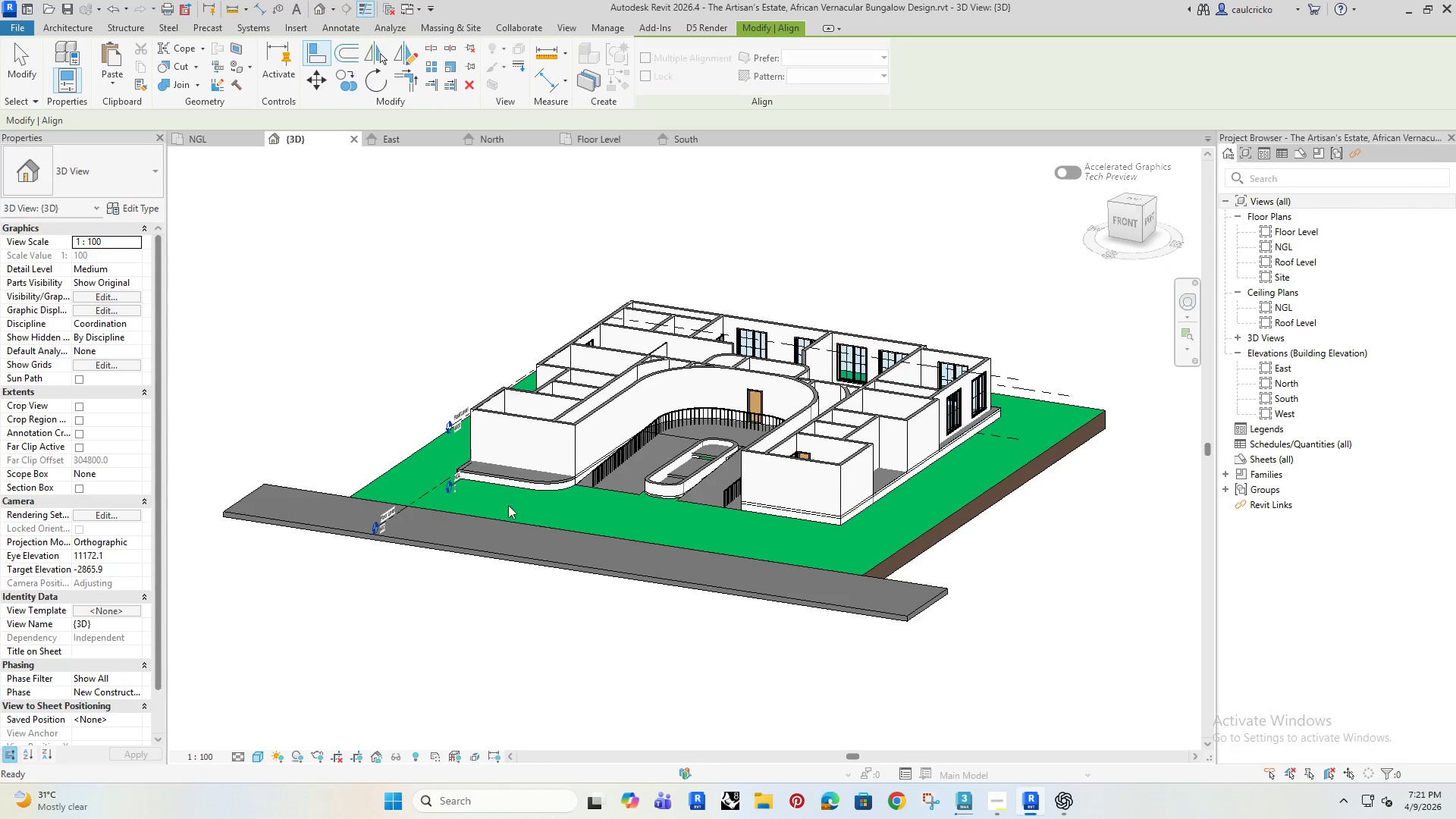 
key(Escape)
 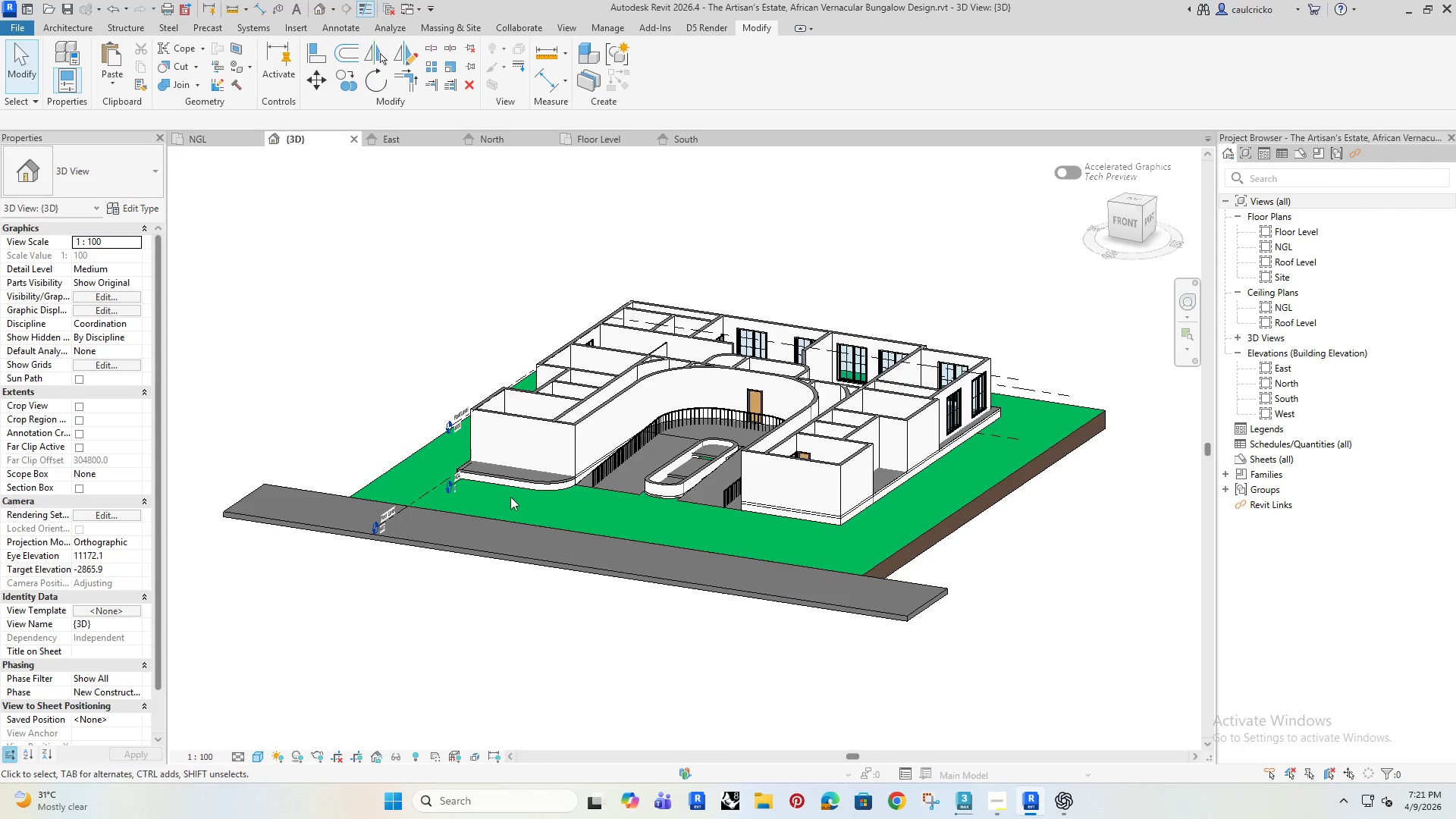 
scroll: coordinate [491, 477], scroll_direction: down, amount: 4.0
 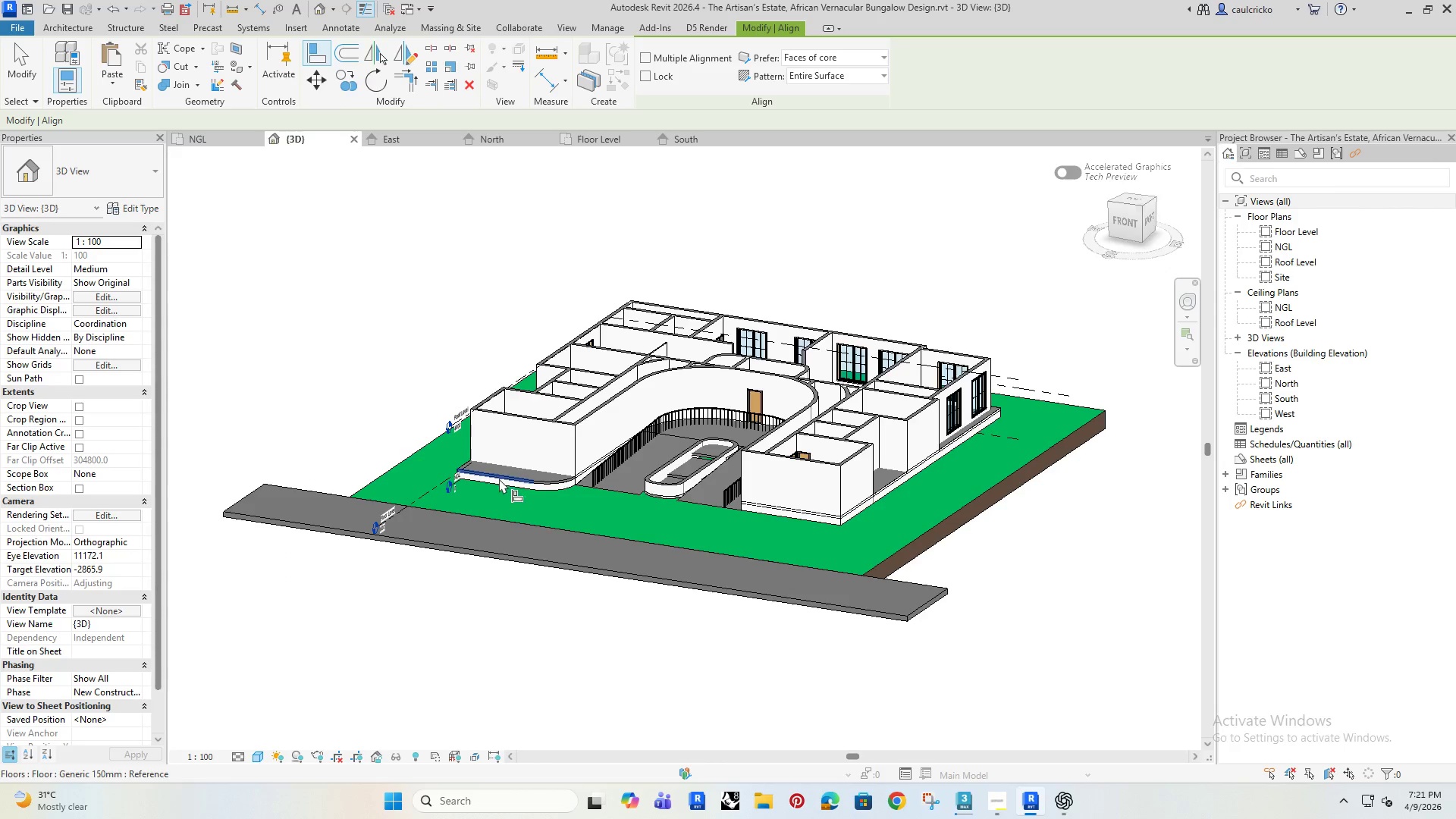 
hold_key(key=ShiftRight, duration=1.52)
 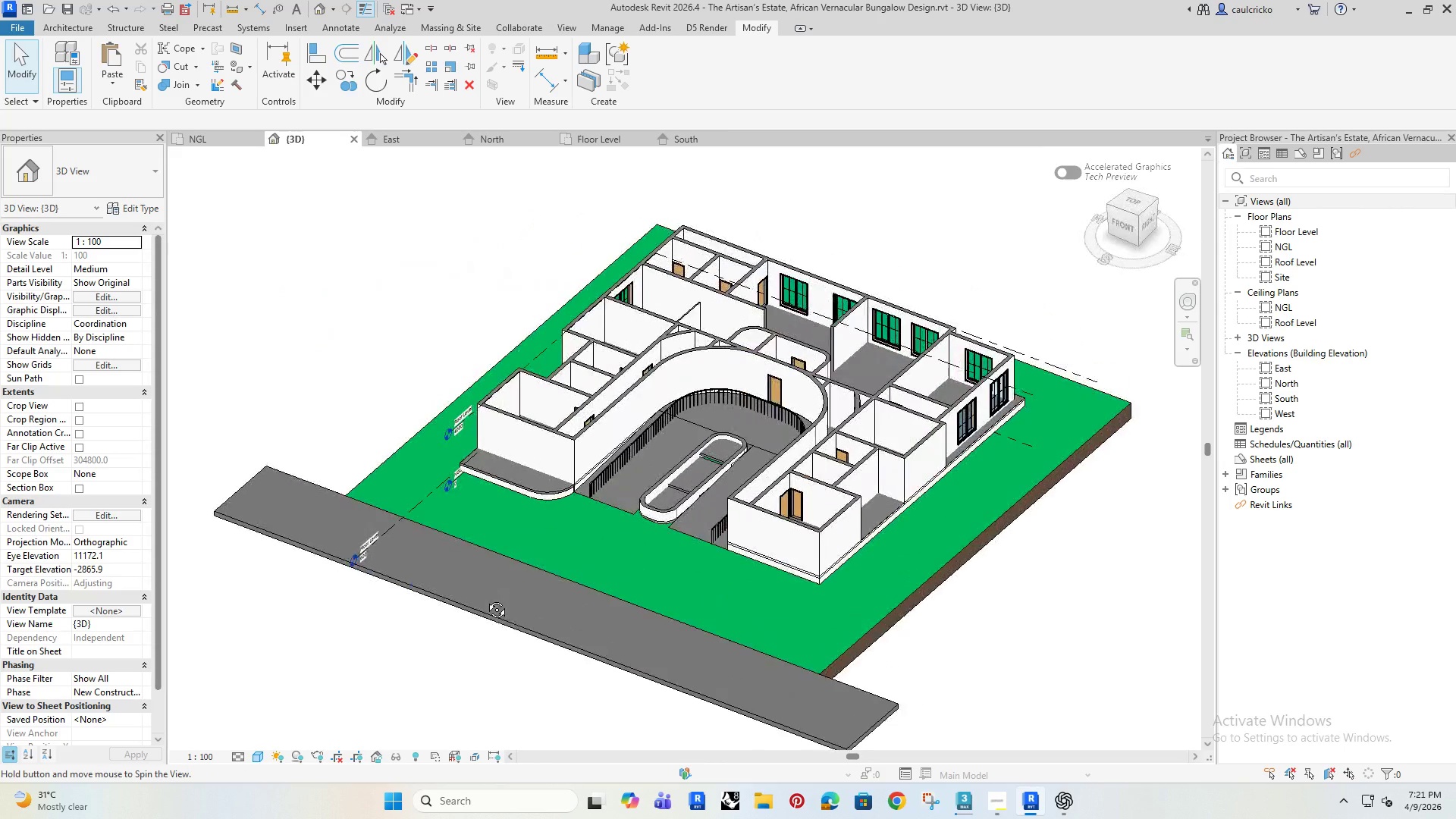 
hold_key(key=ShiftRight, duration=0.84)
 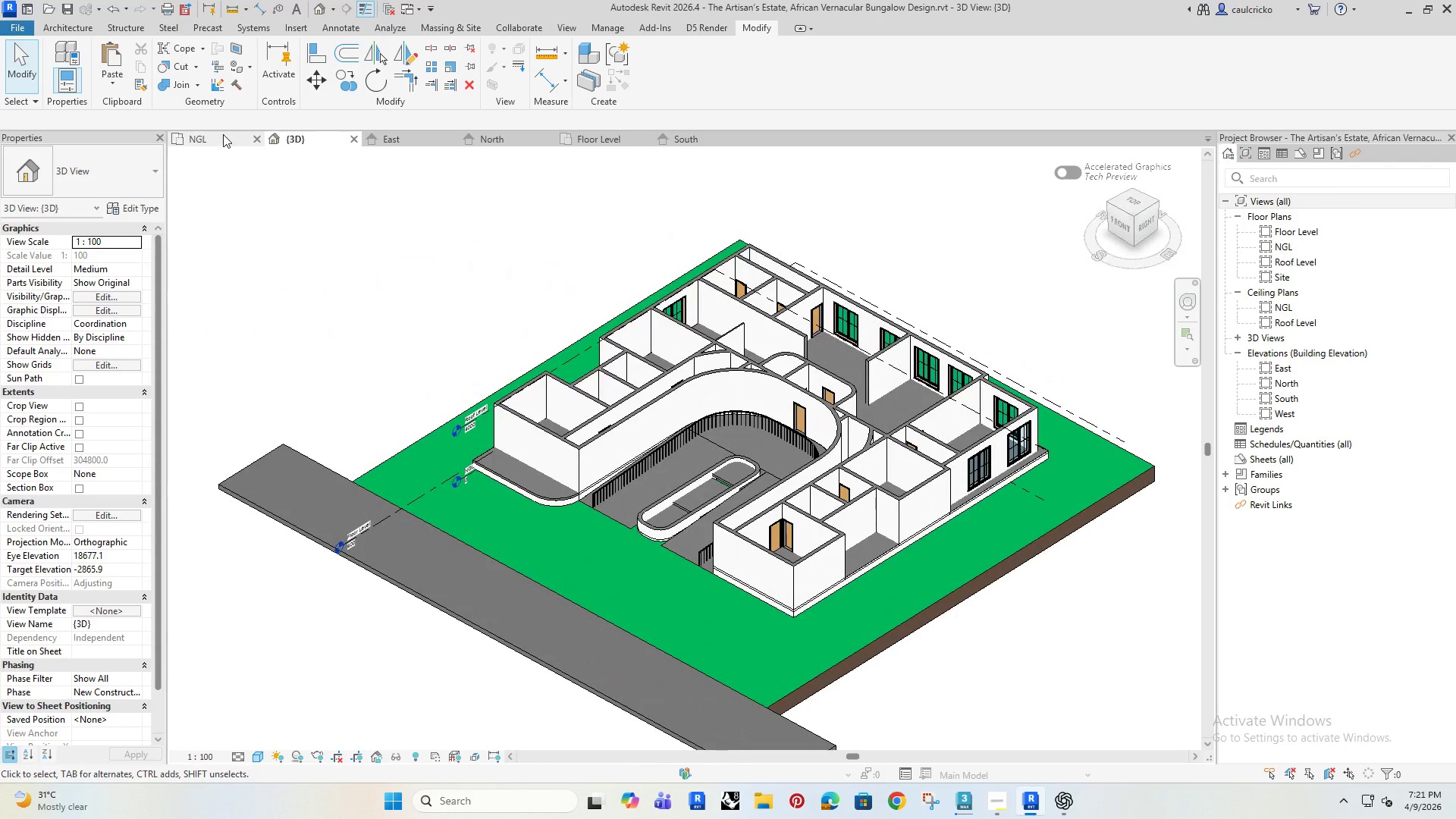 
left_click([222, 133])
 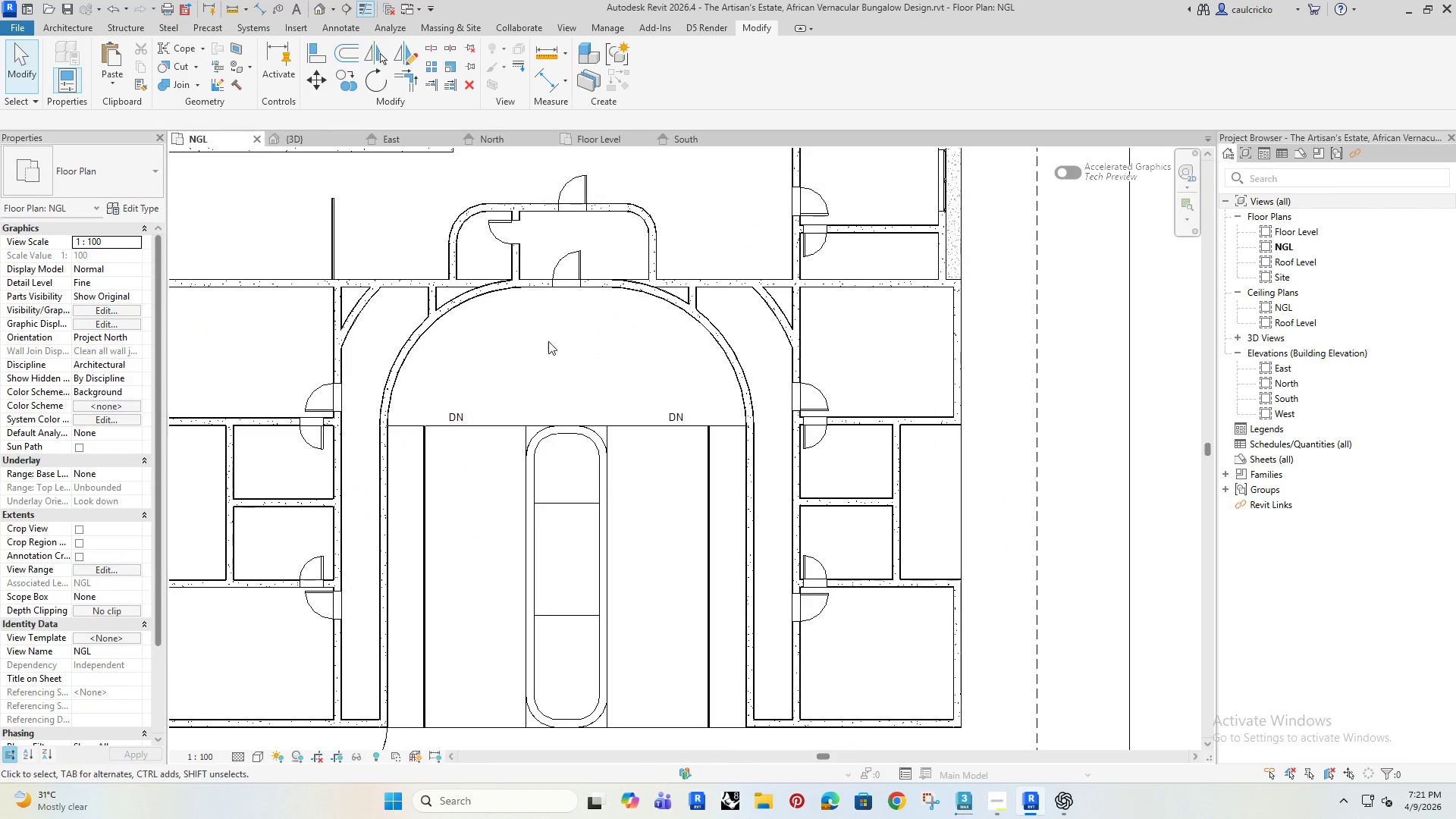 
scroll: coordinate [539, 357], scroll_direction: down, amount: 5.0
 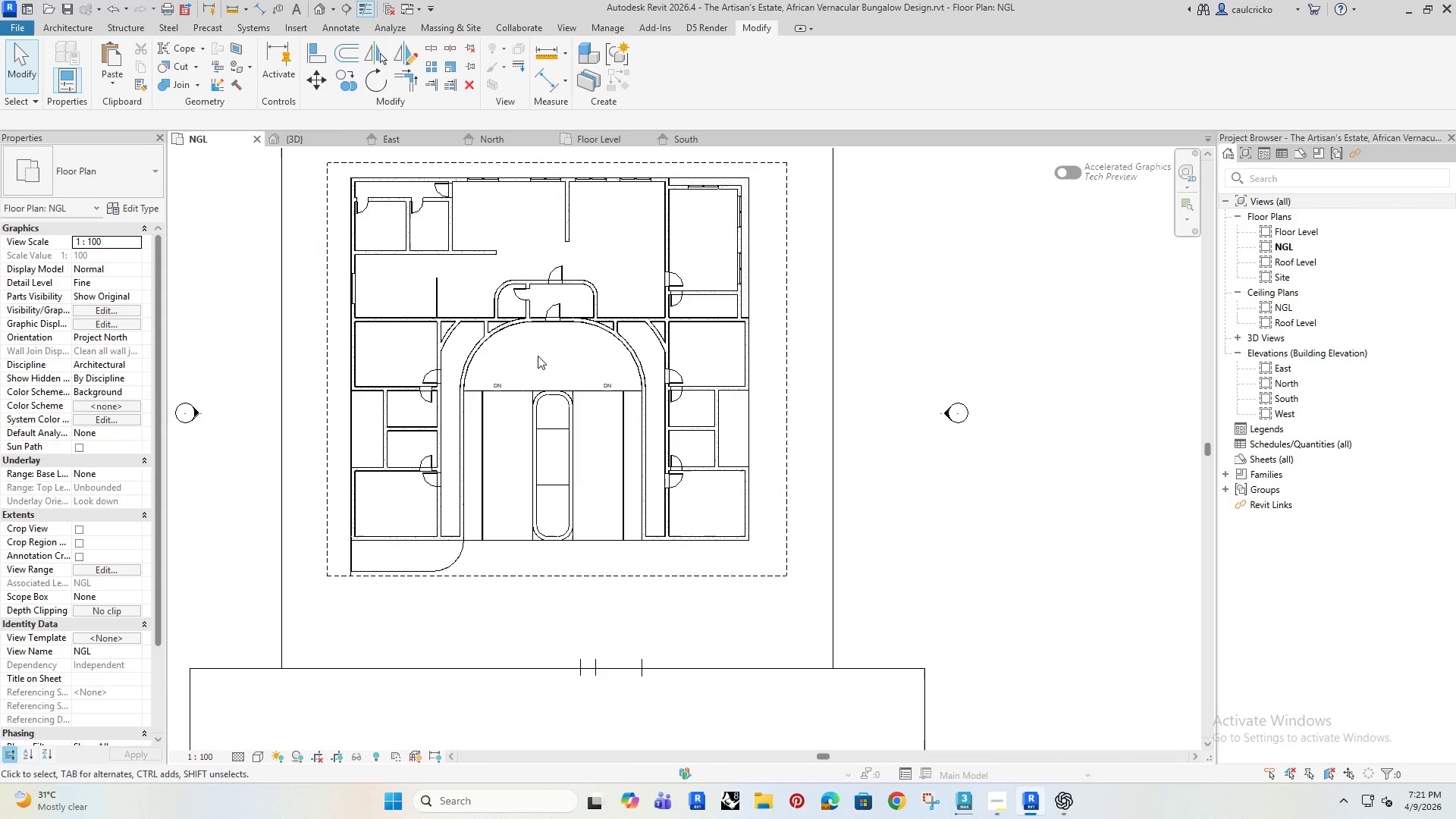 
wait(17.4)
 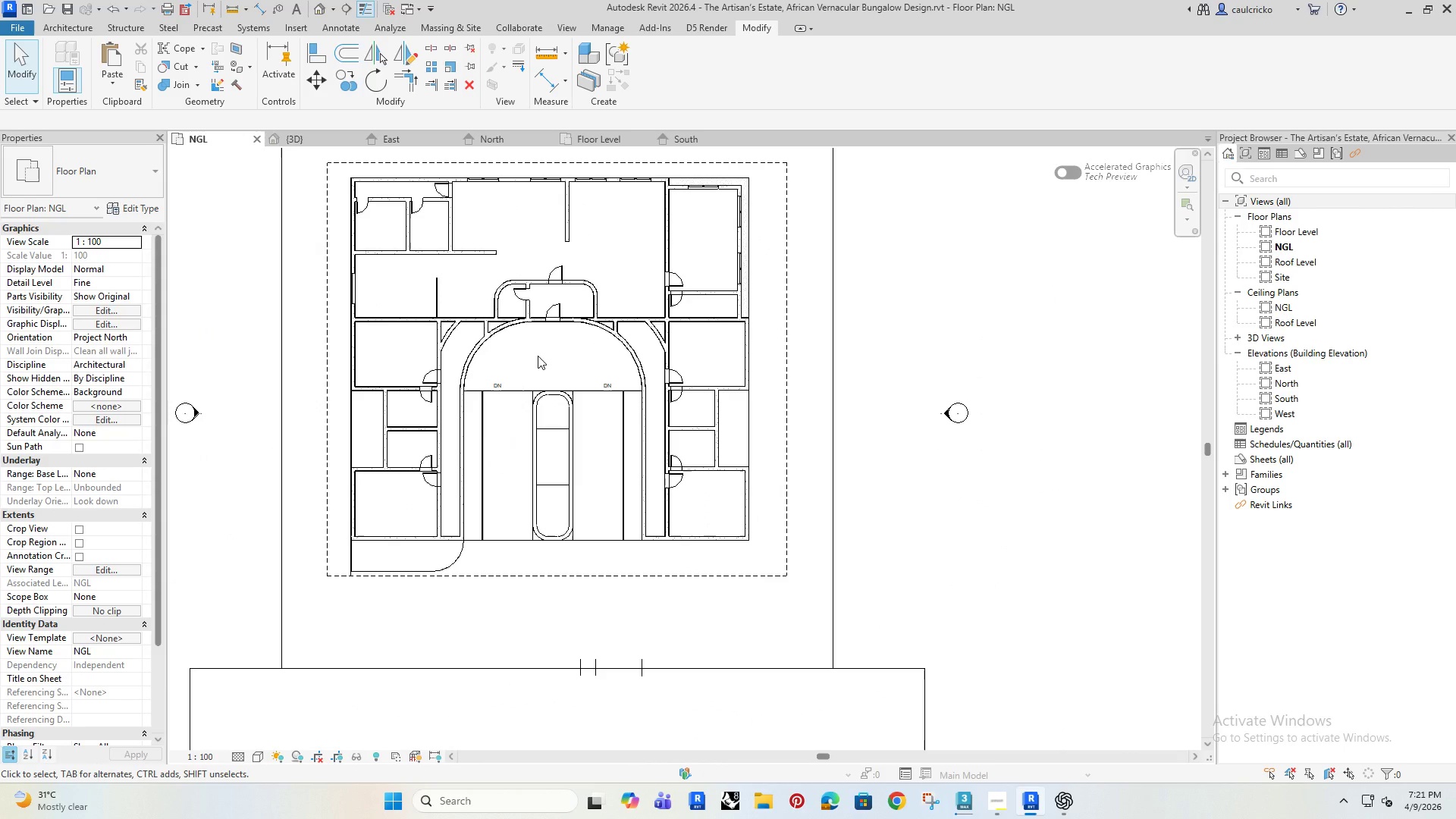 
left_click([322, 137])
 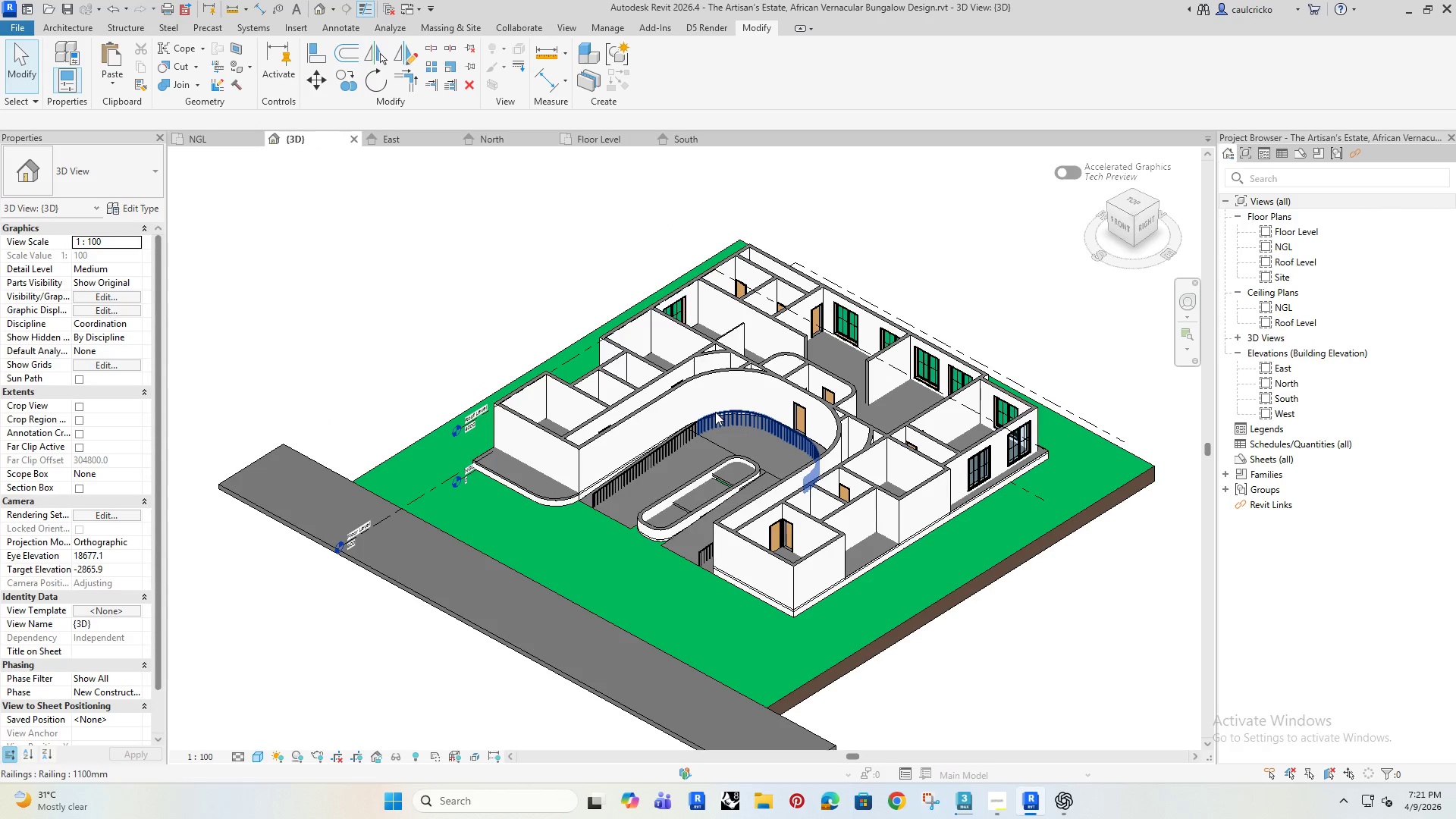 
left_click([715, 412])
 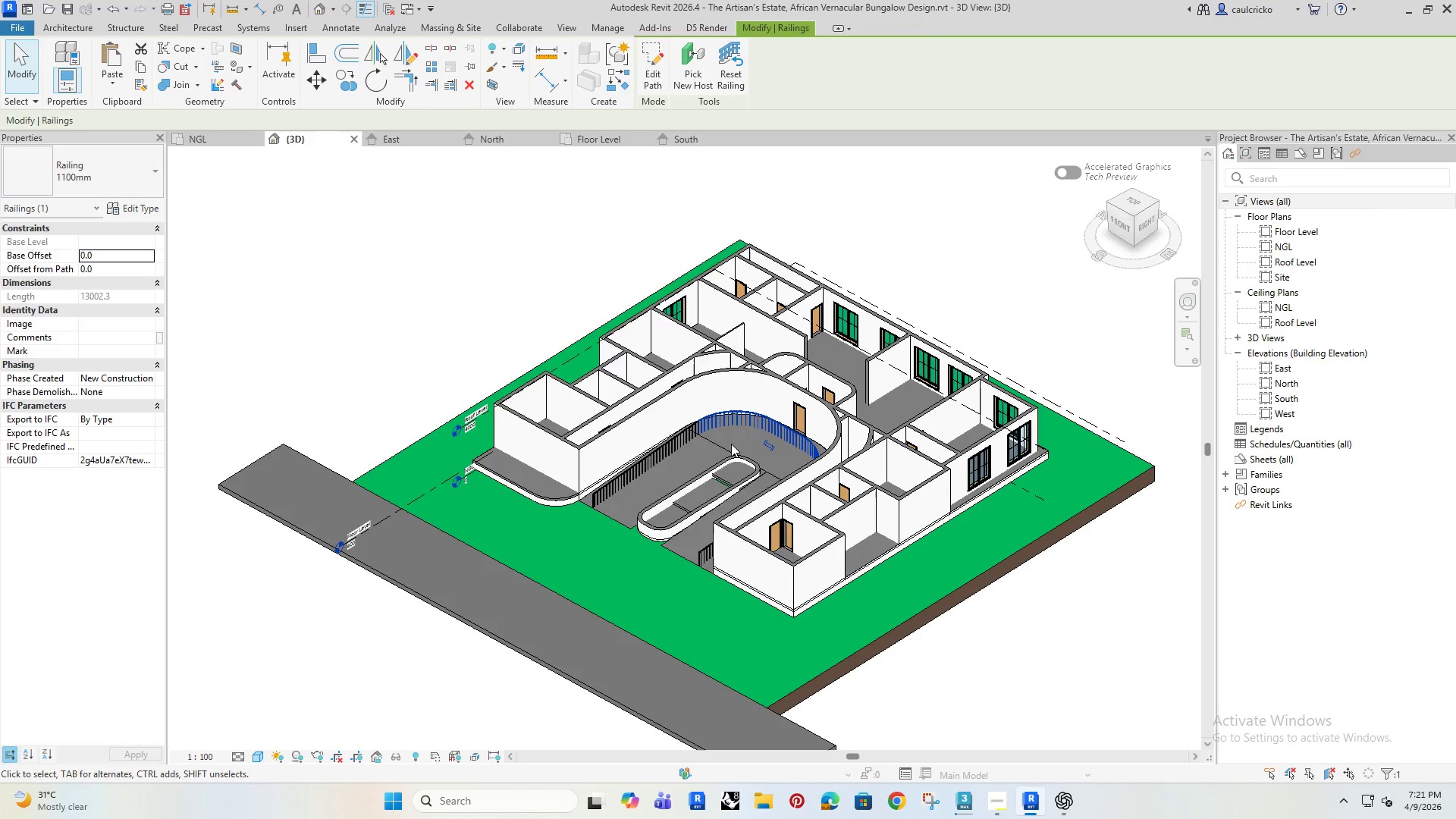 
key(Delete)
 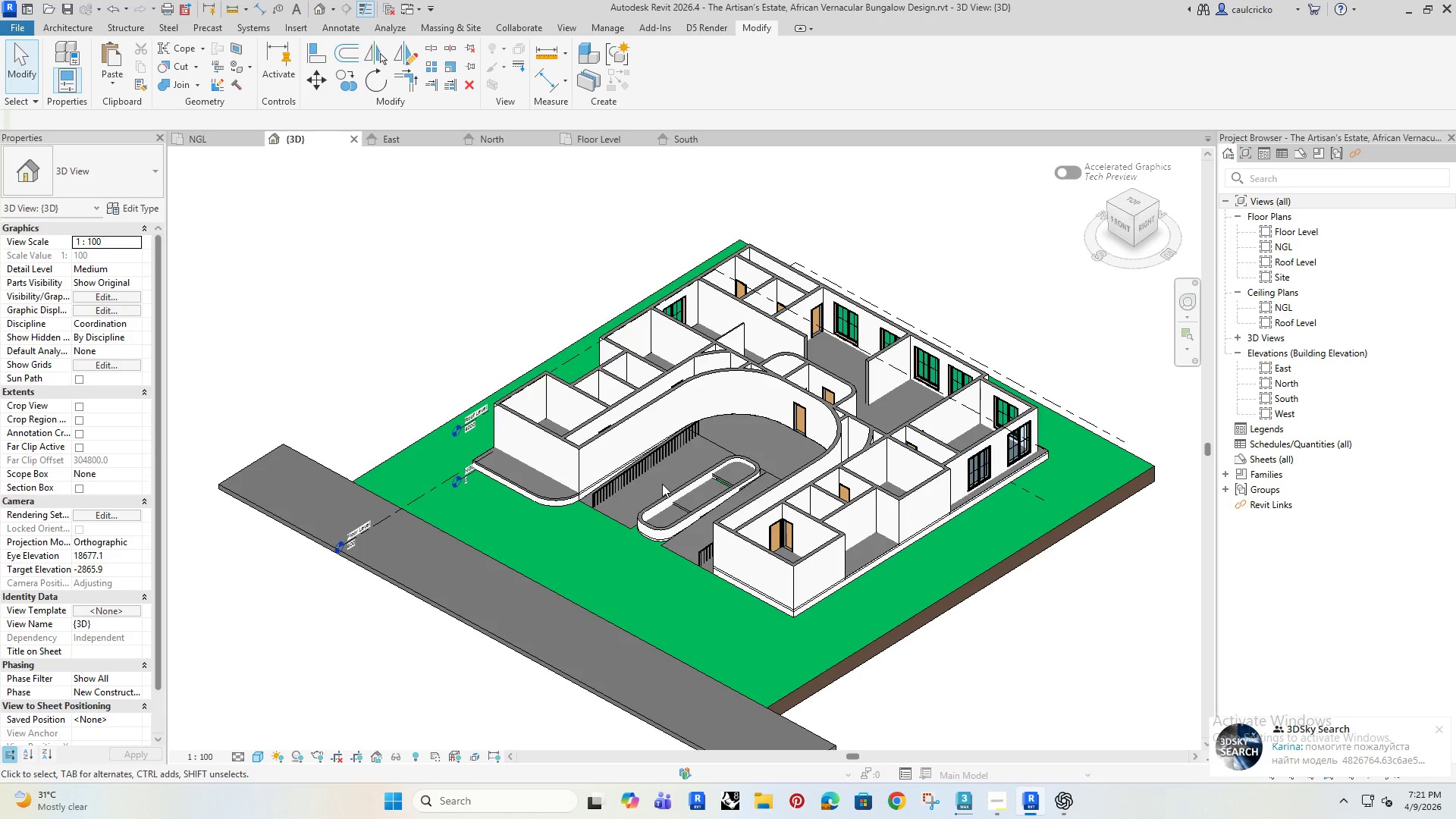 
hold_key(key=ShiftRight, duration=1.02)
 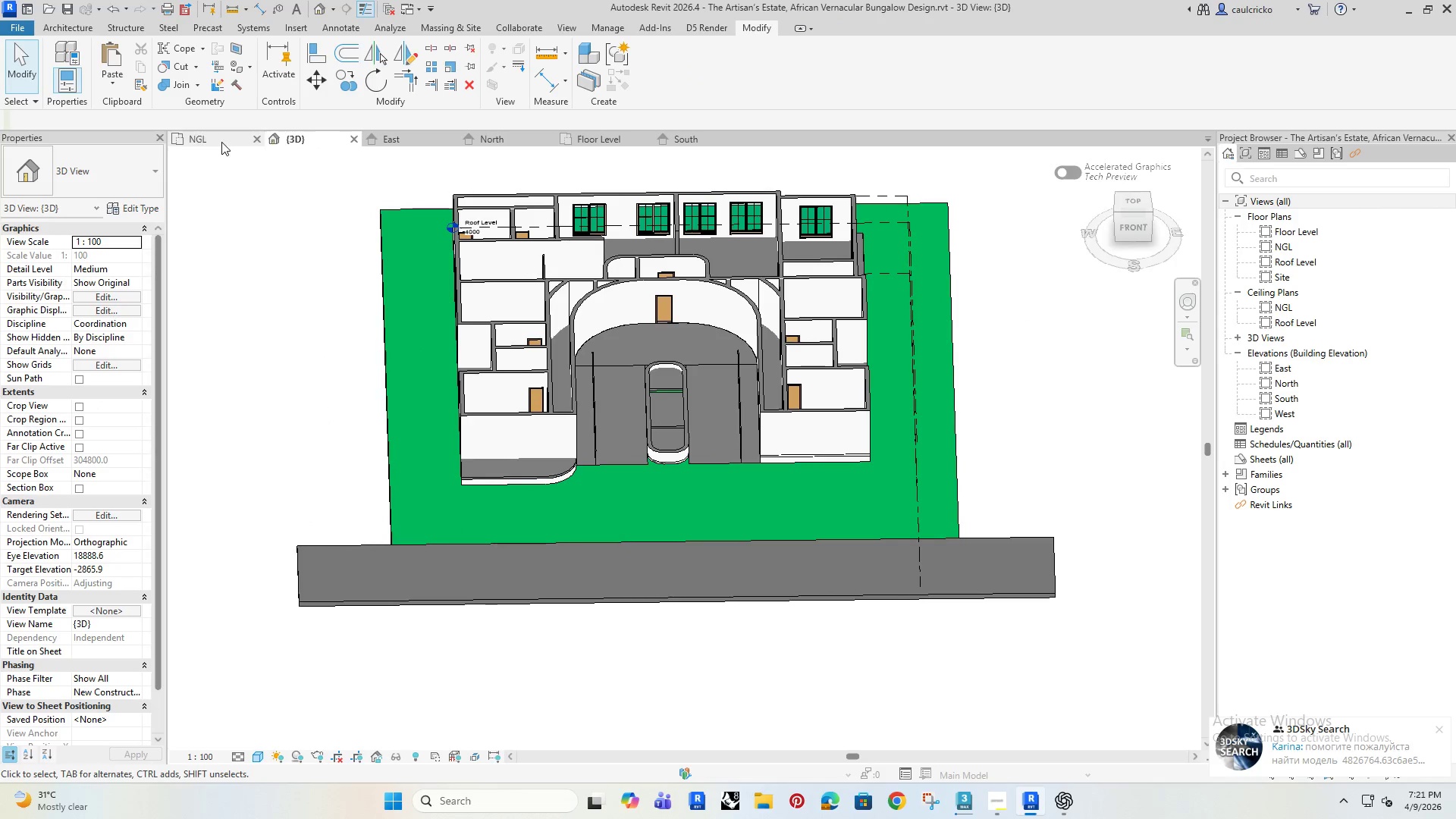 
left_click([221, 141])
 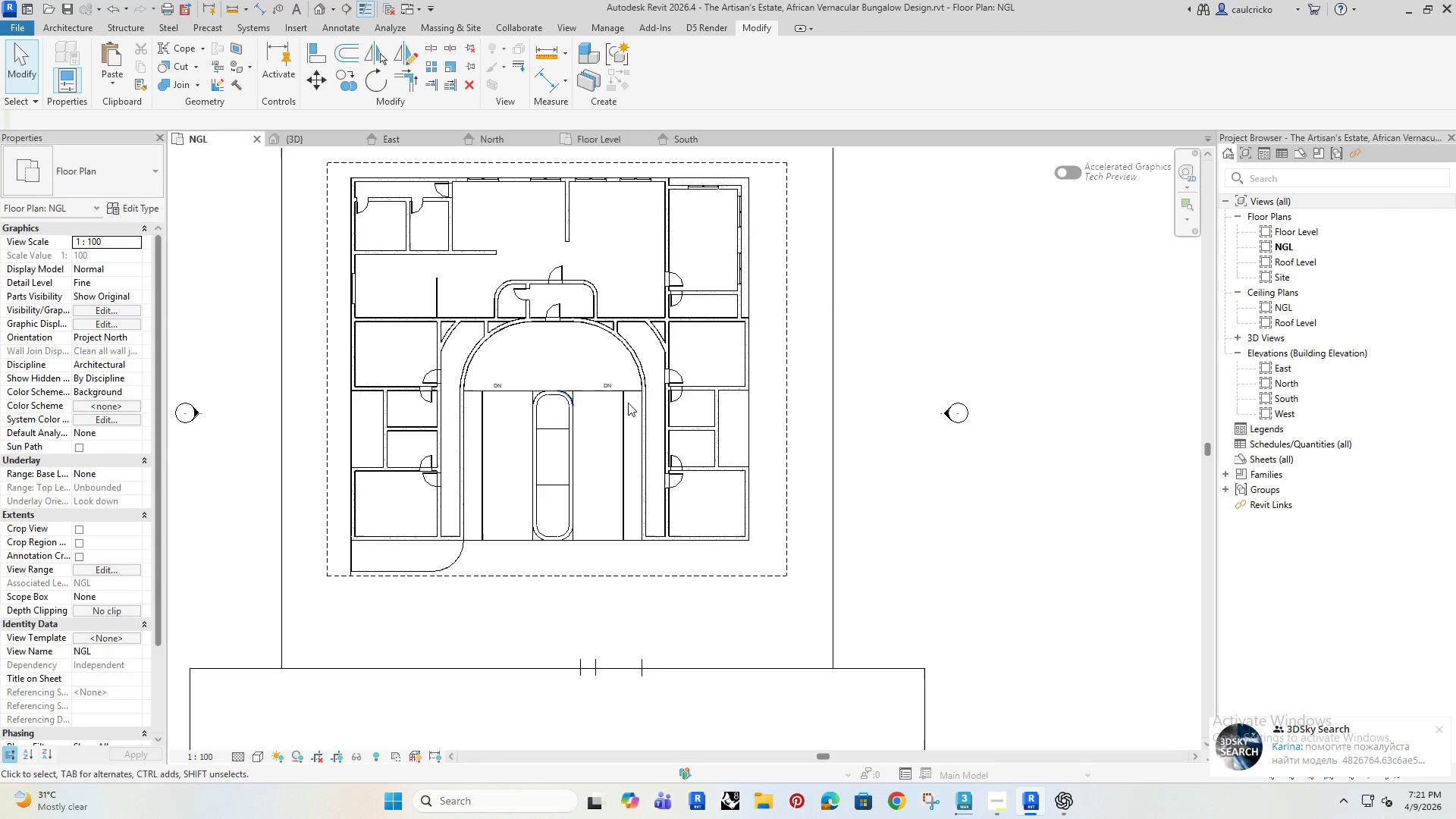 
scroll: coordinate [442, 366], scroll_direction: up, amount: 4.0
 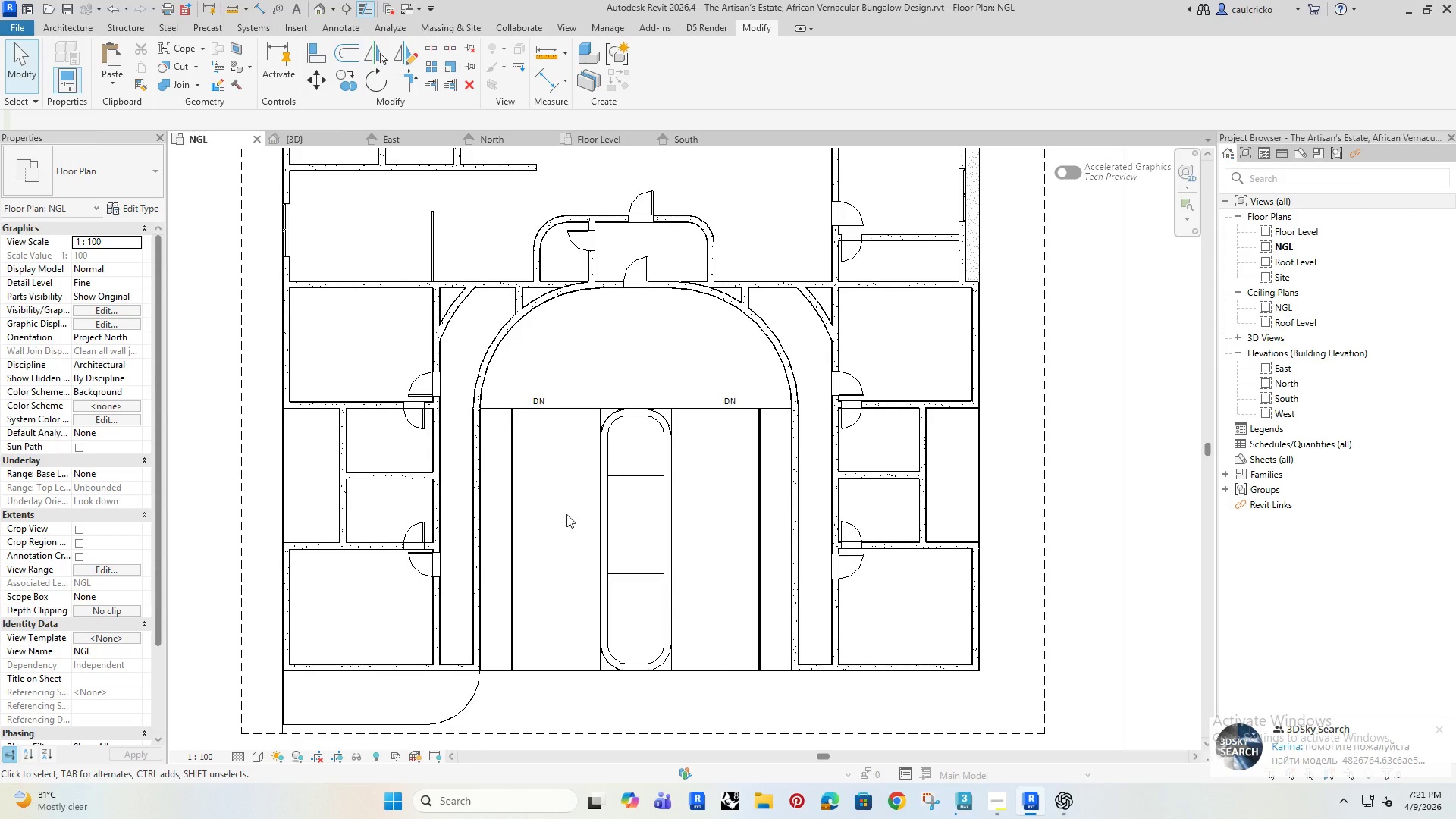 
scroll: coordinate [599, 496], scroll_direction: down, amount: 5.0
 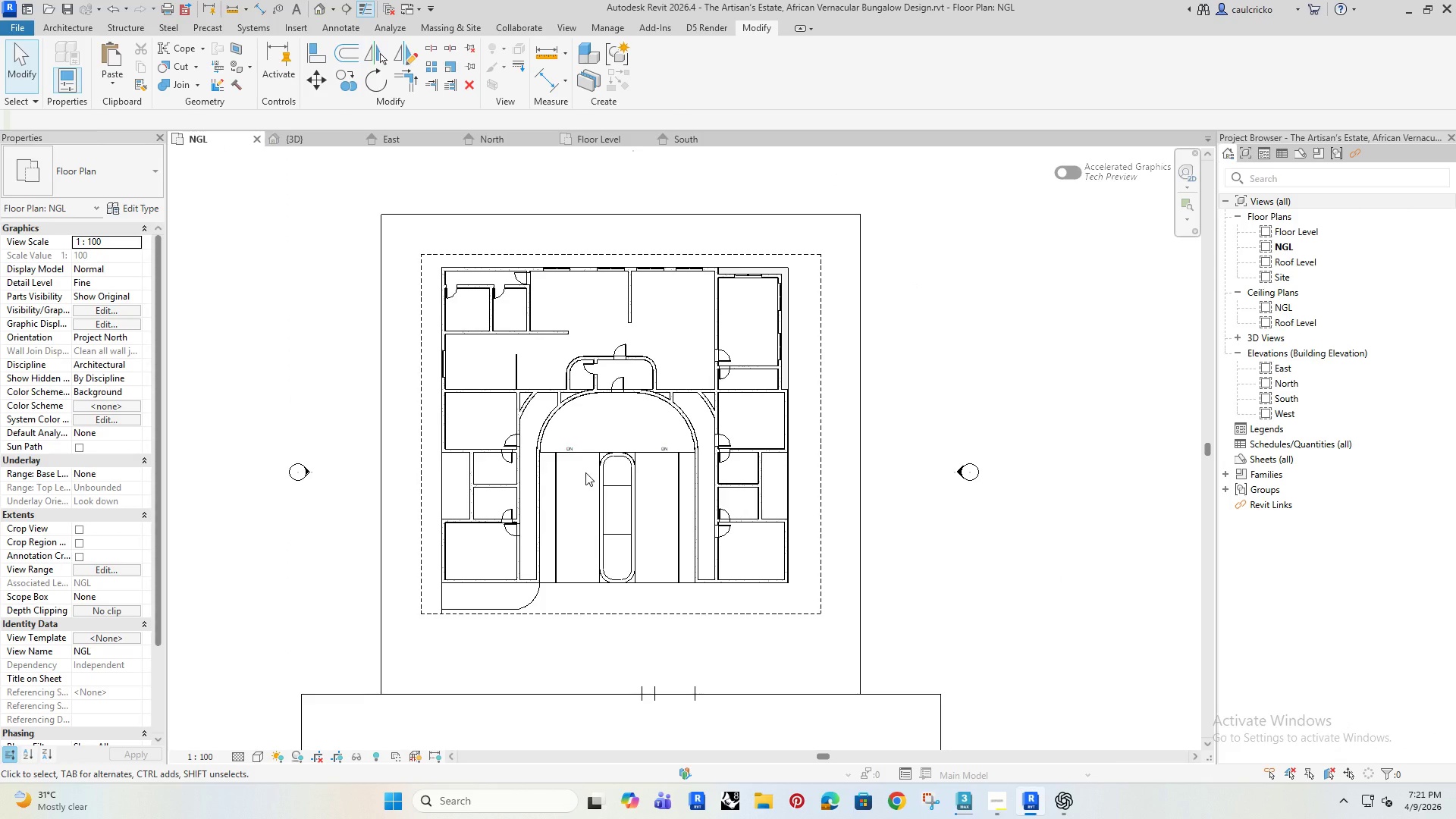 
scroll: coordinate [634, 445], scroll_direction: up, amount: 9.0
 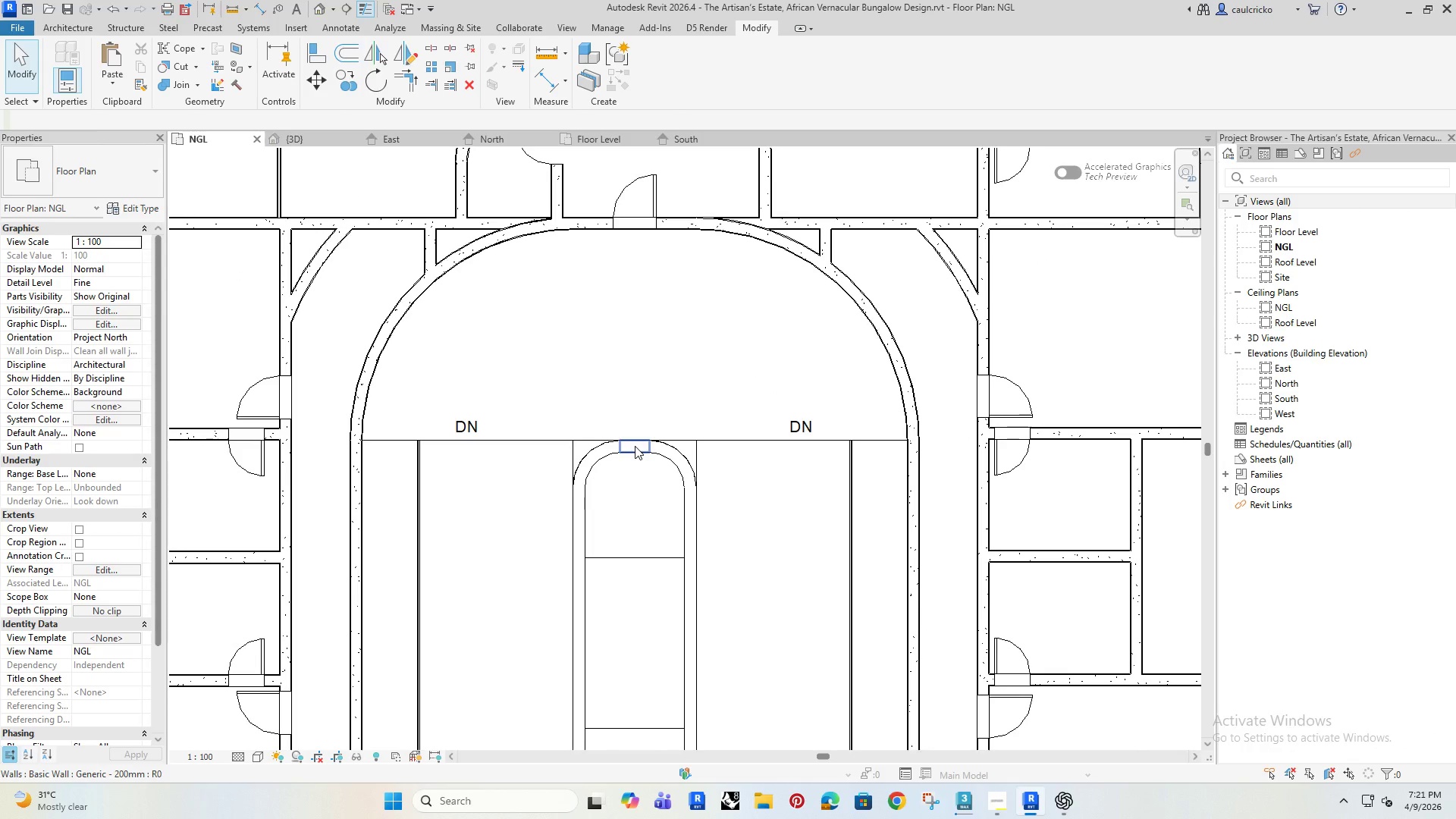 
type(di)
 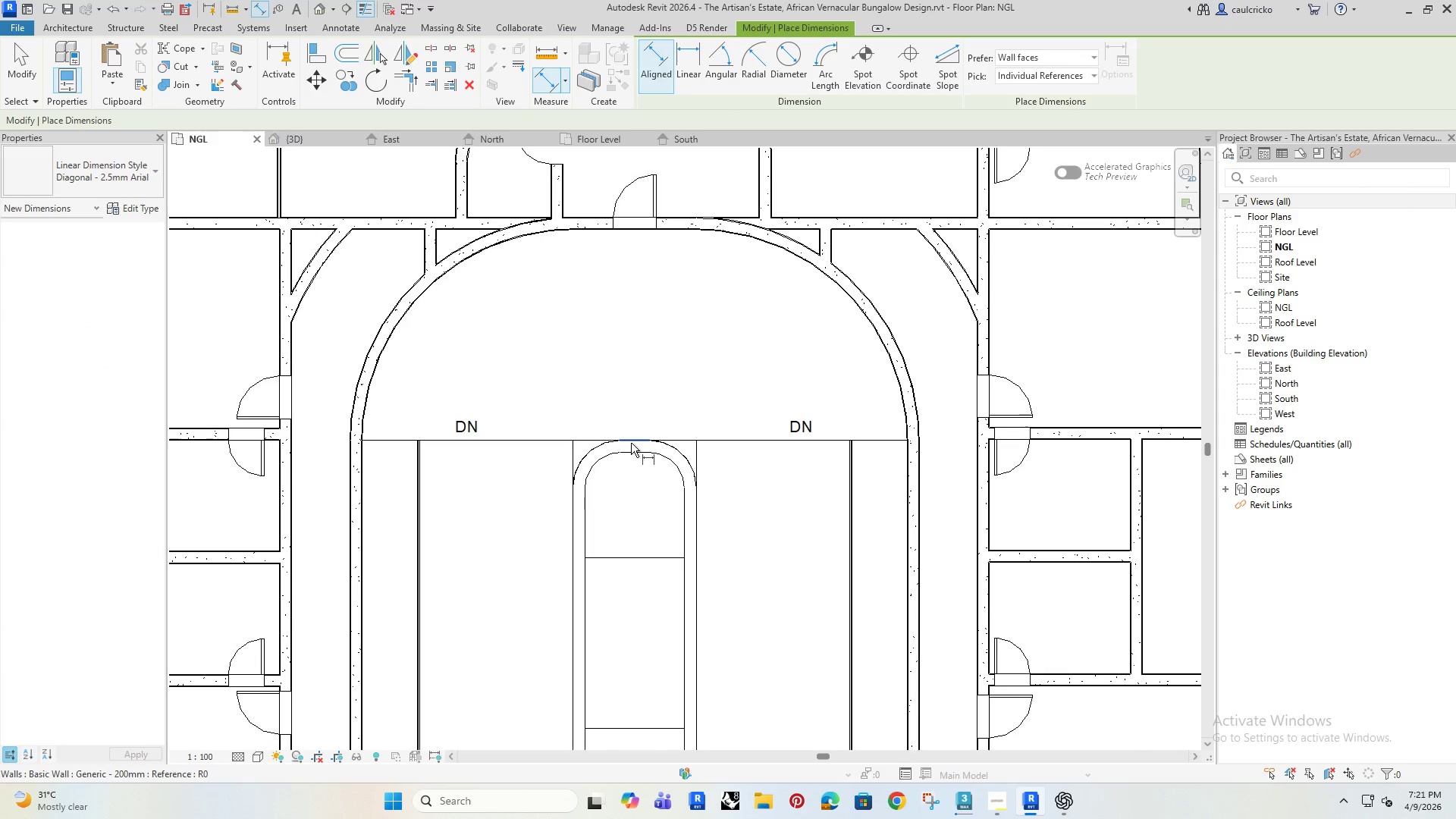 
left_click([638, 440])
 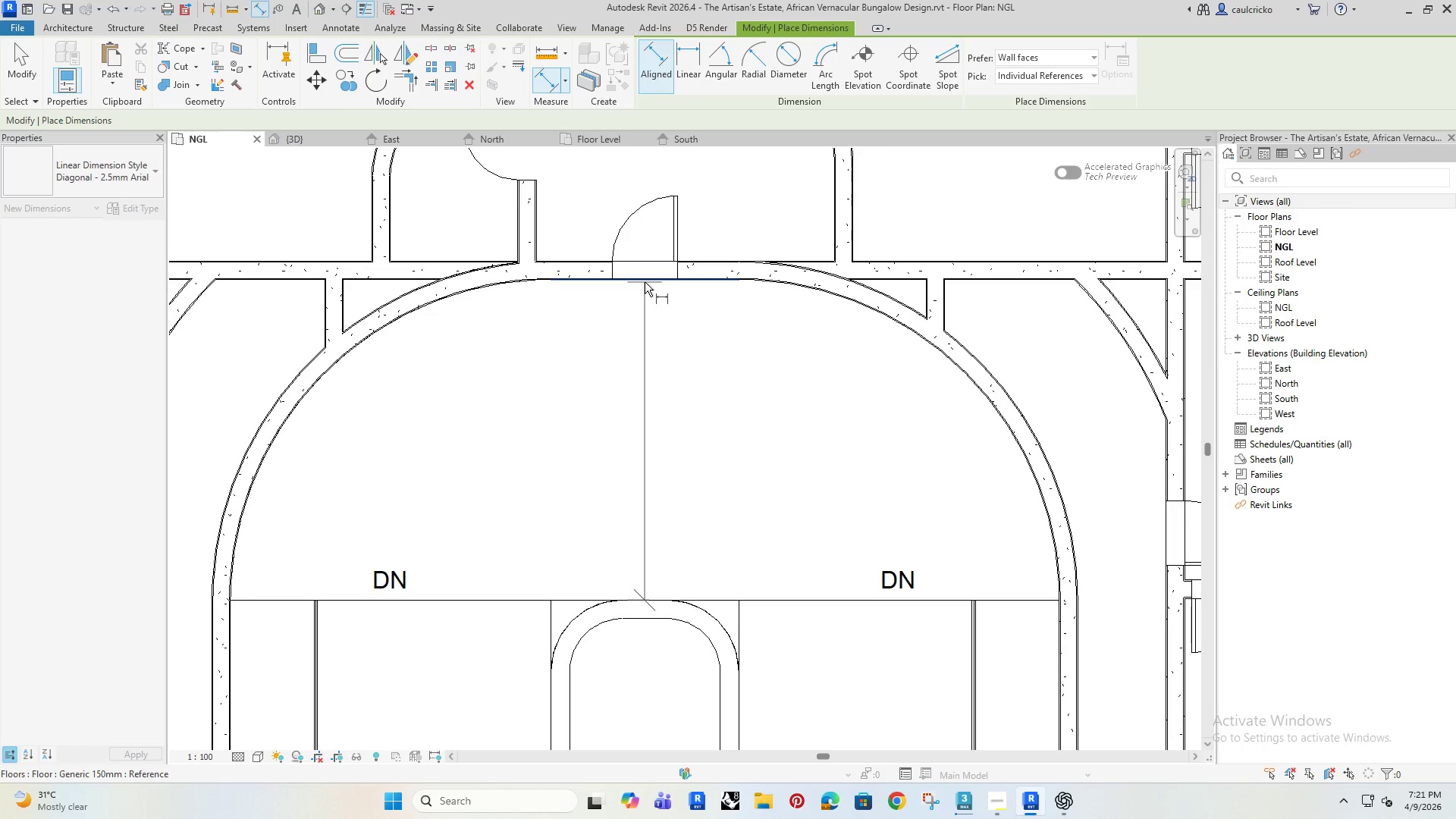 
scroll: coordinate [637, 440], scroll_direction: up, amount: 3.0
 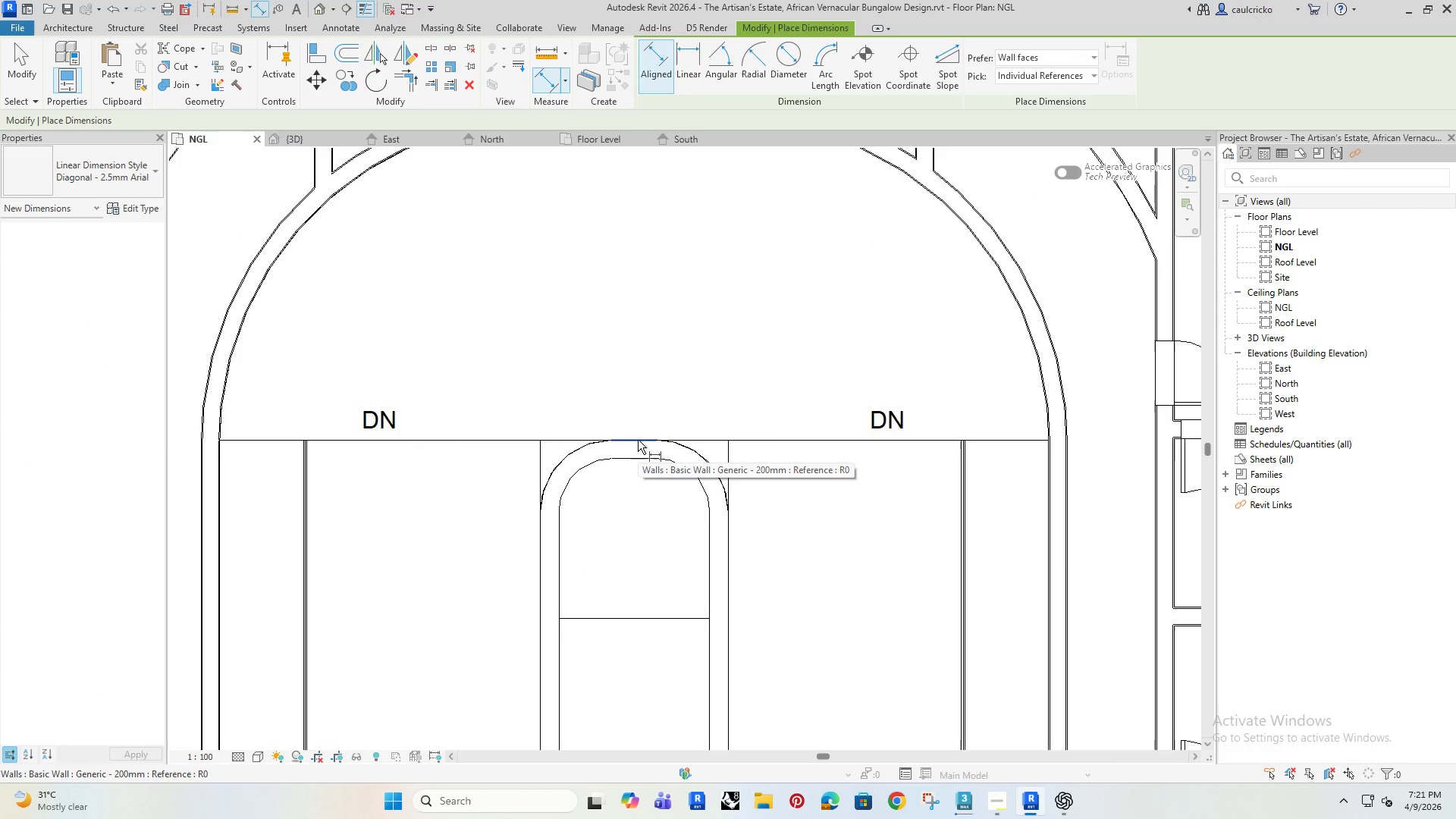 
left_click([645, 280])
 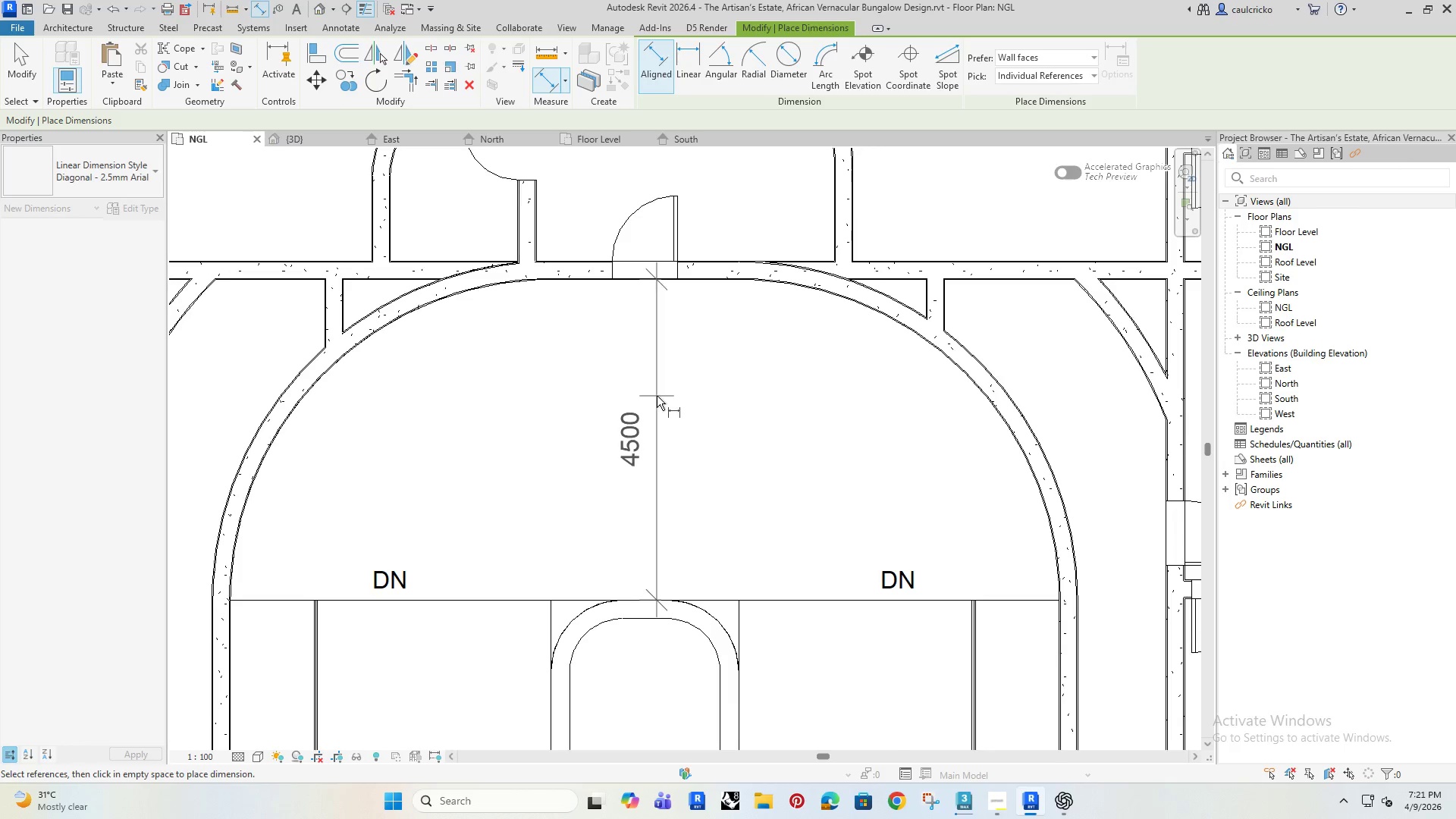 
key(Escape)
 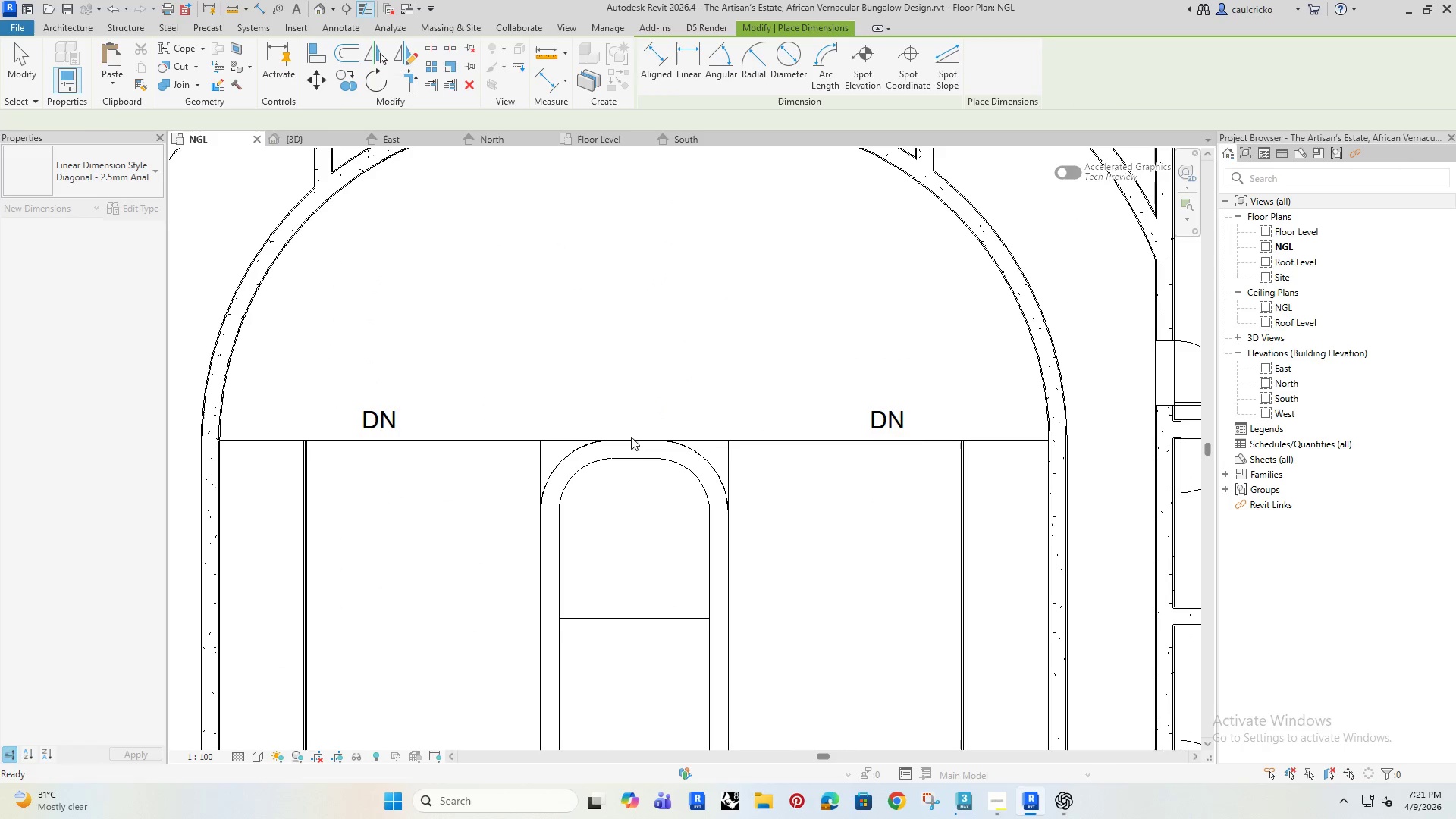 
scroll: coordinate [654, 398], scroll_direction: down, amount: 8.0
 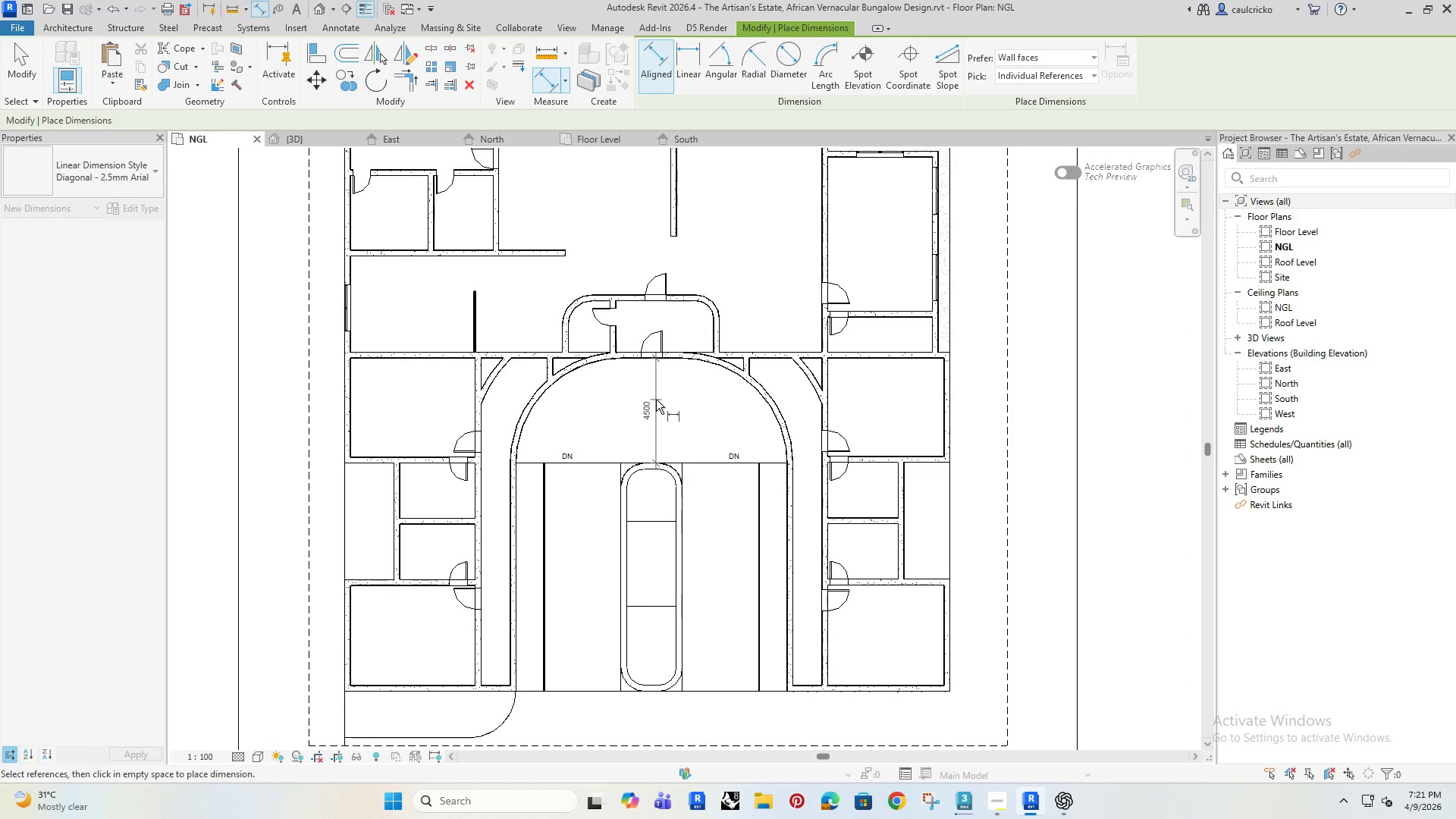 
key(Escape)
 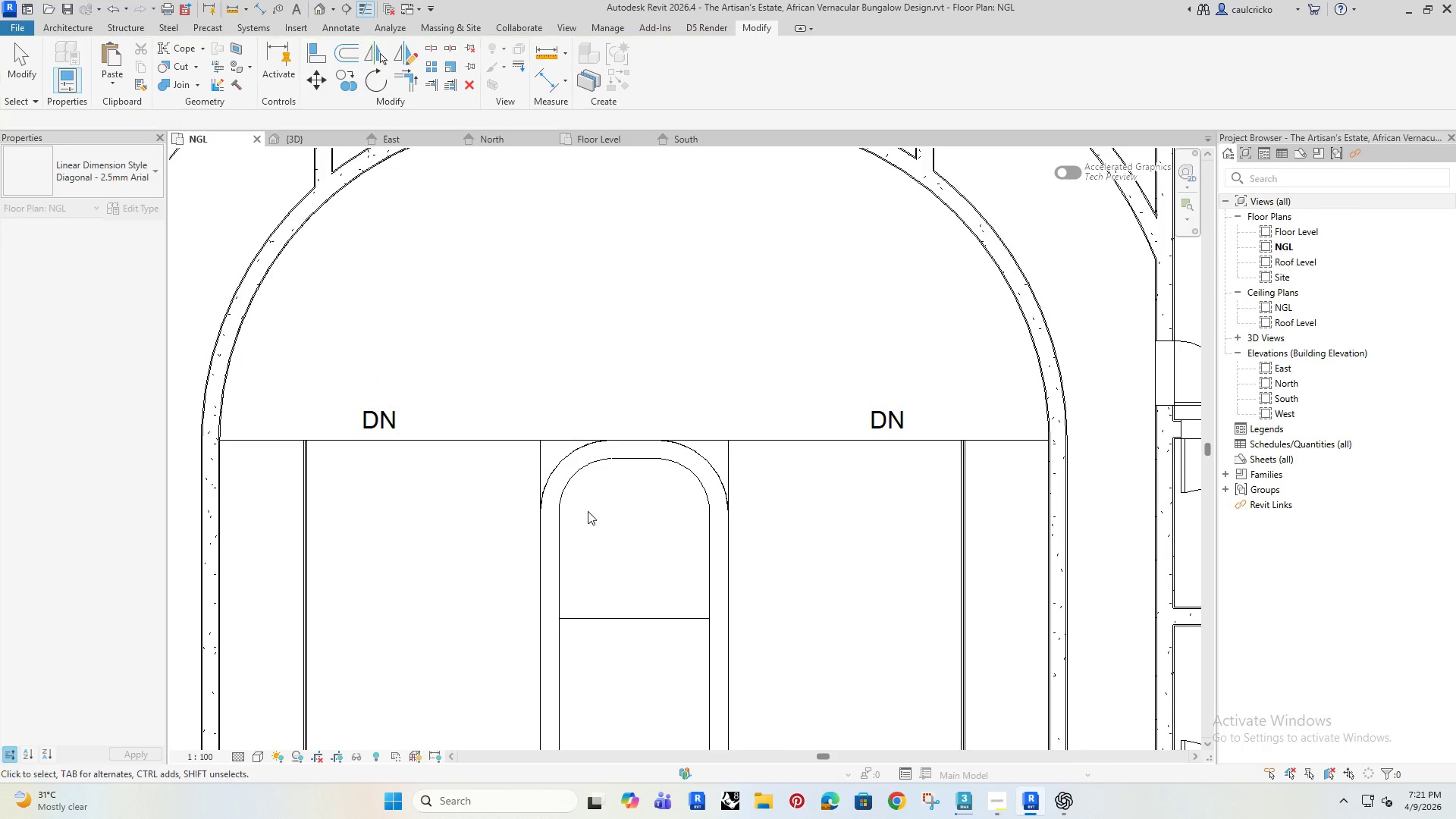 
scroll: coordinate [588, 516], scroll_direction: down, amount: 8.0
 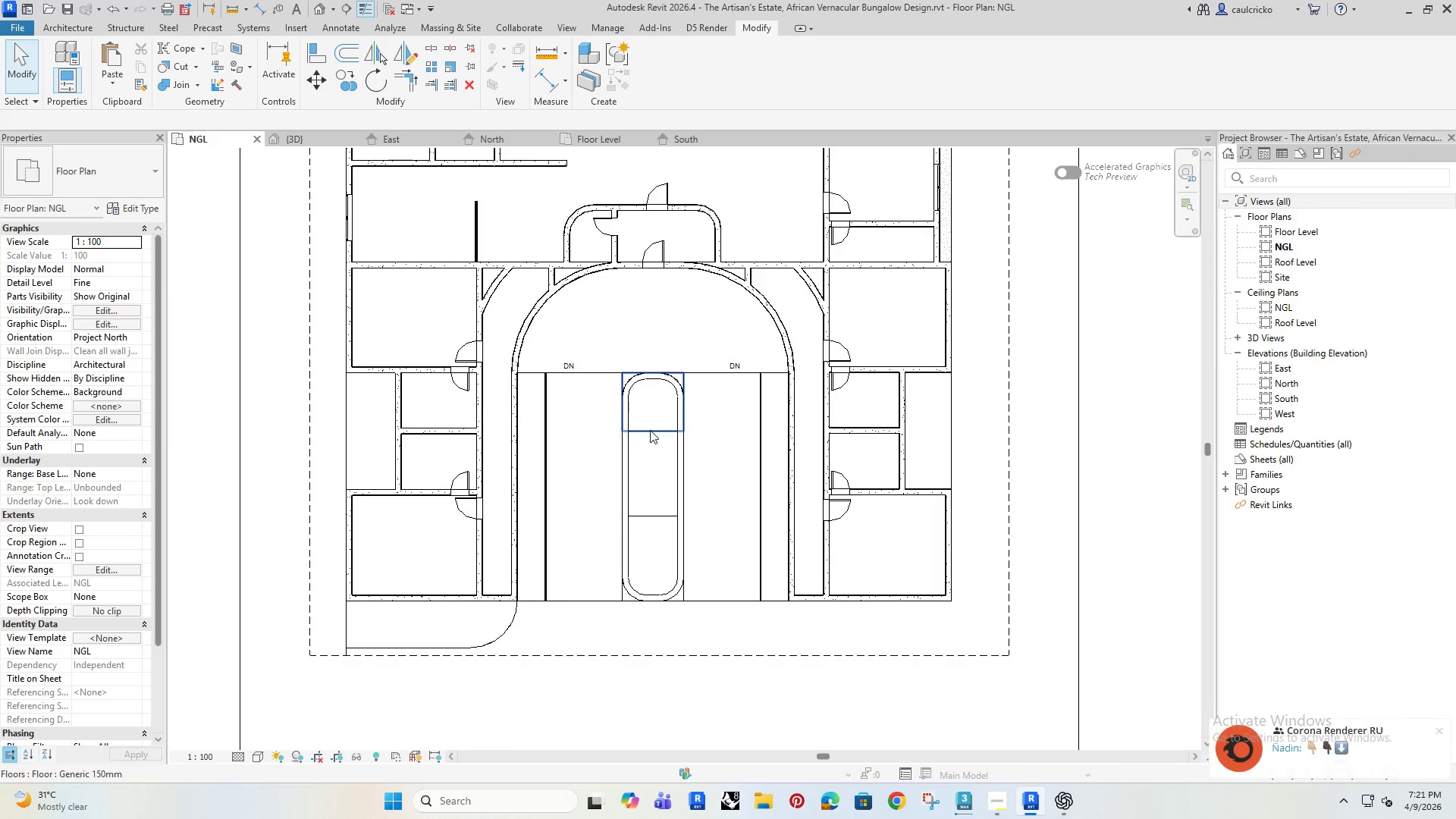 
left_click([650, 430])
 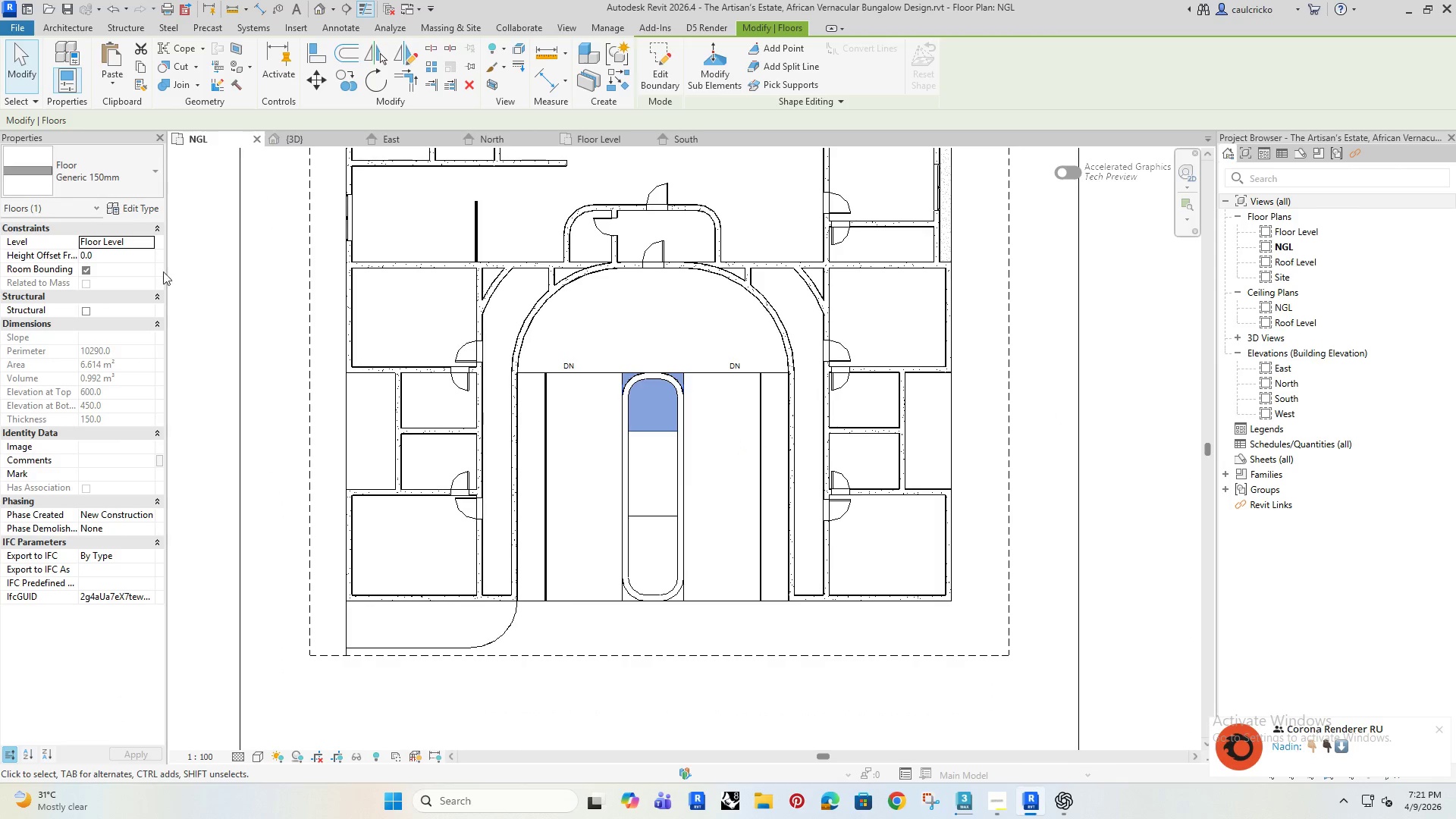 
left_click([140, 210])
 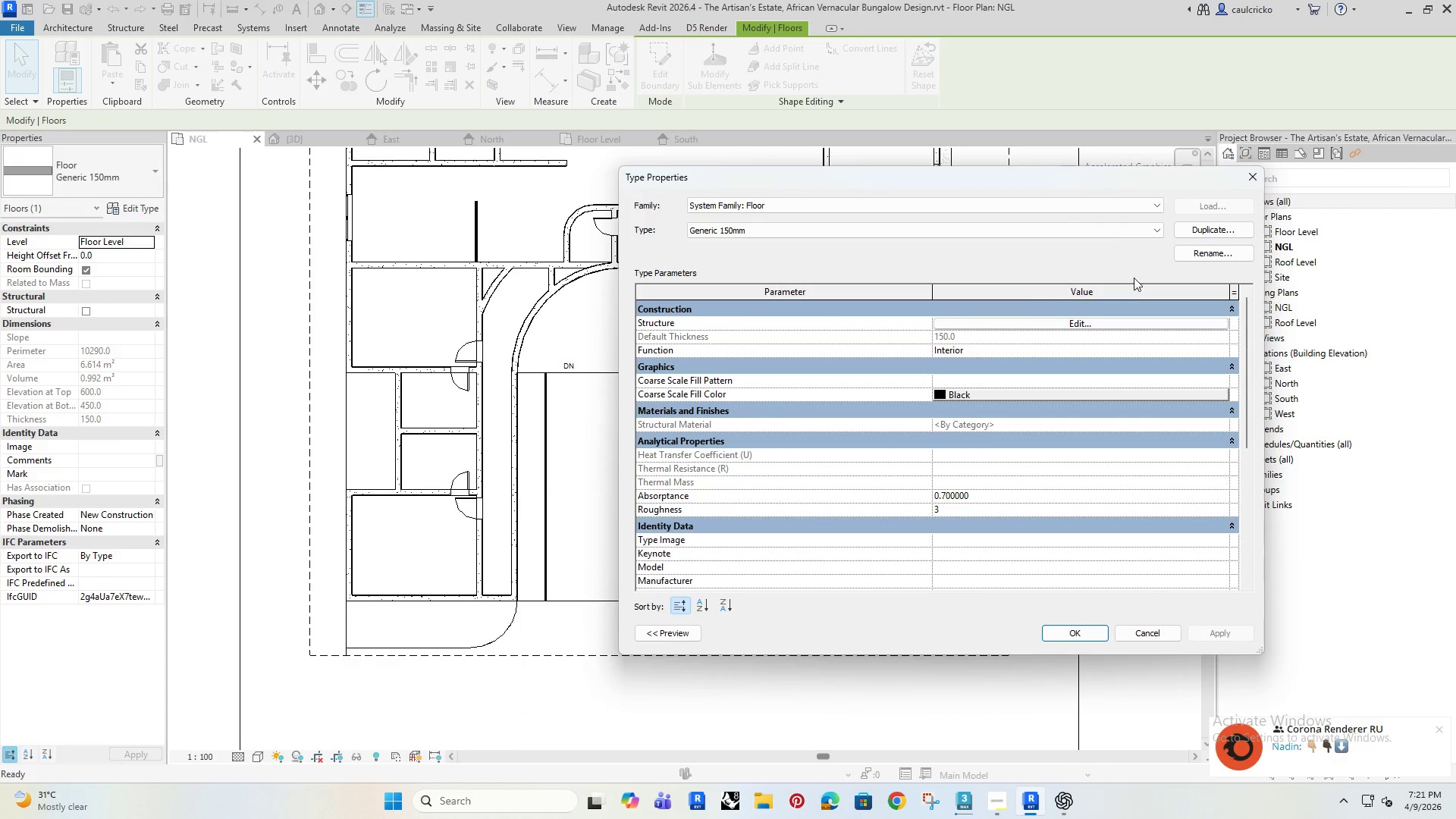 
left_click([1206, 231])
 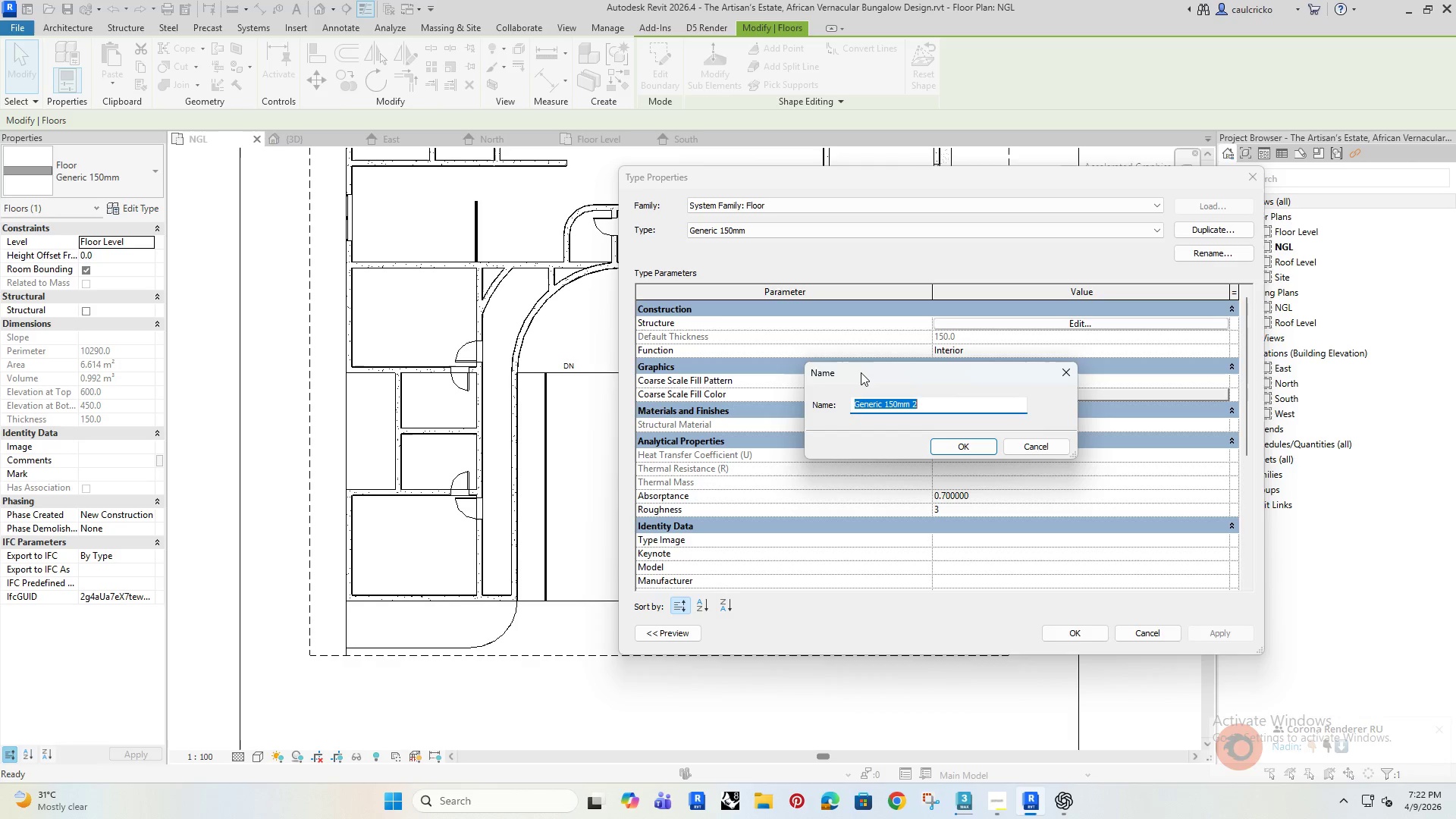 
left_click([927, 407])
 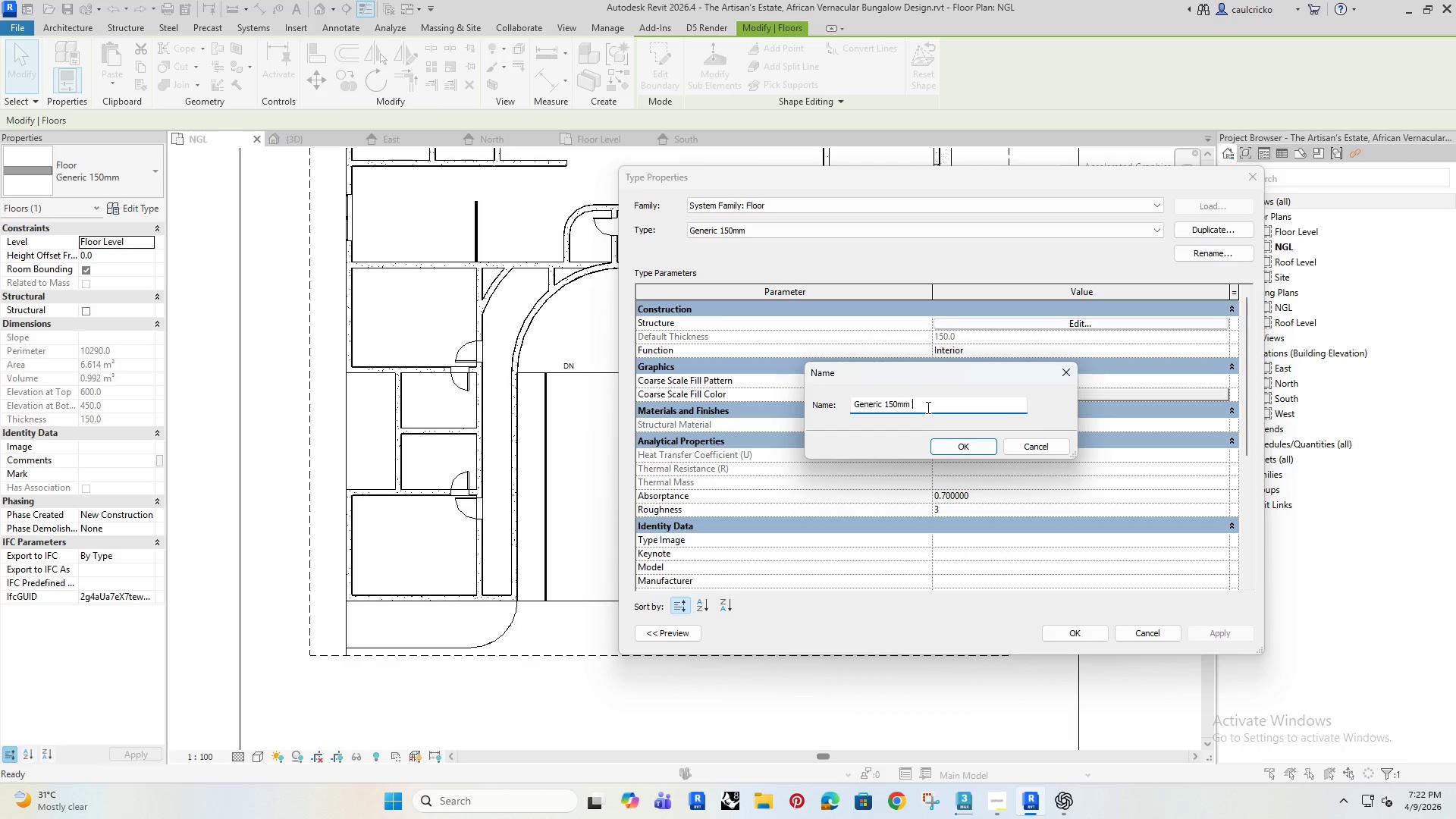 
key(Backspace)
key(Backspace)
key(Backspace)
key(Backspace)
key(Backspace)
key(Backspace)
type(00mm)
 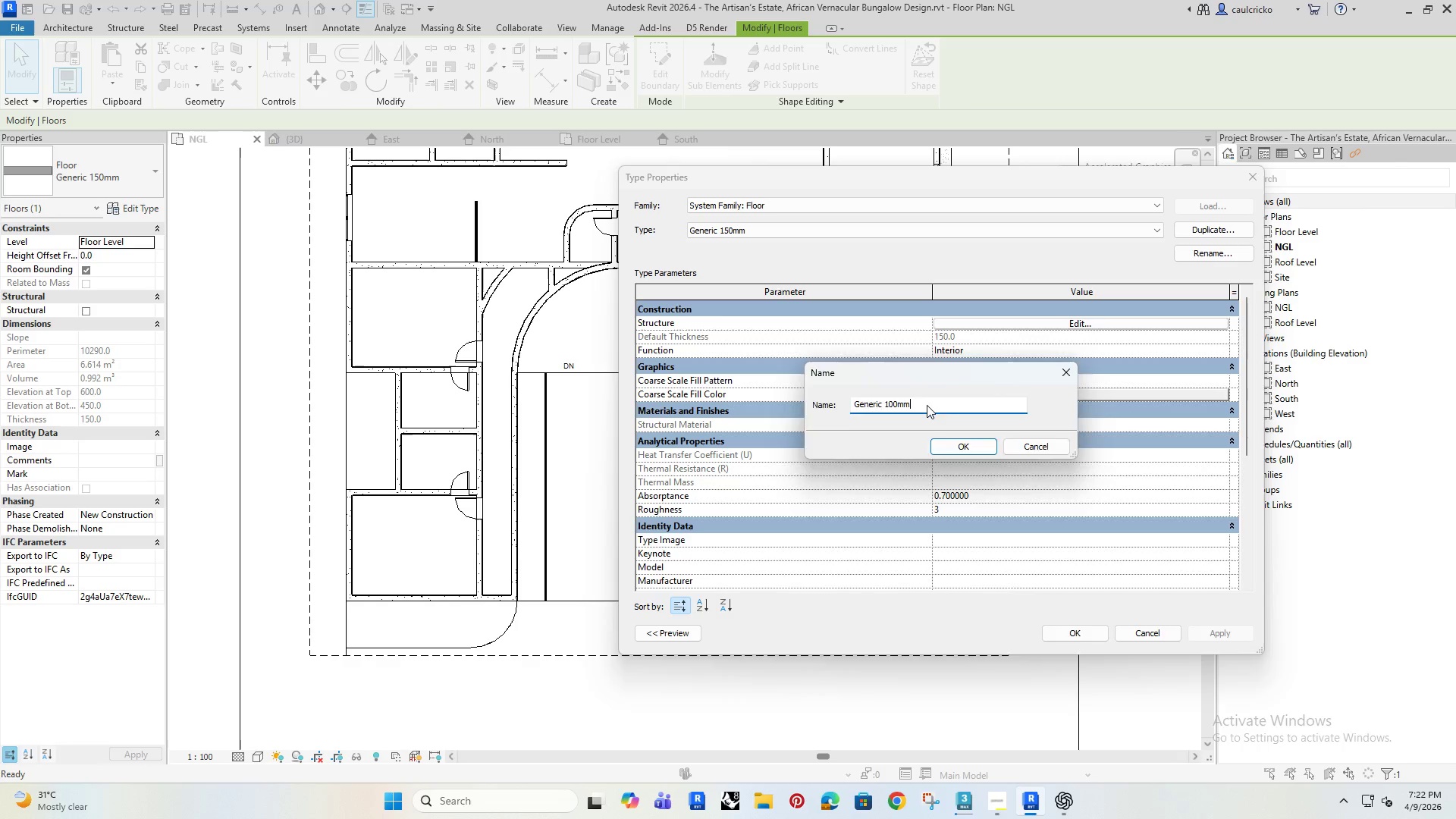 
key(Enter)
 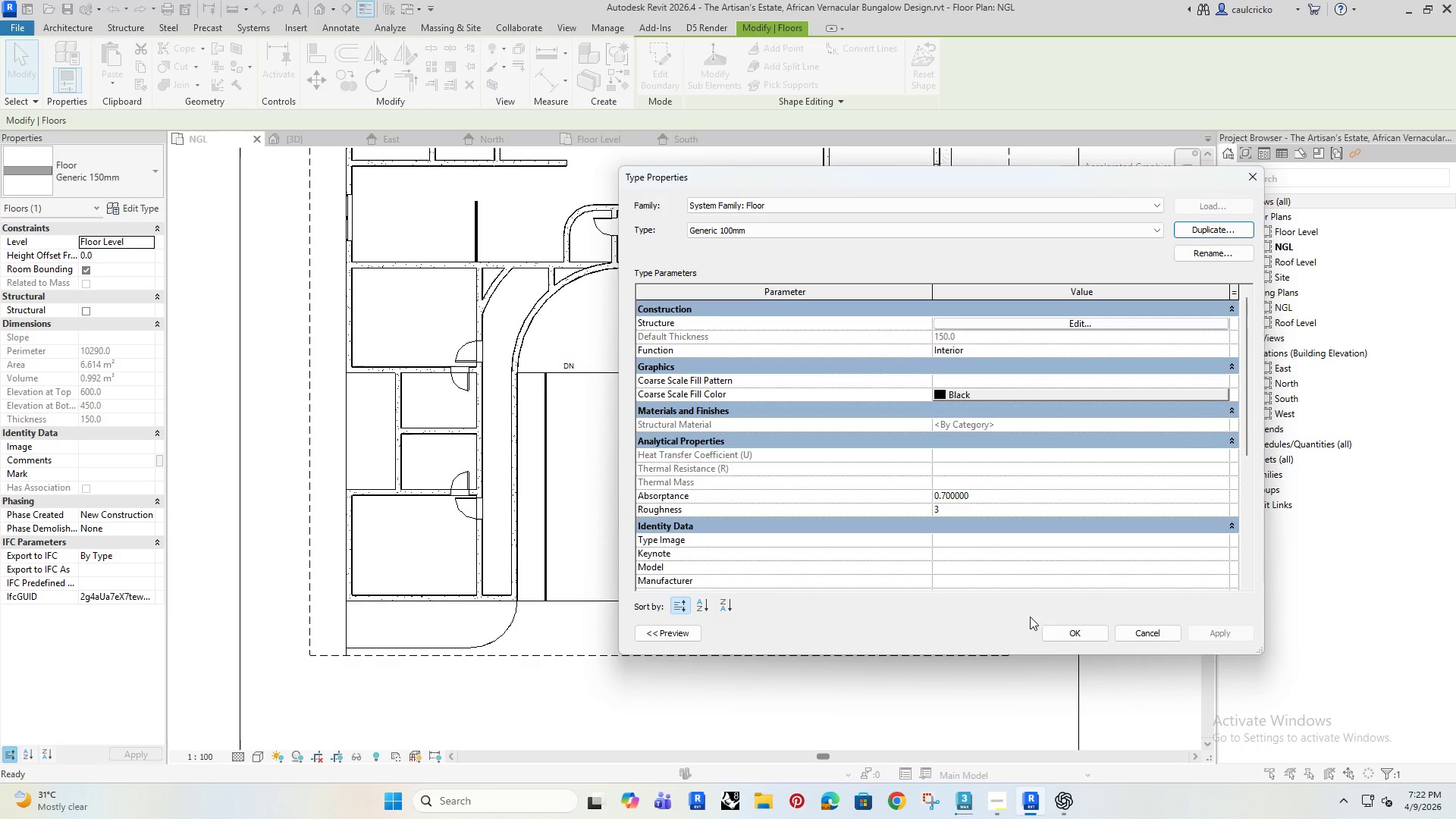 
left_click([1058, 635])
 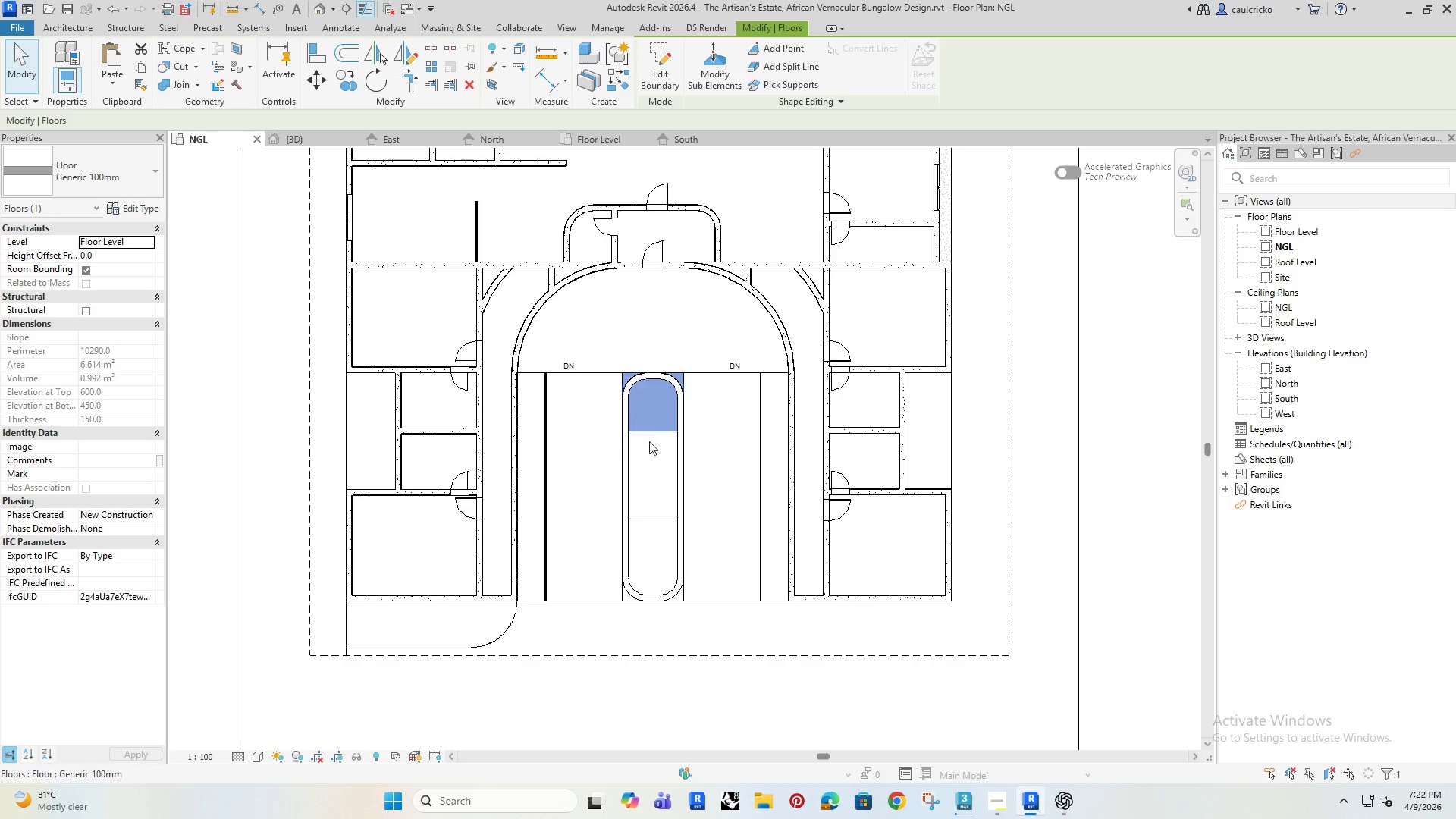 
scroll: coordinate [652, 444], scroll_direction: up, amount: 4.0
 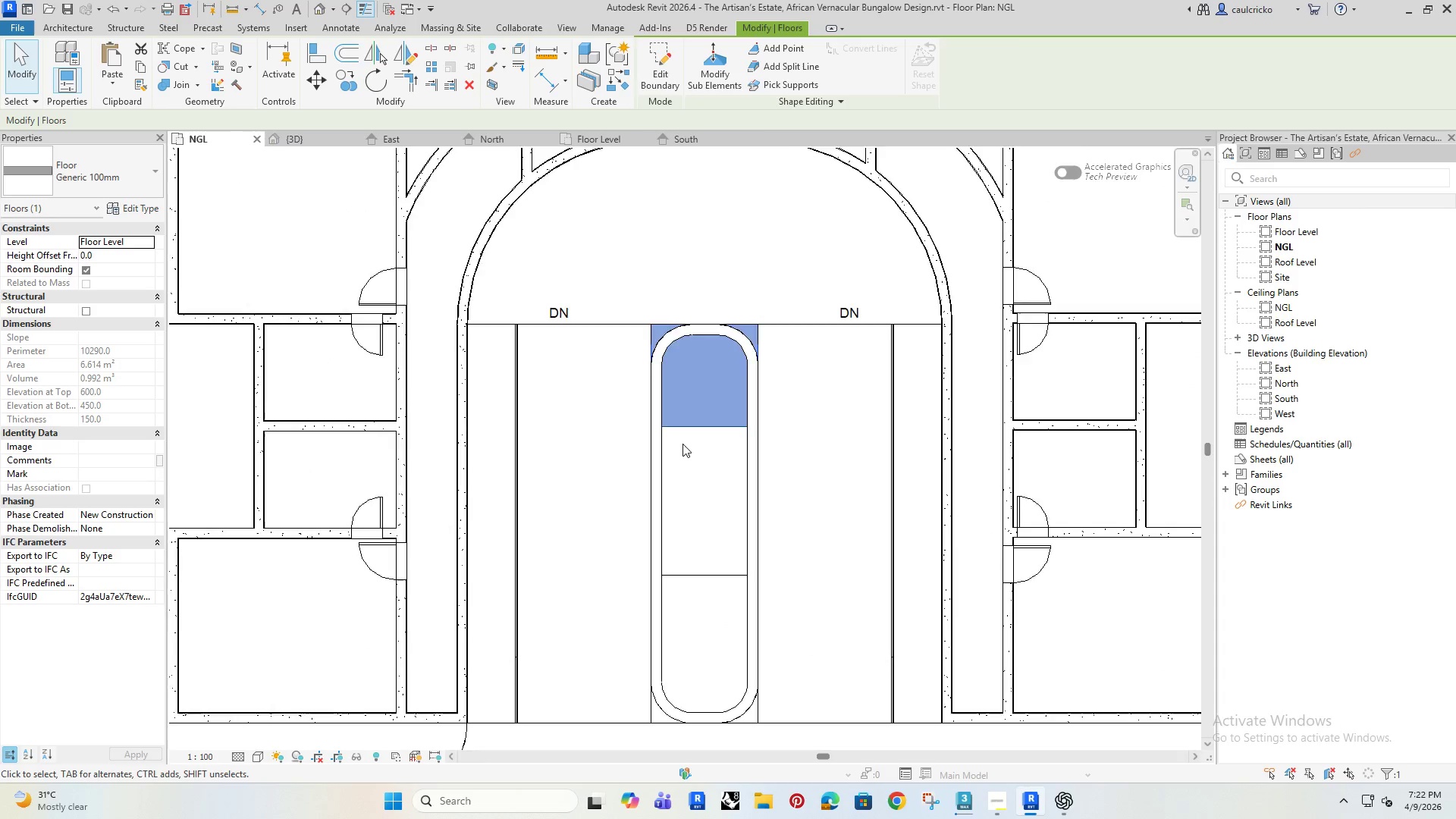 
scroll: coordinate [682, 444], scroll_direction: down, amount: 3.0
 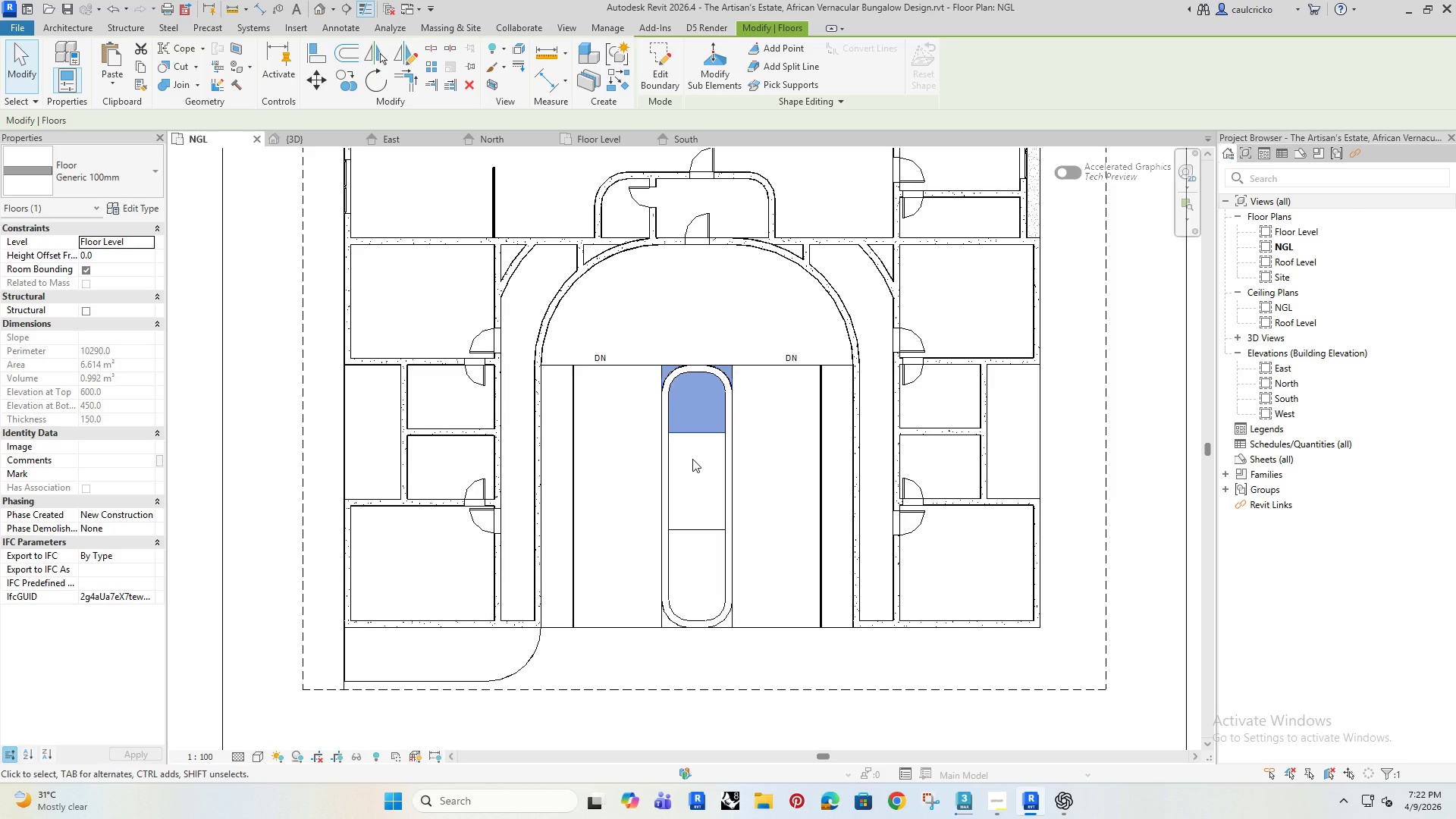 
type(di)
 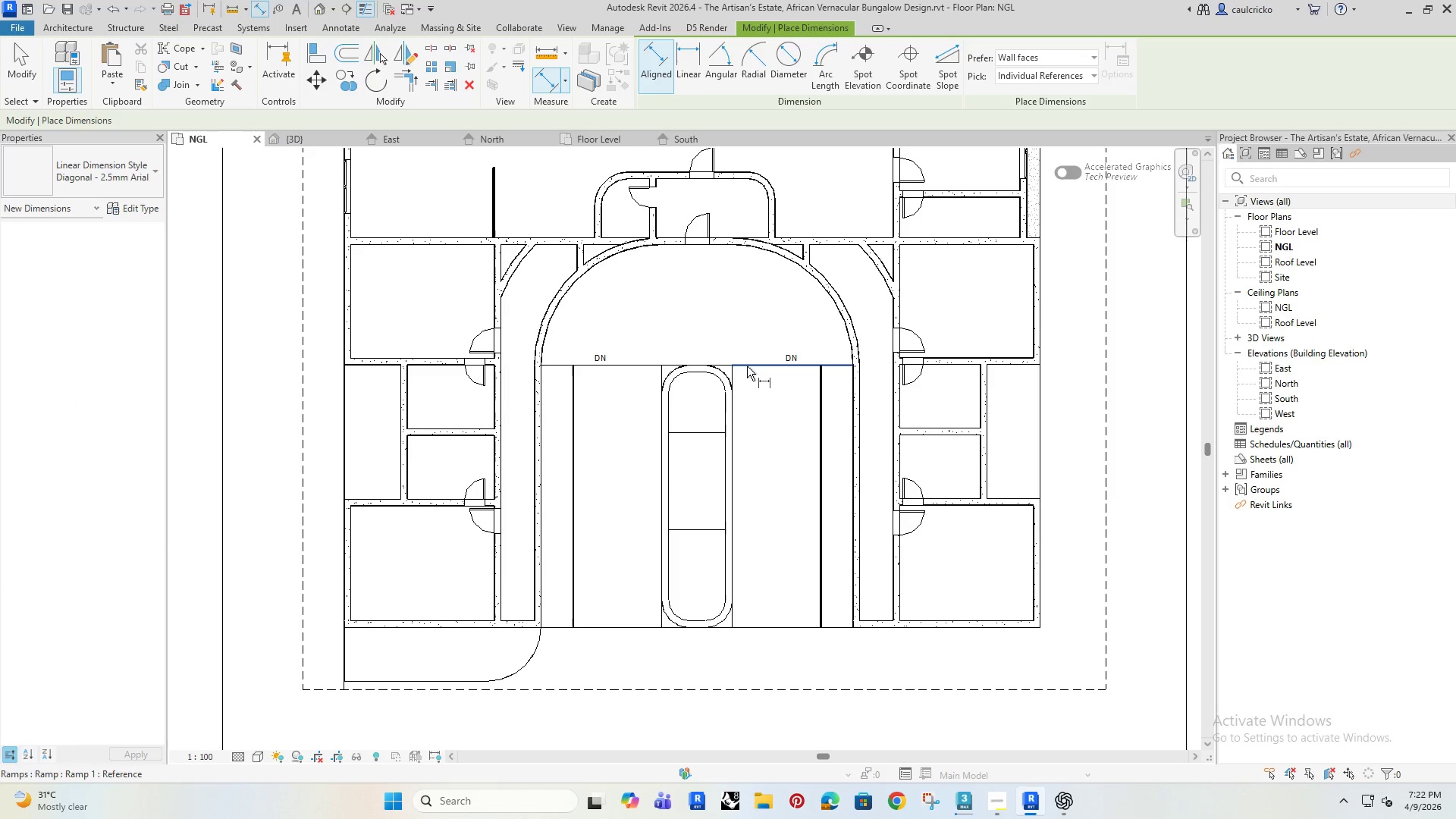 
left_click([753, 366])
 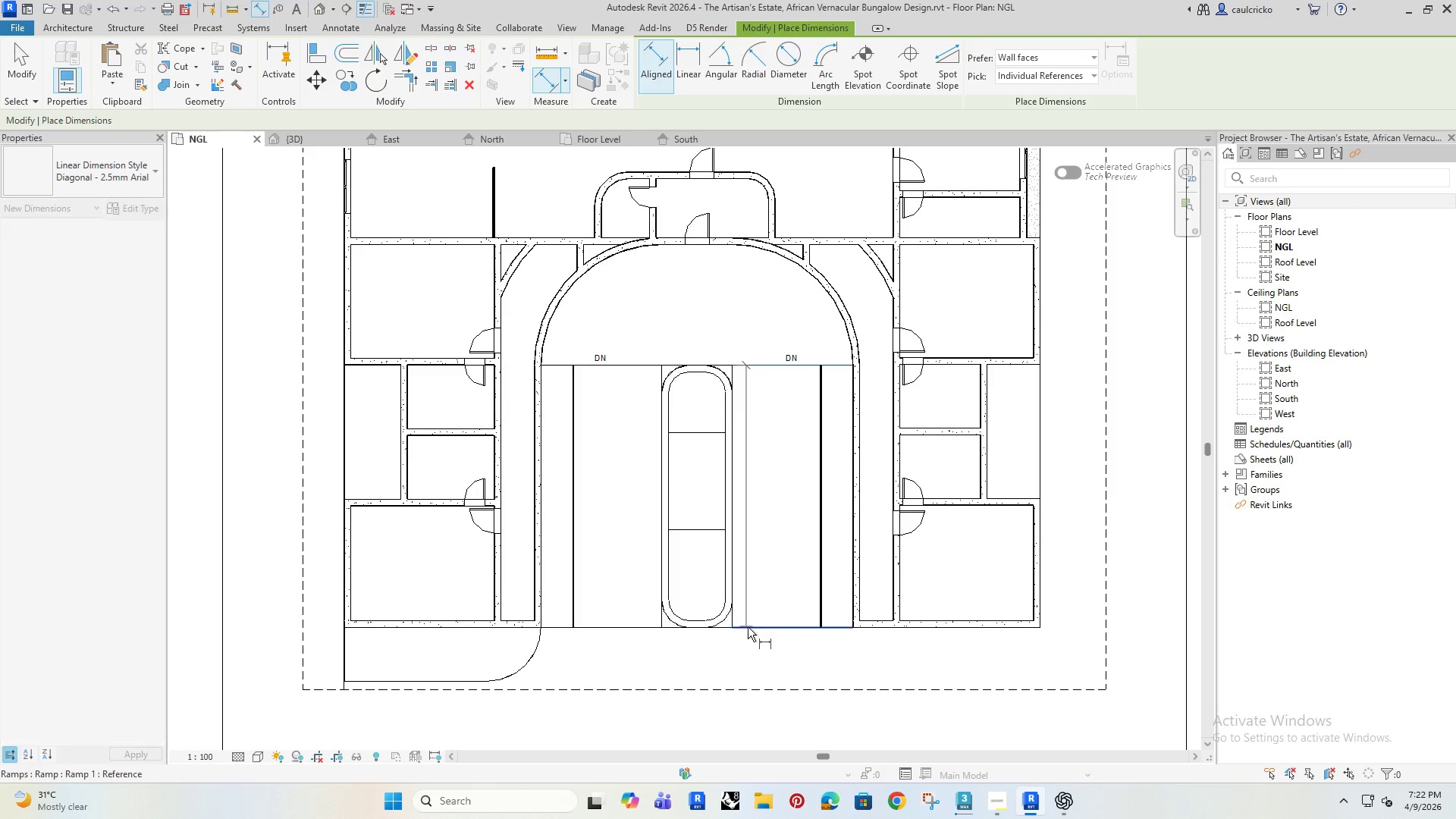 
left_click([751, 629])
 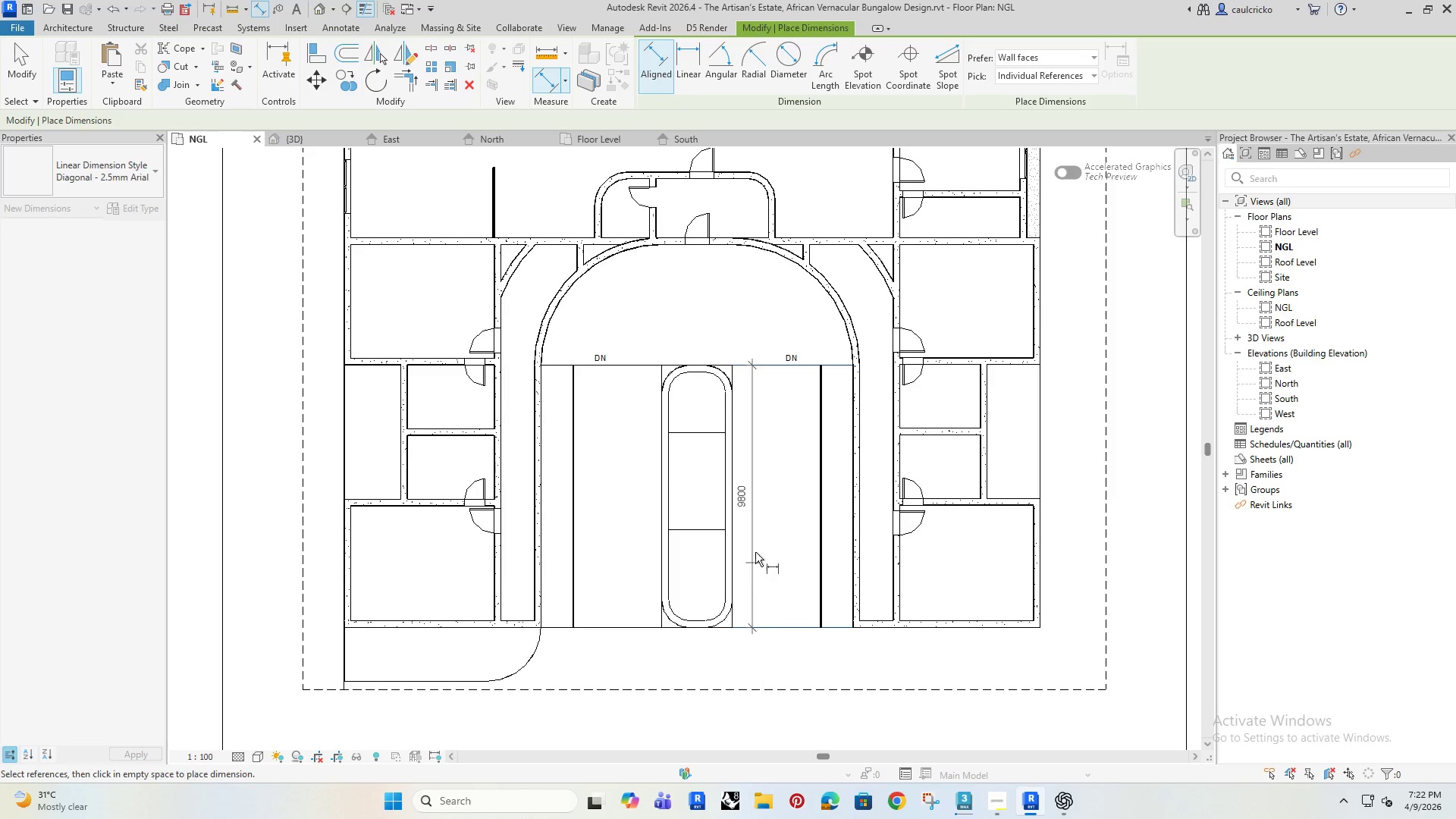 
scroll: coordinate [761, 527], scroll_direction: up, amount: 3.0
 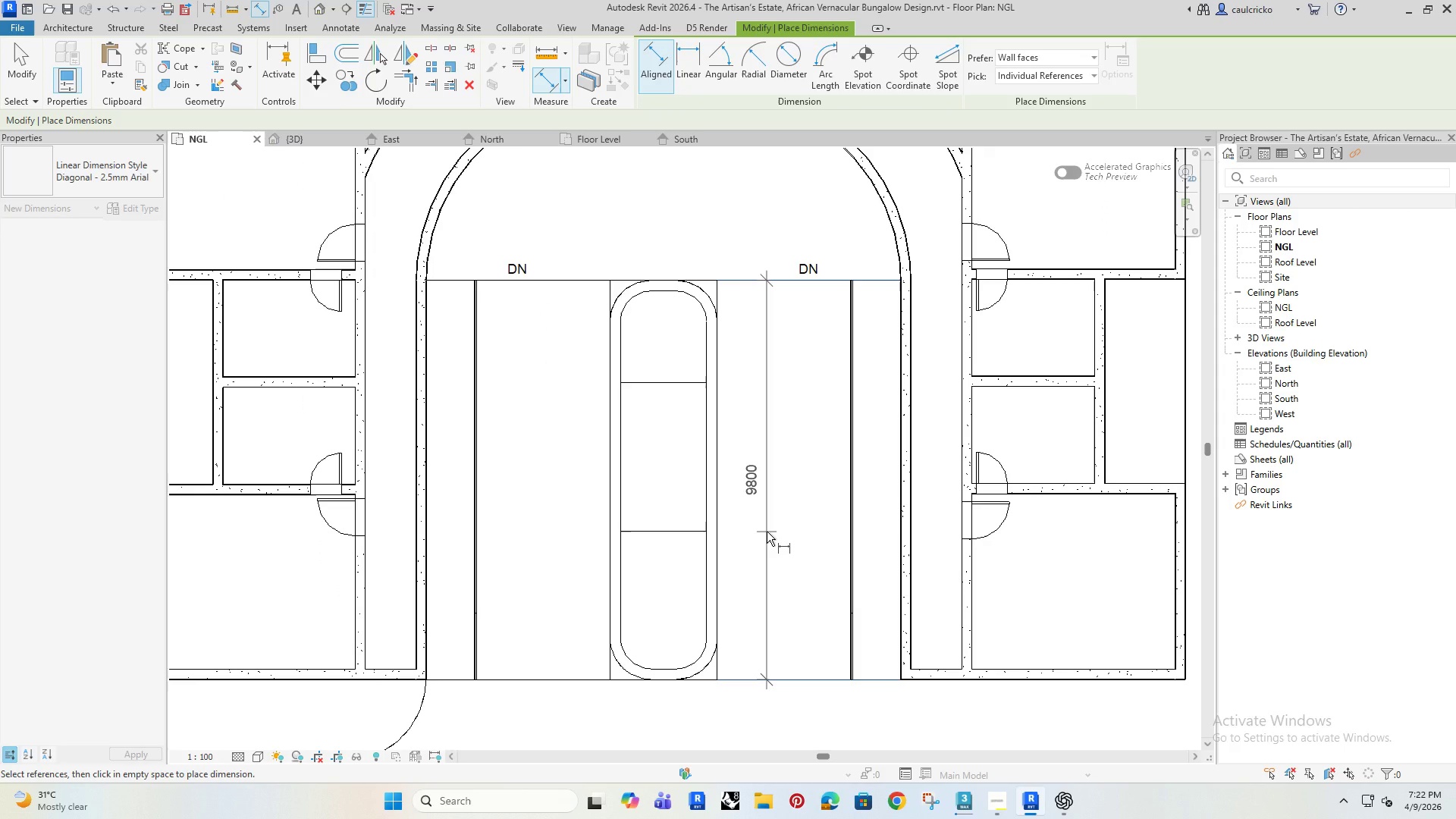 
key(Escape)
 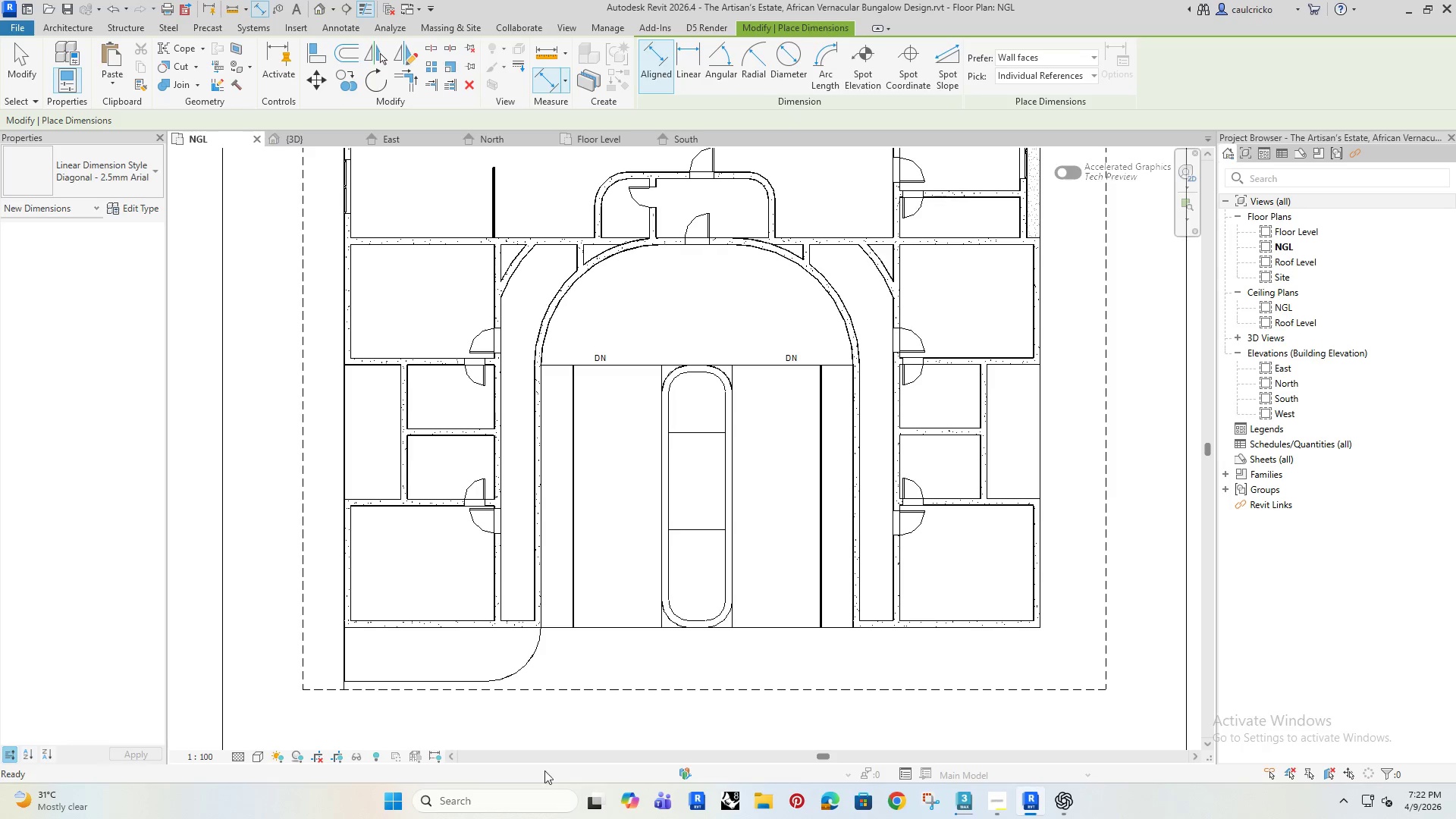 
left_click([517, 792])
 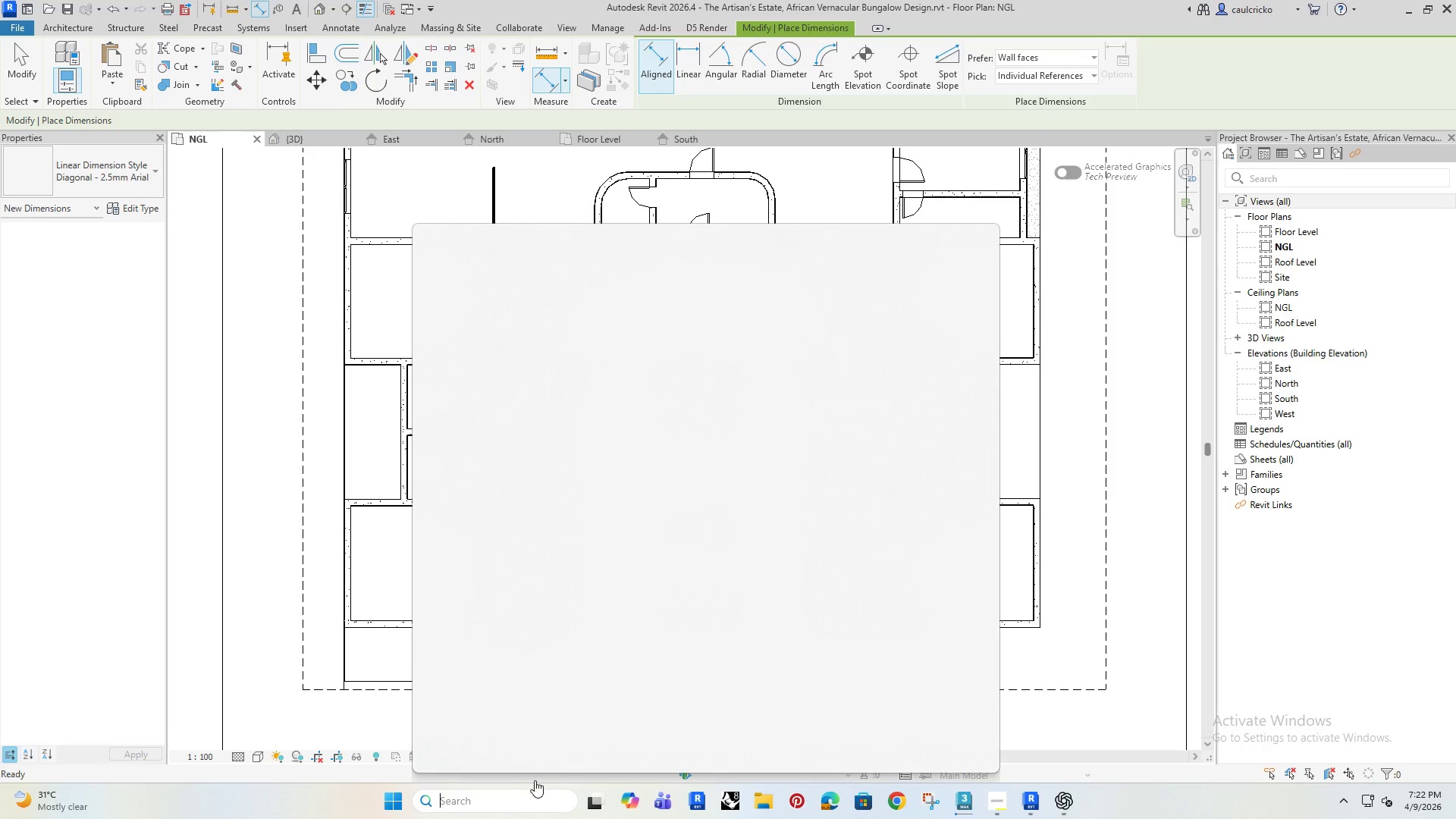 
type(cal)
 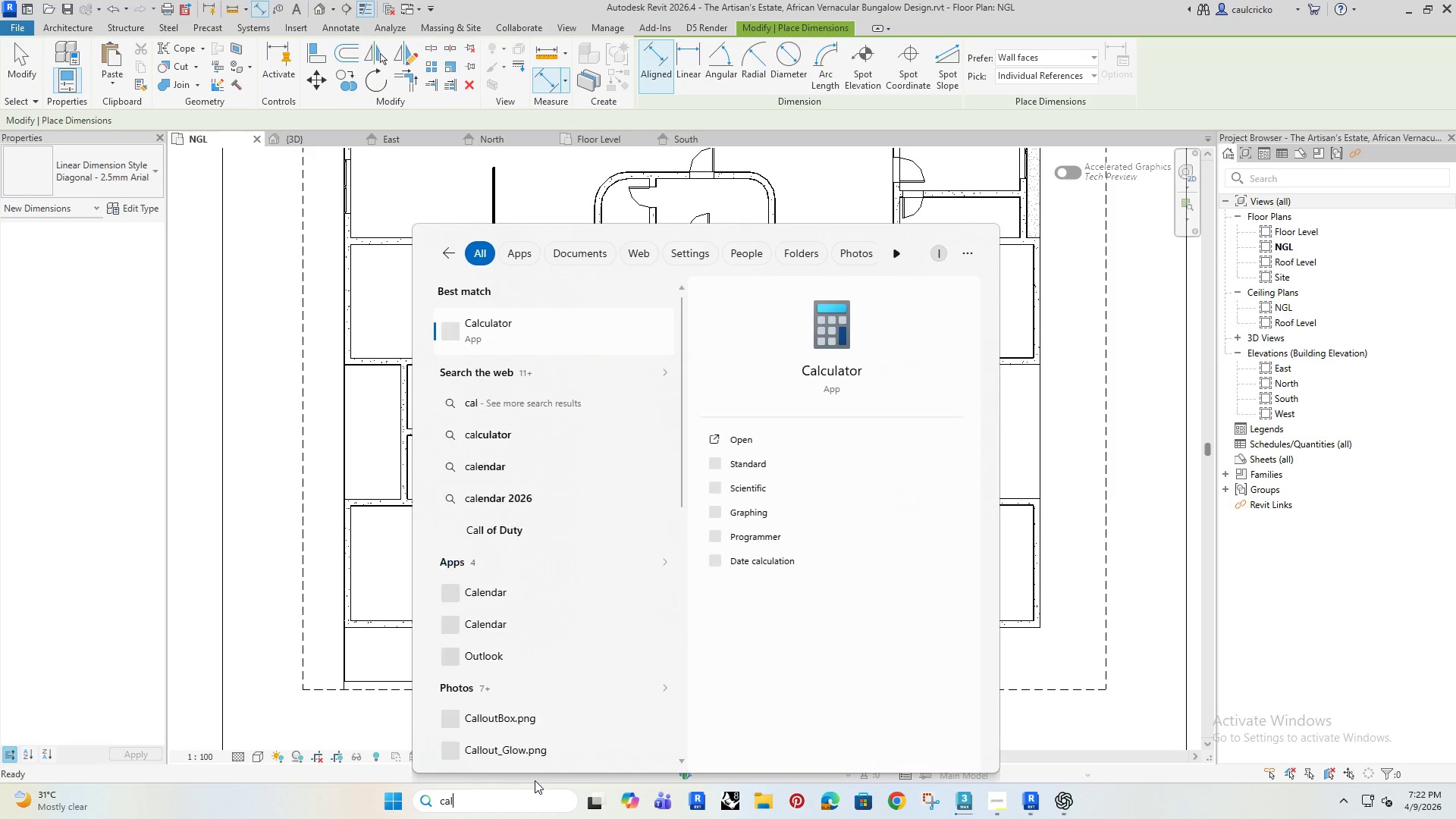 
key(Enter)
 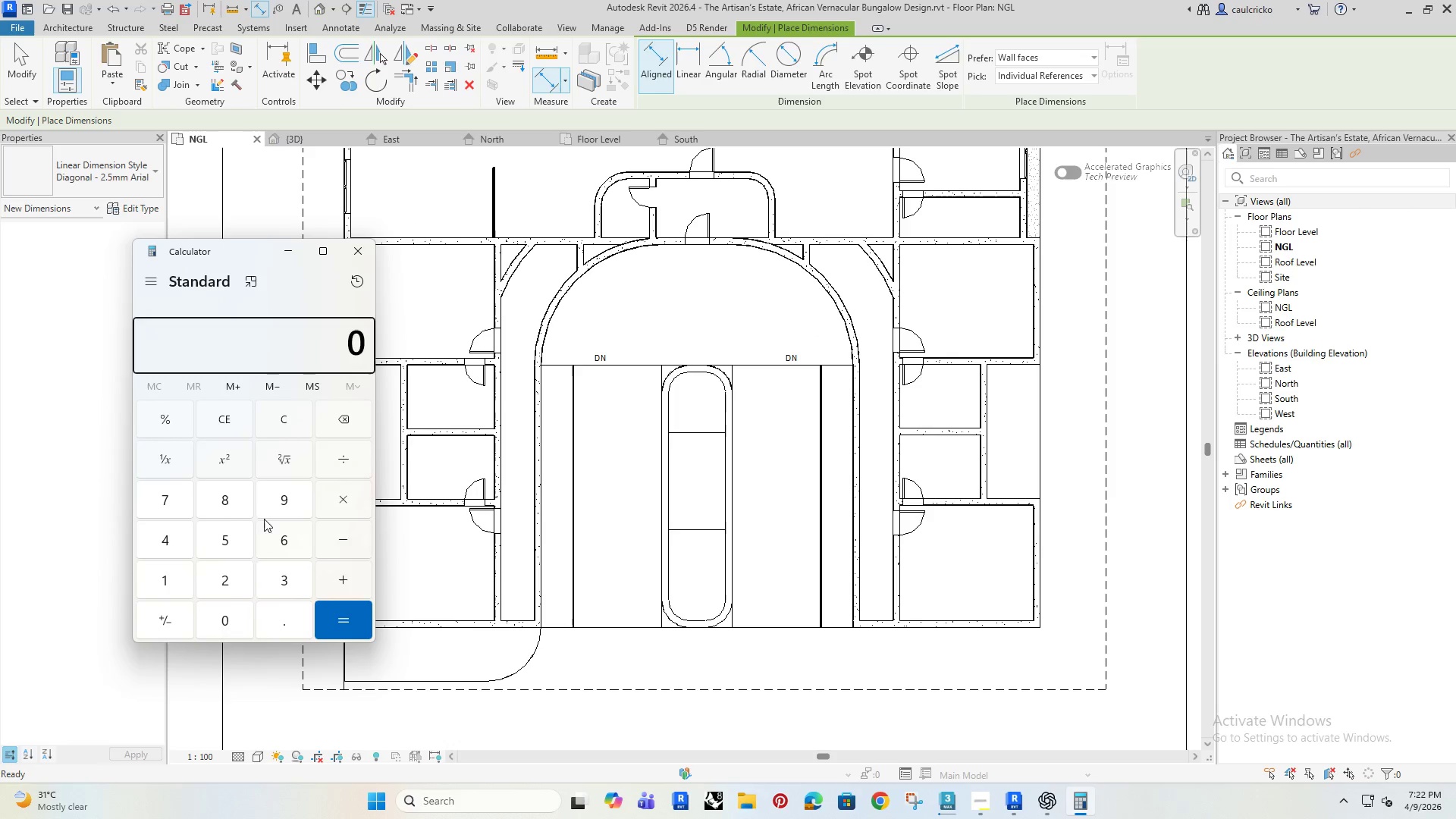 
double_click([239, 494])
 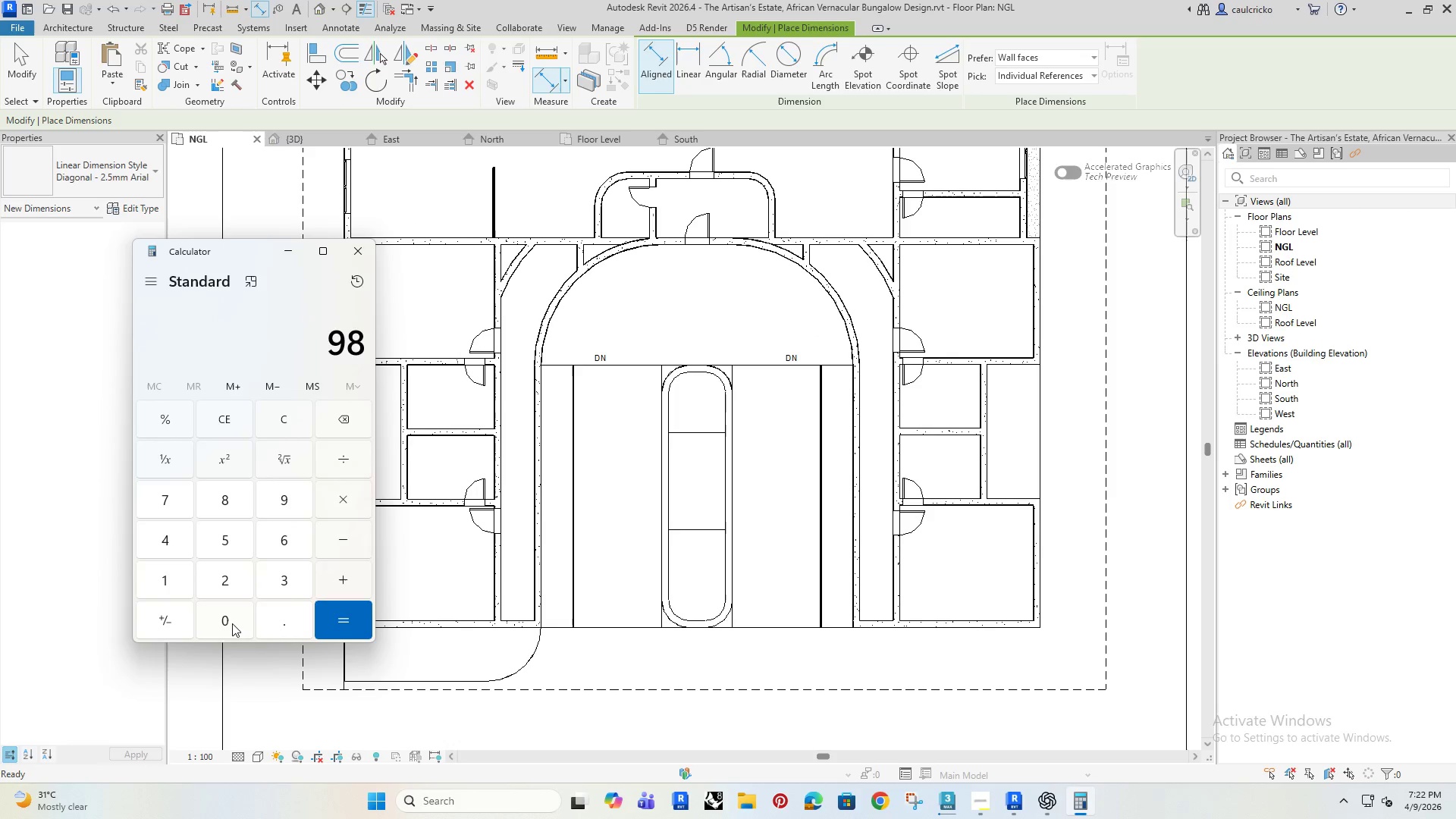 
triple_click([232, 623])
 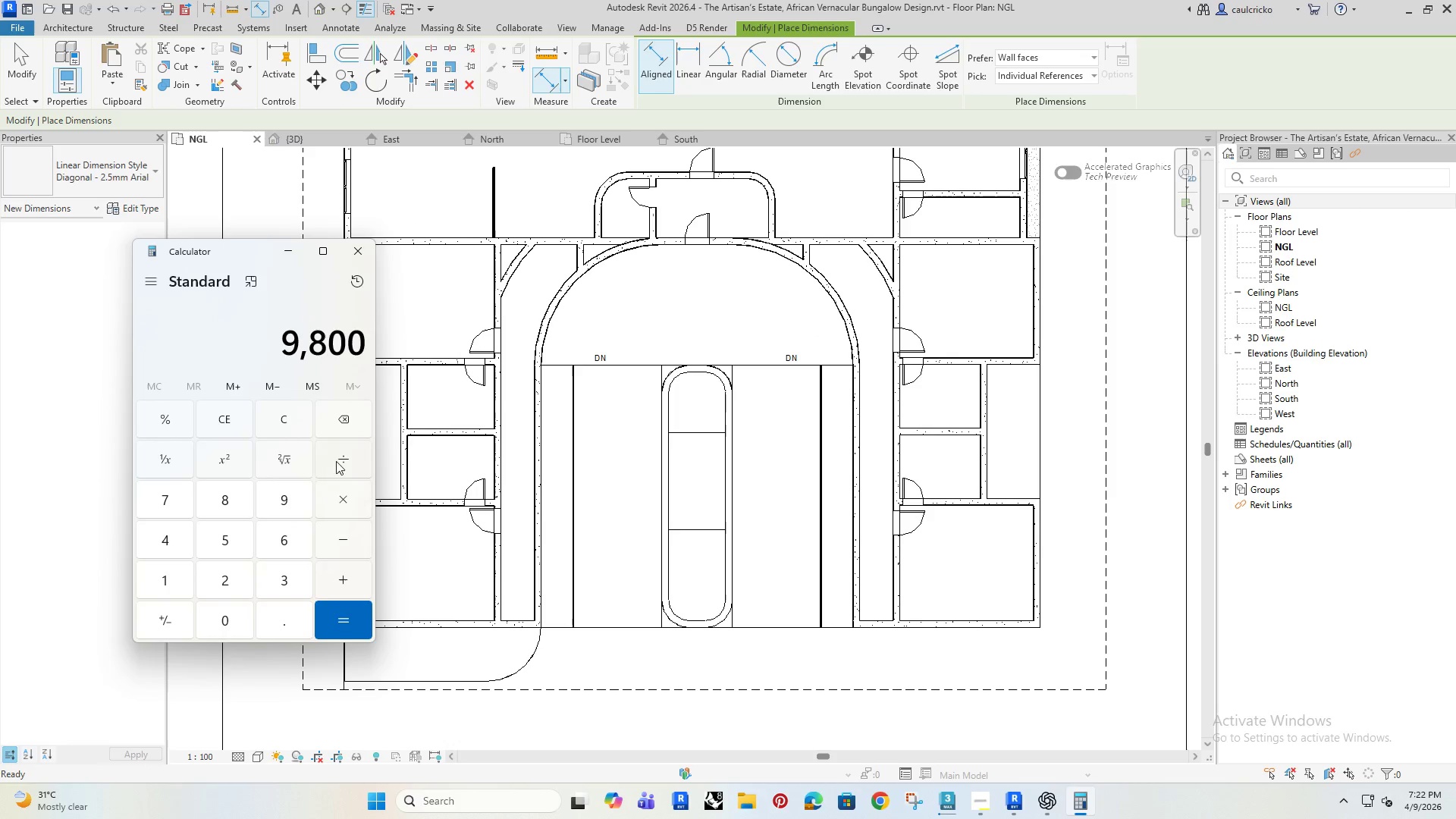 
left_click([336, 453])
 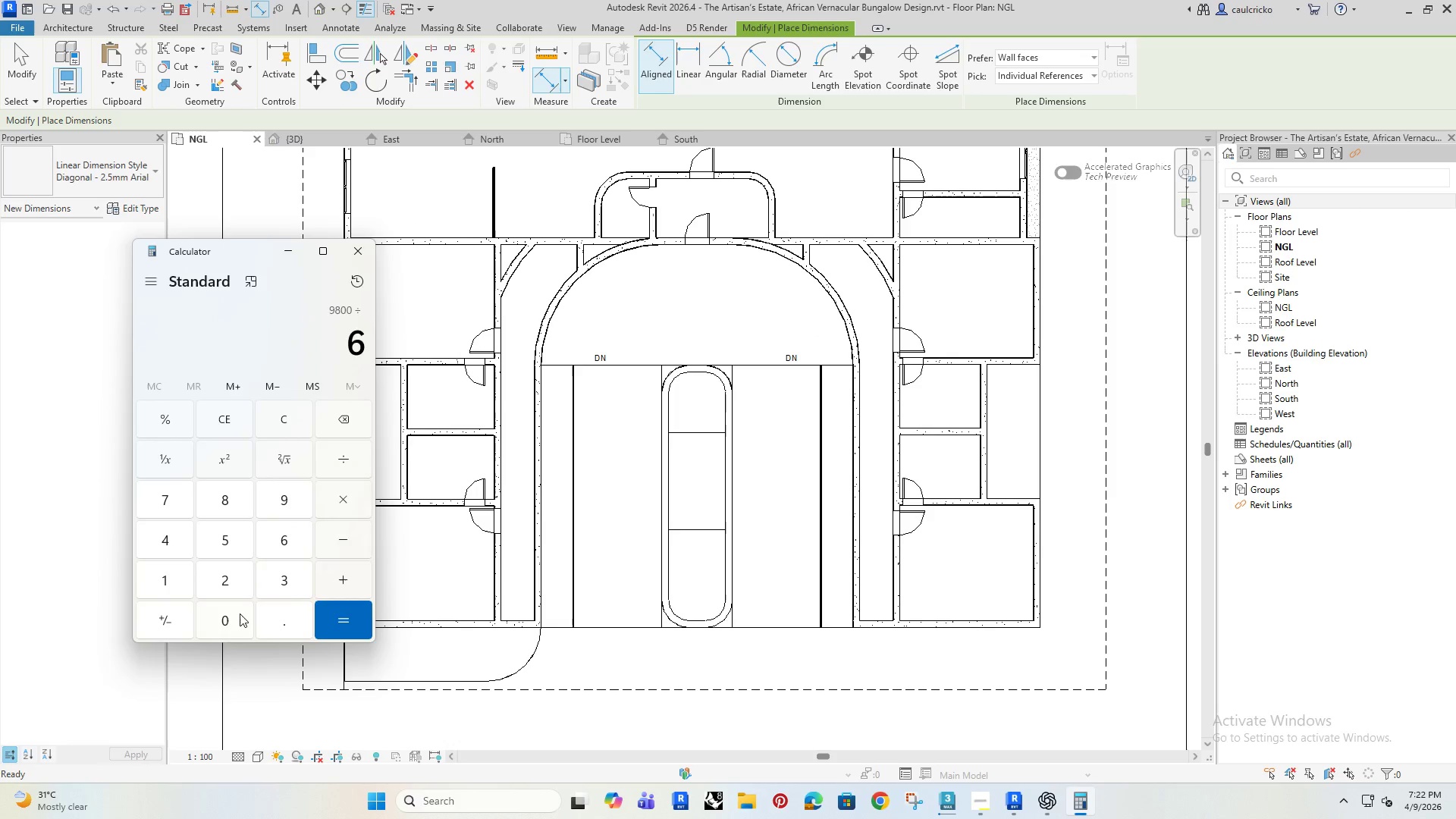 
double_click([228, 623])
 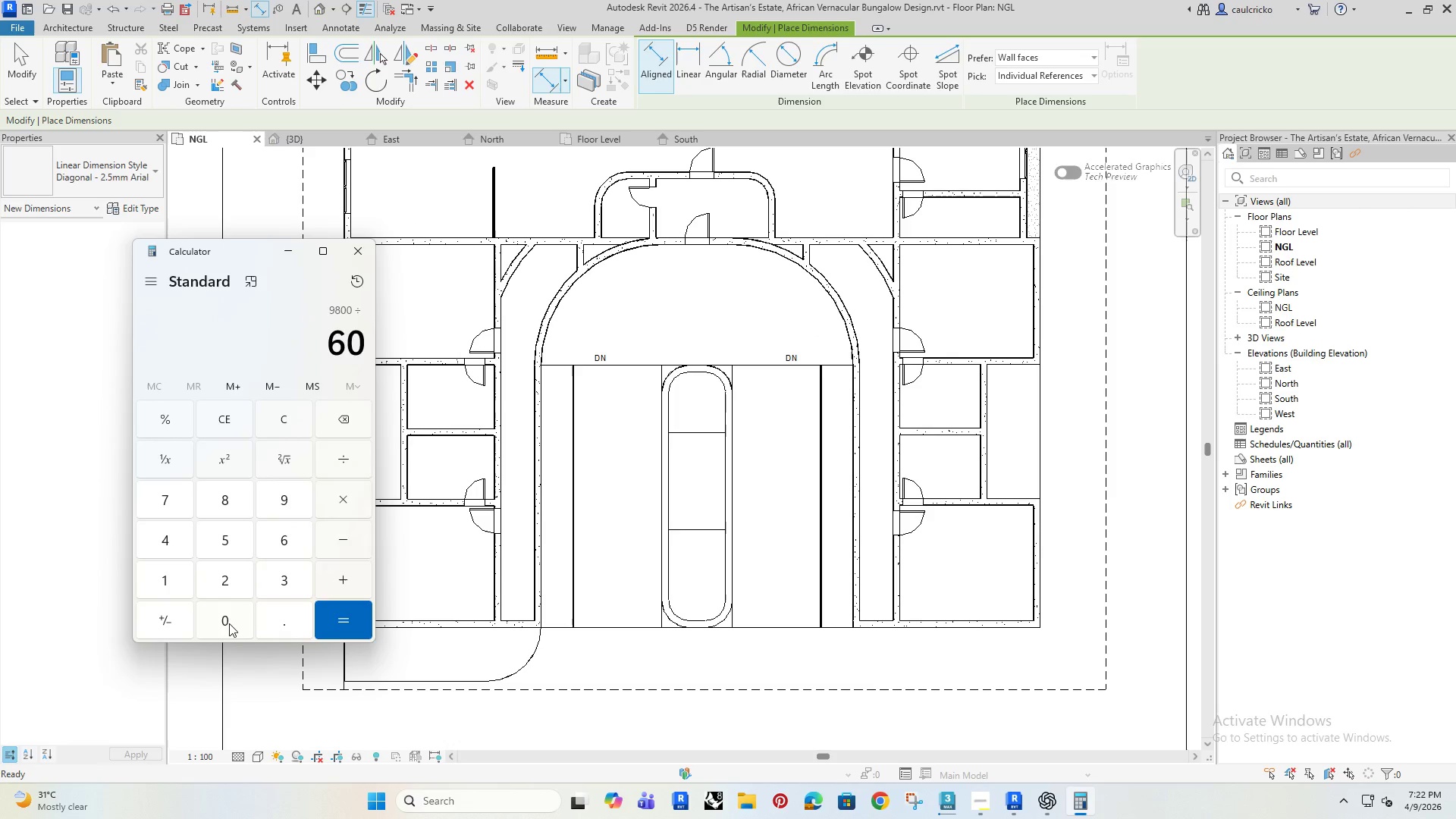 
left_click_drag(start_coordinate=[229, 623], to_coordinate=[234, 623])
 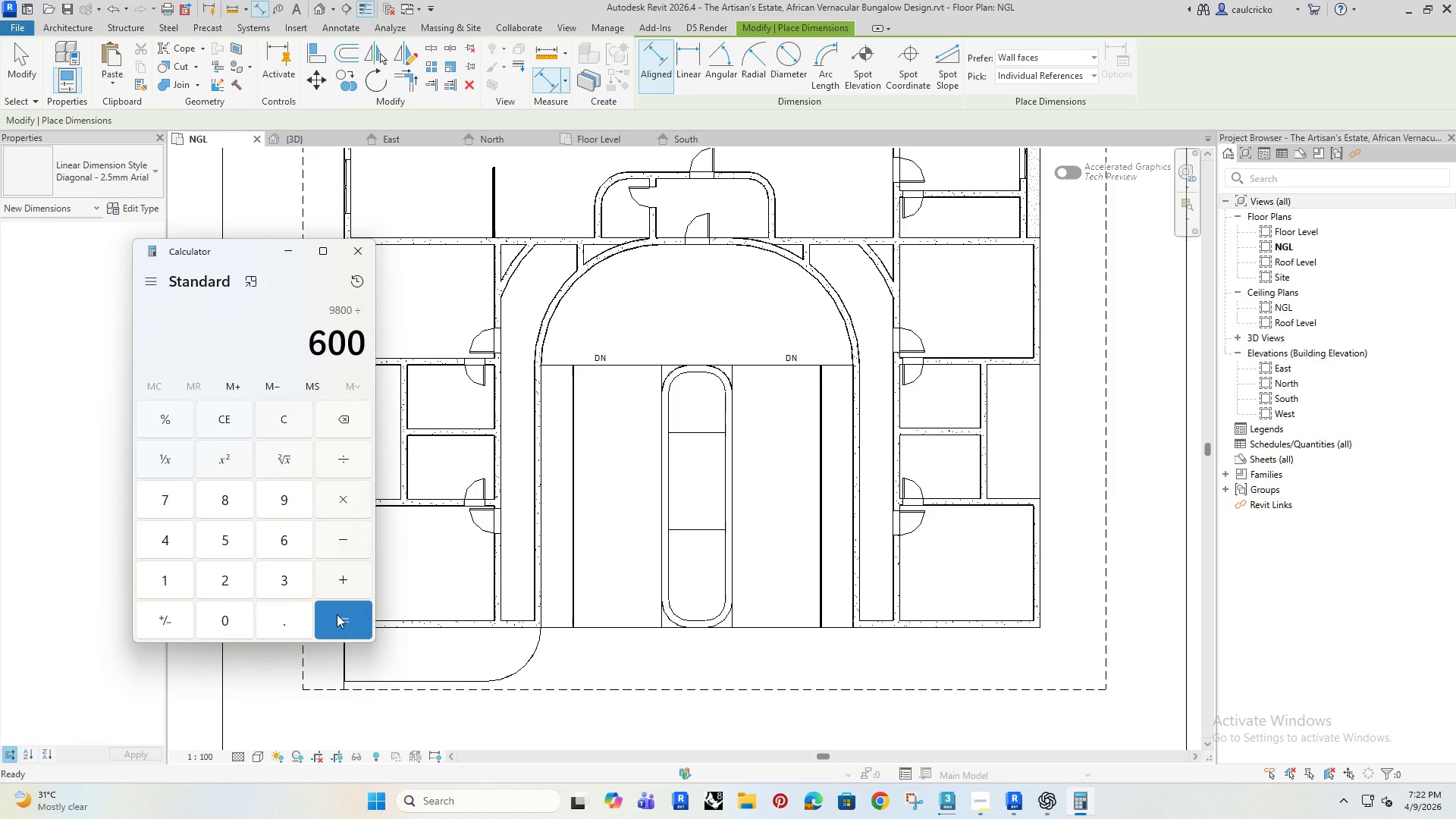 
triple_click([337, 614])
 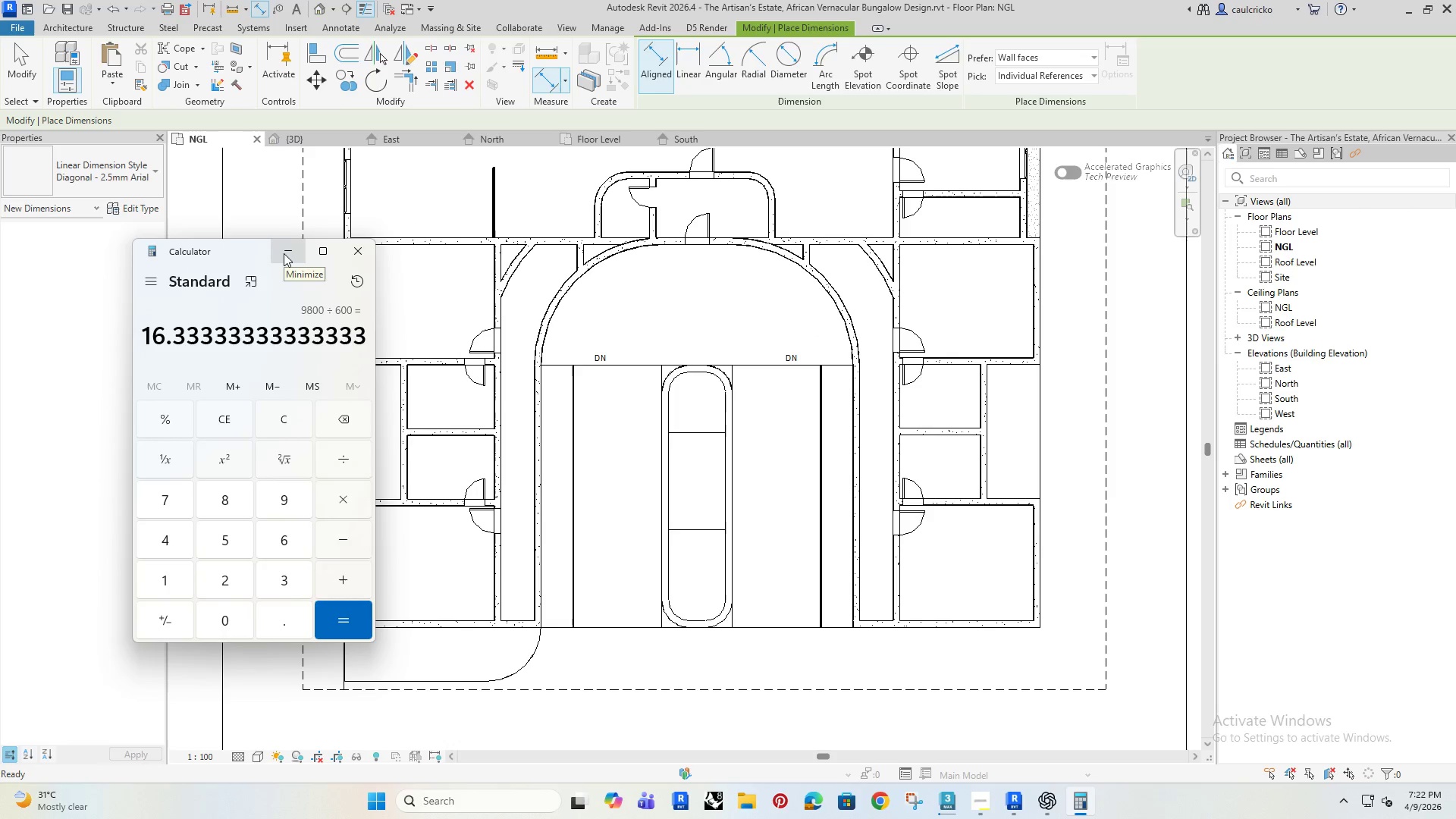 
left_click([284, 253])
 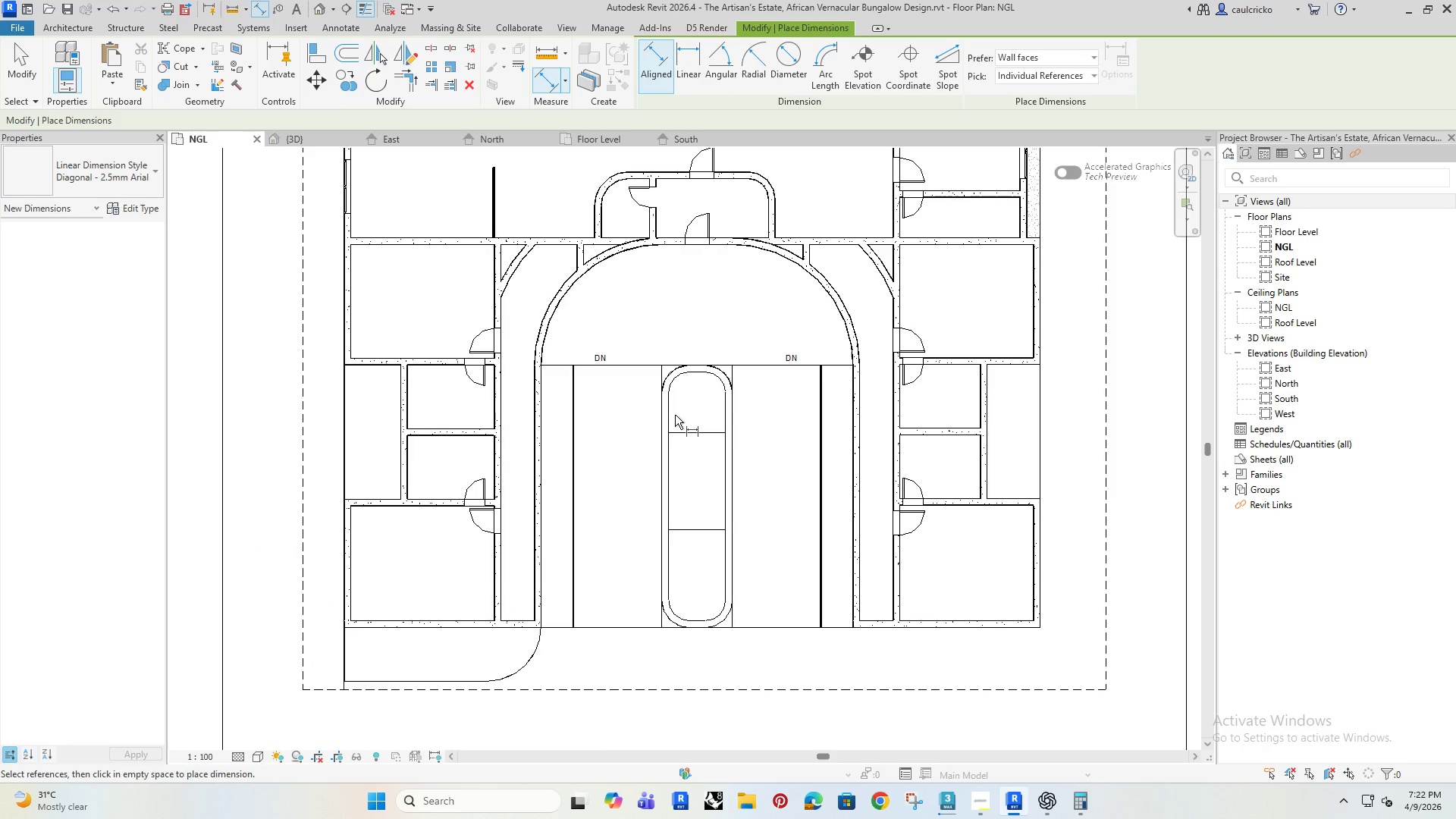 
key(Escape)
 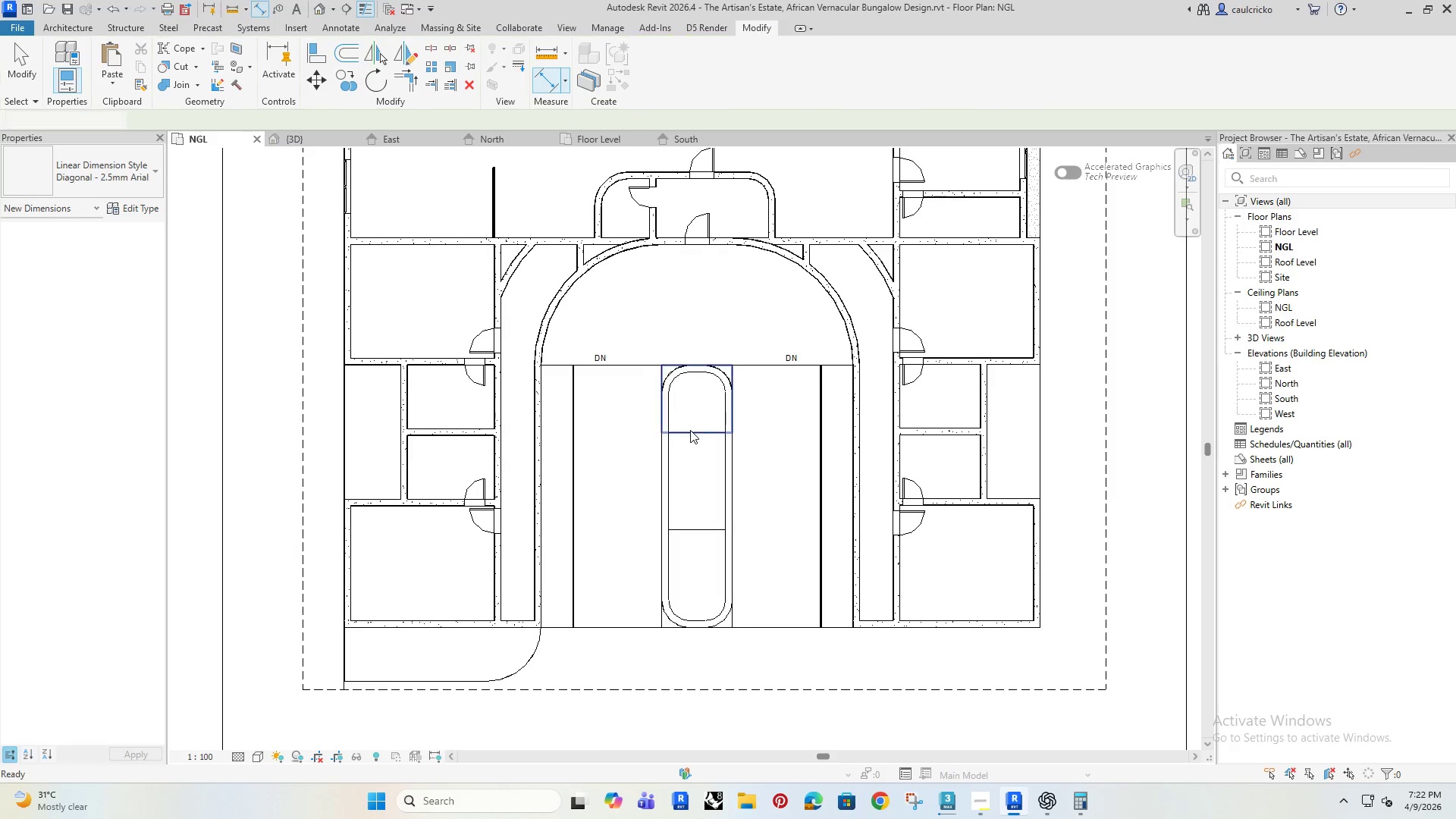 
key(Escape)
 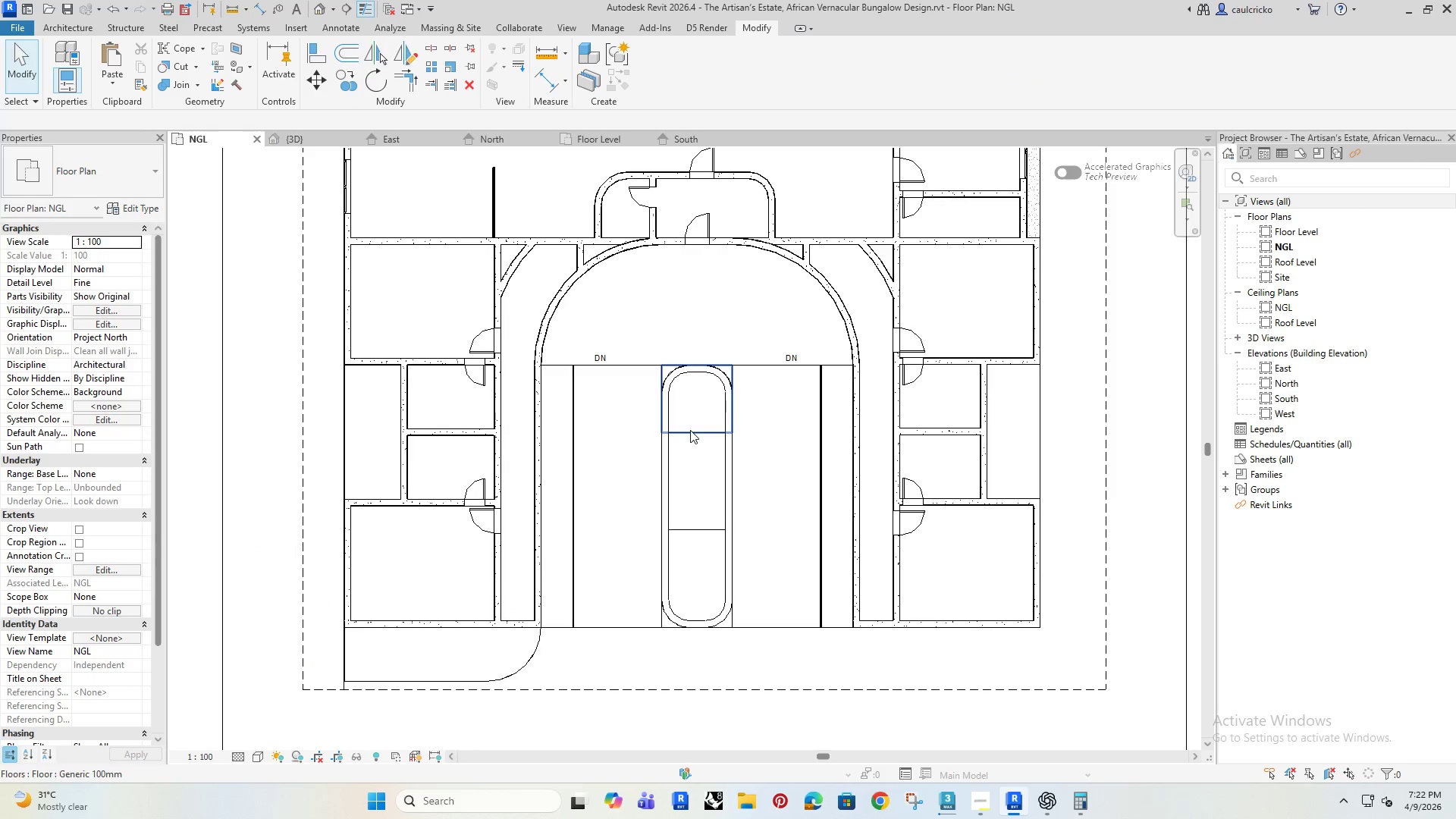 
left_click([690, 430])
 